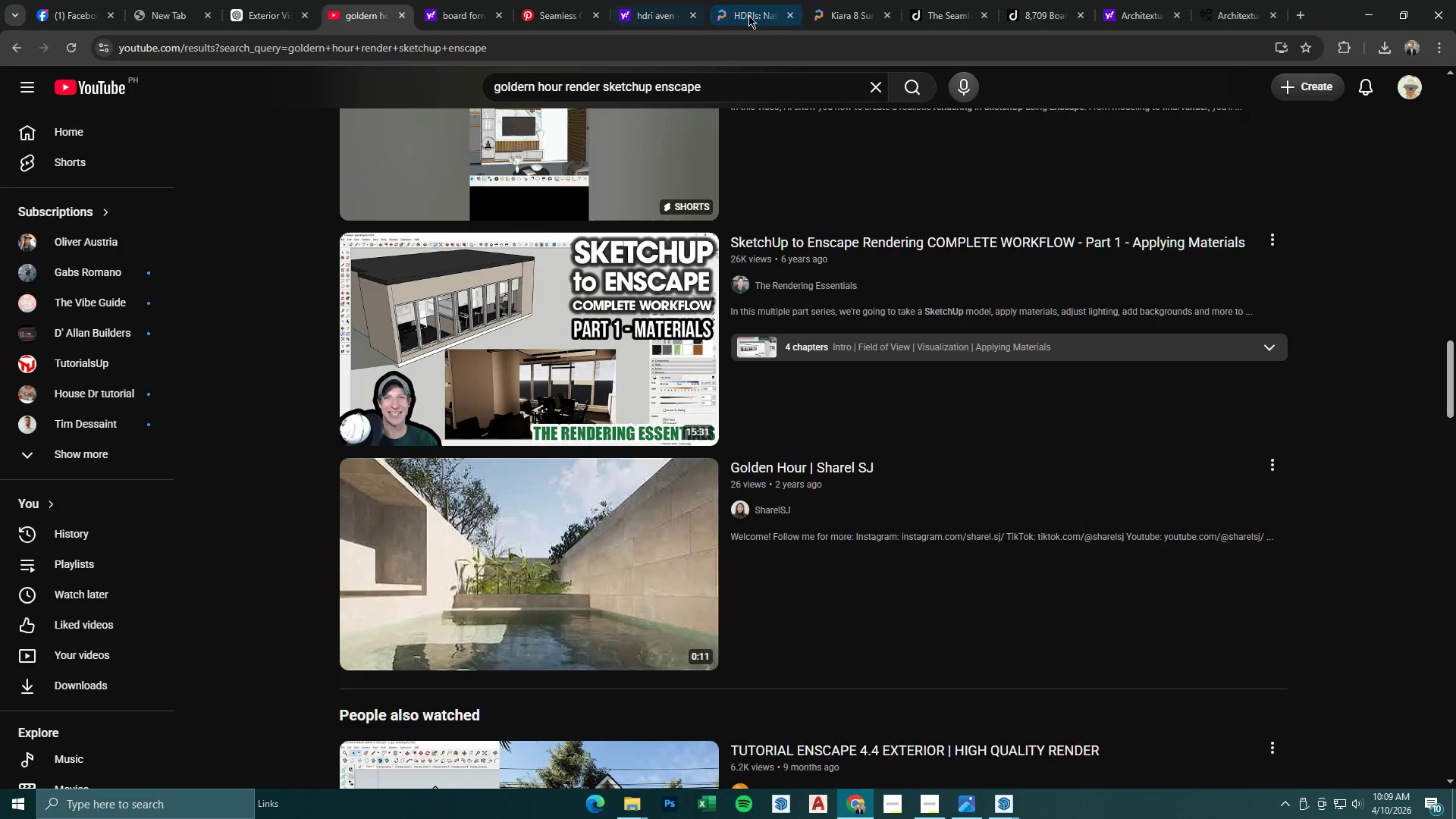 
left_click([762, 15])
 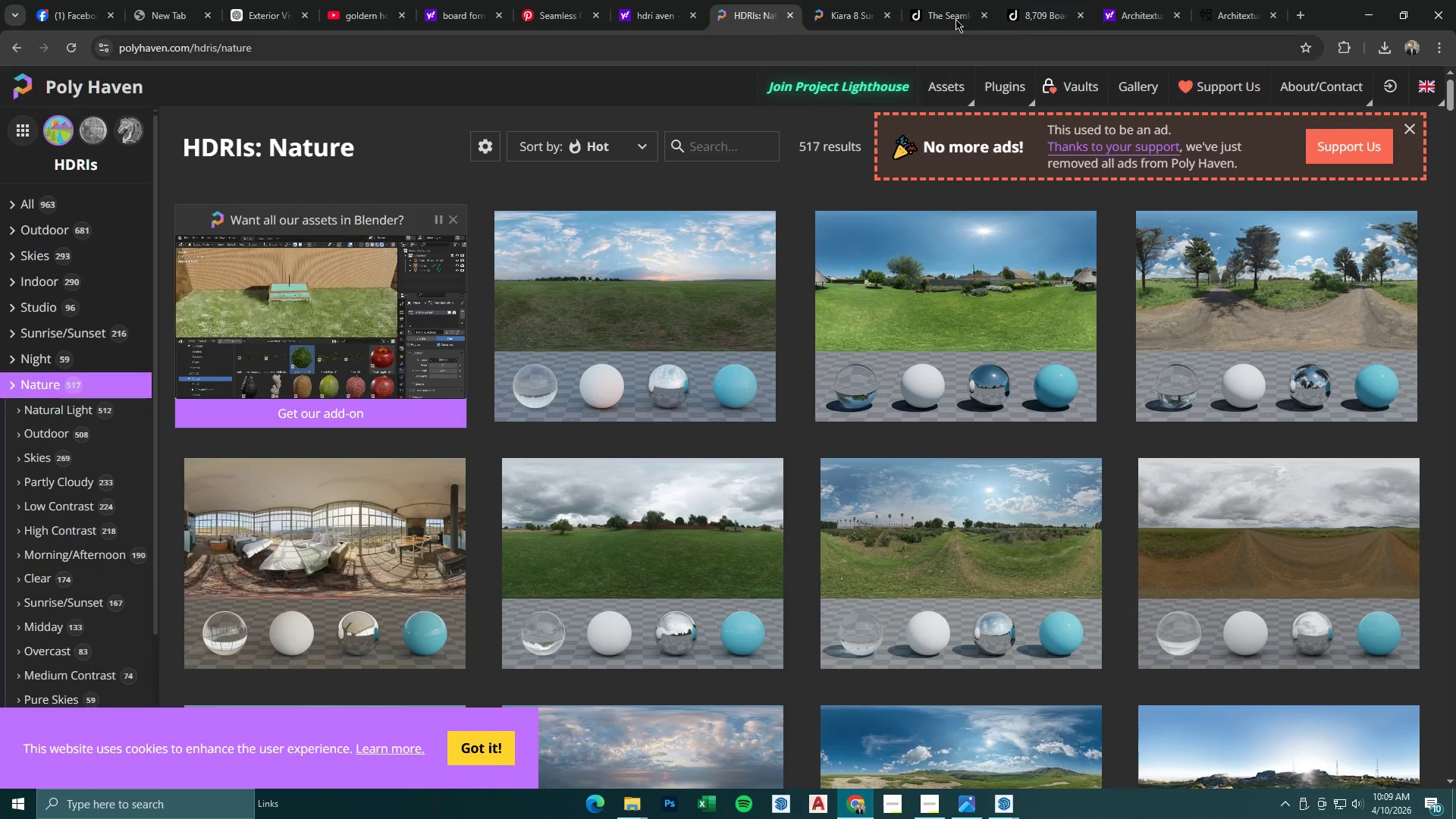 
left_click([858, 1])
 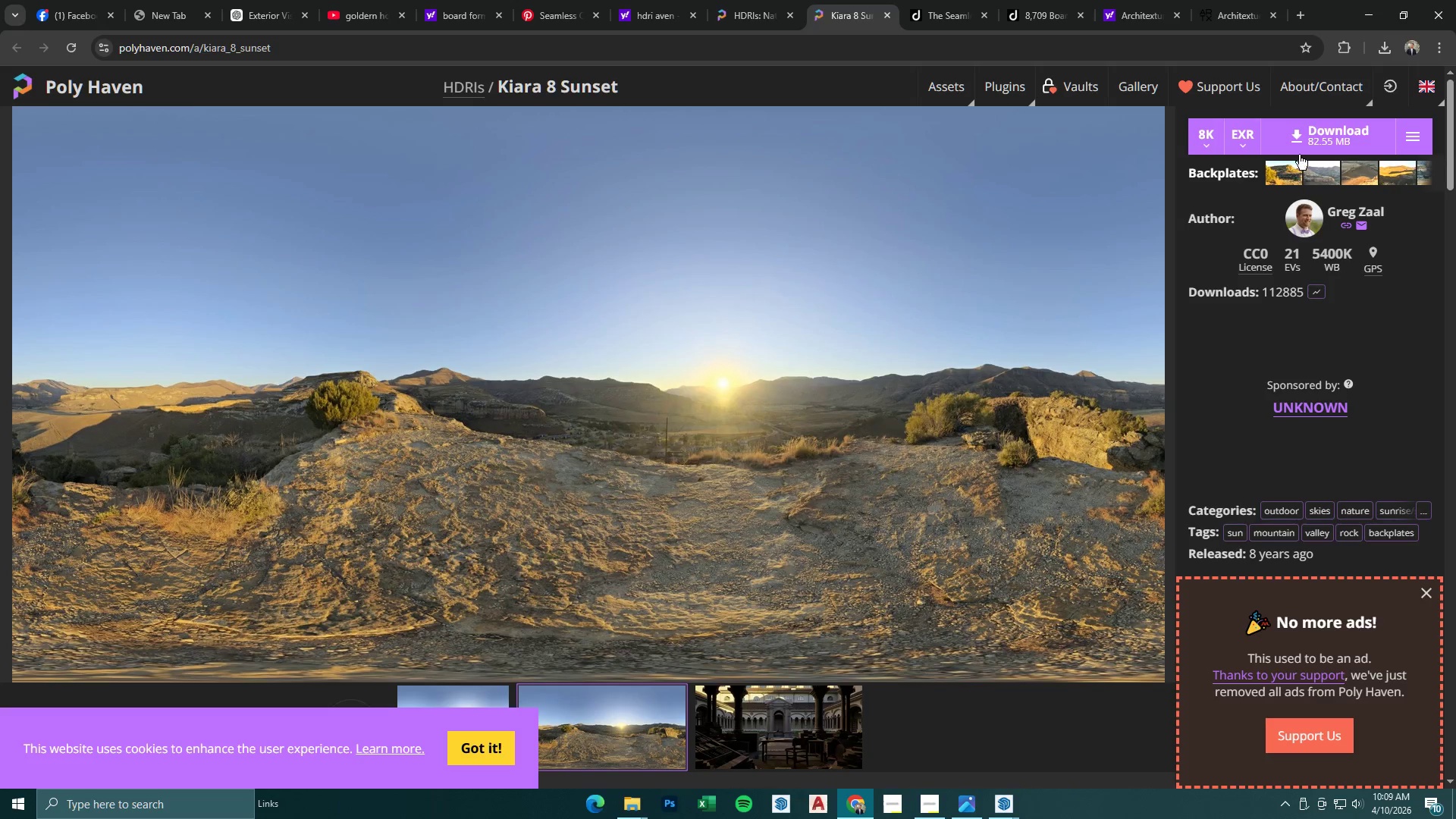 
left_click([1236, 139])
 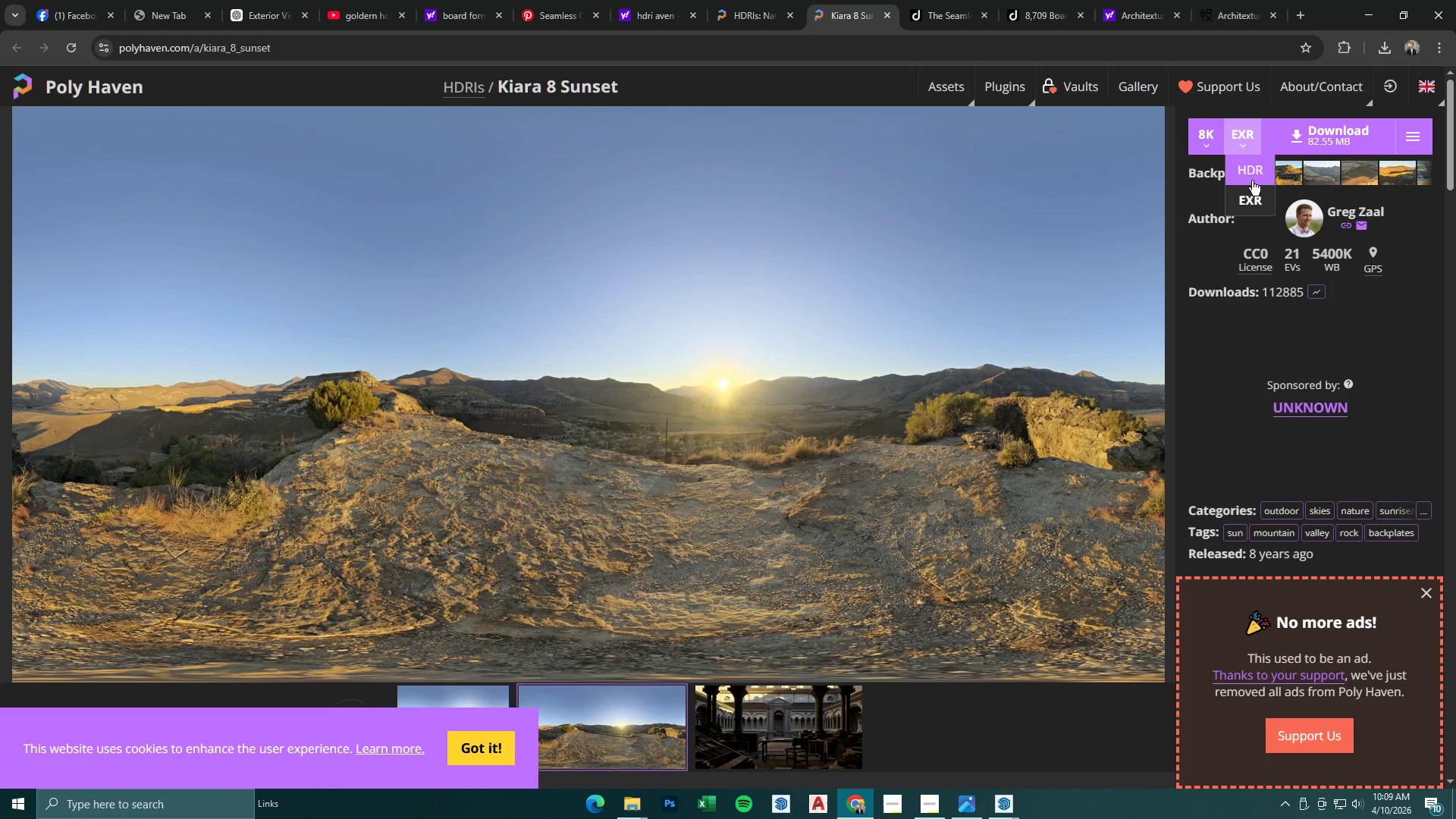 
left_click([1251, 172])
 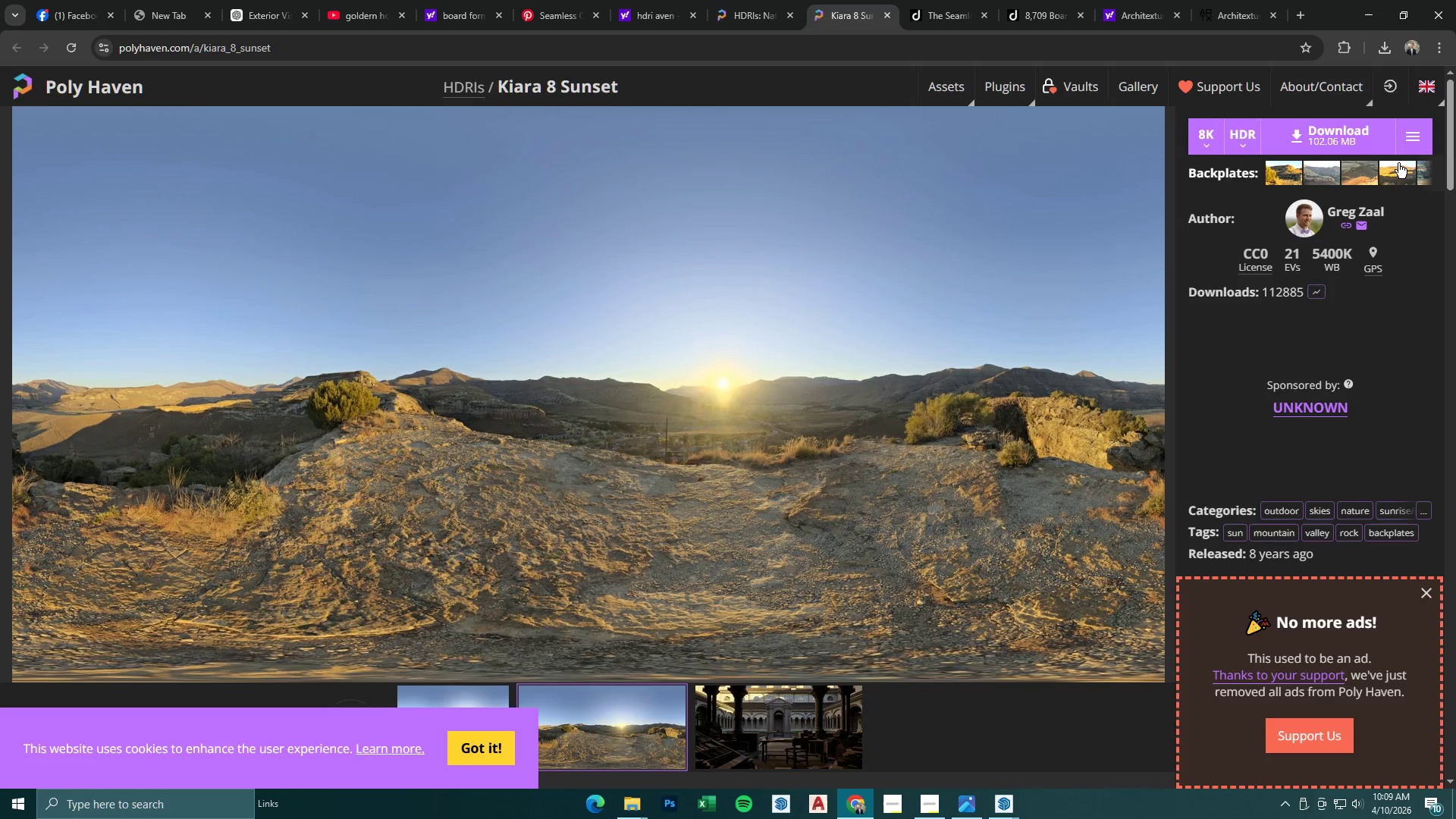 
left_click([1353, 137])
 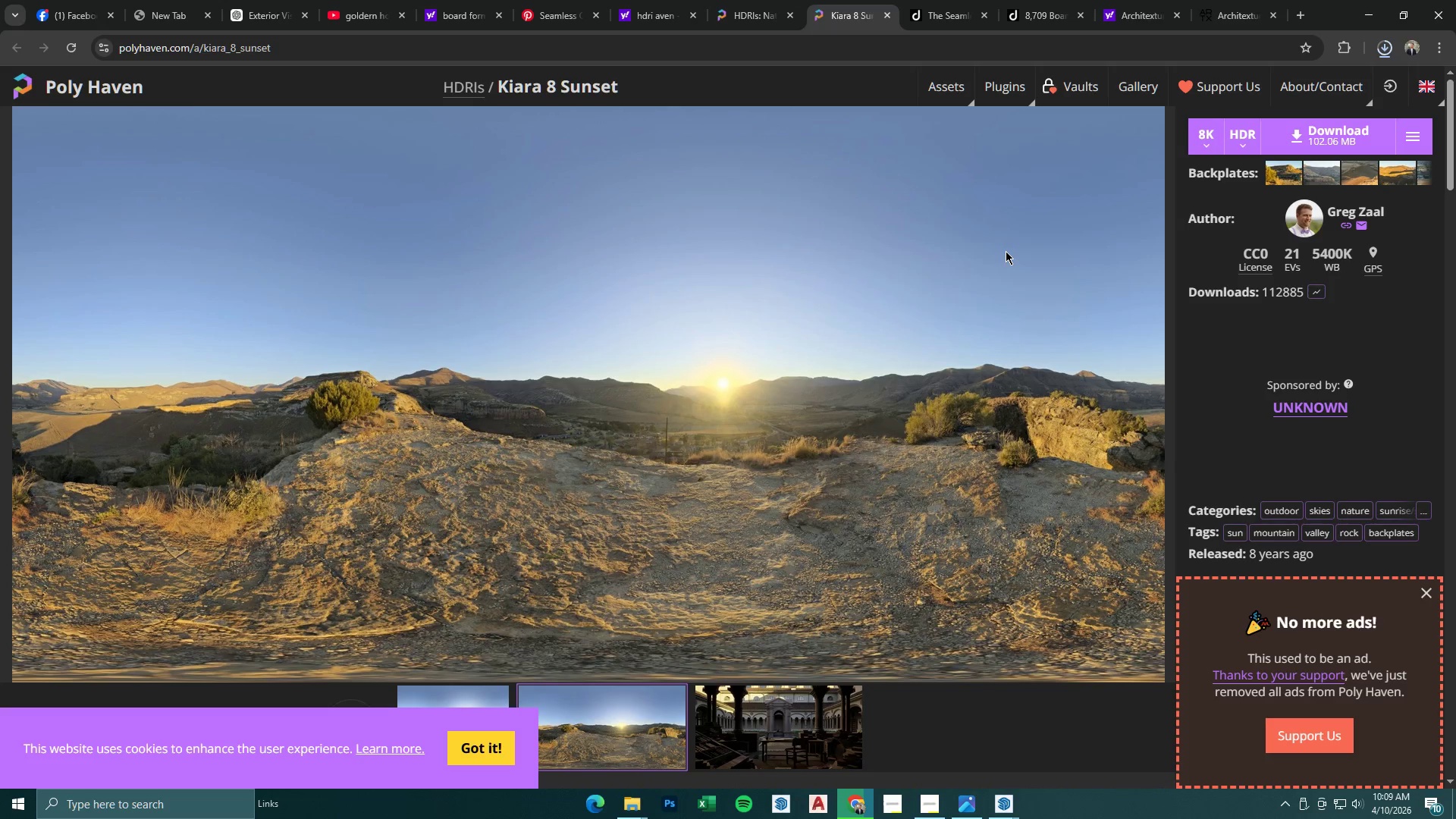 
wait(14.67)
 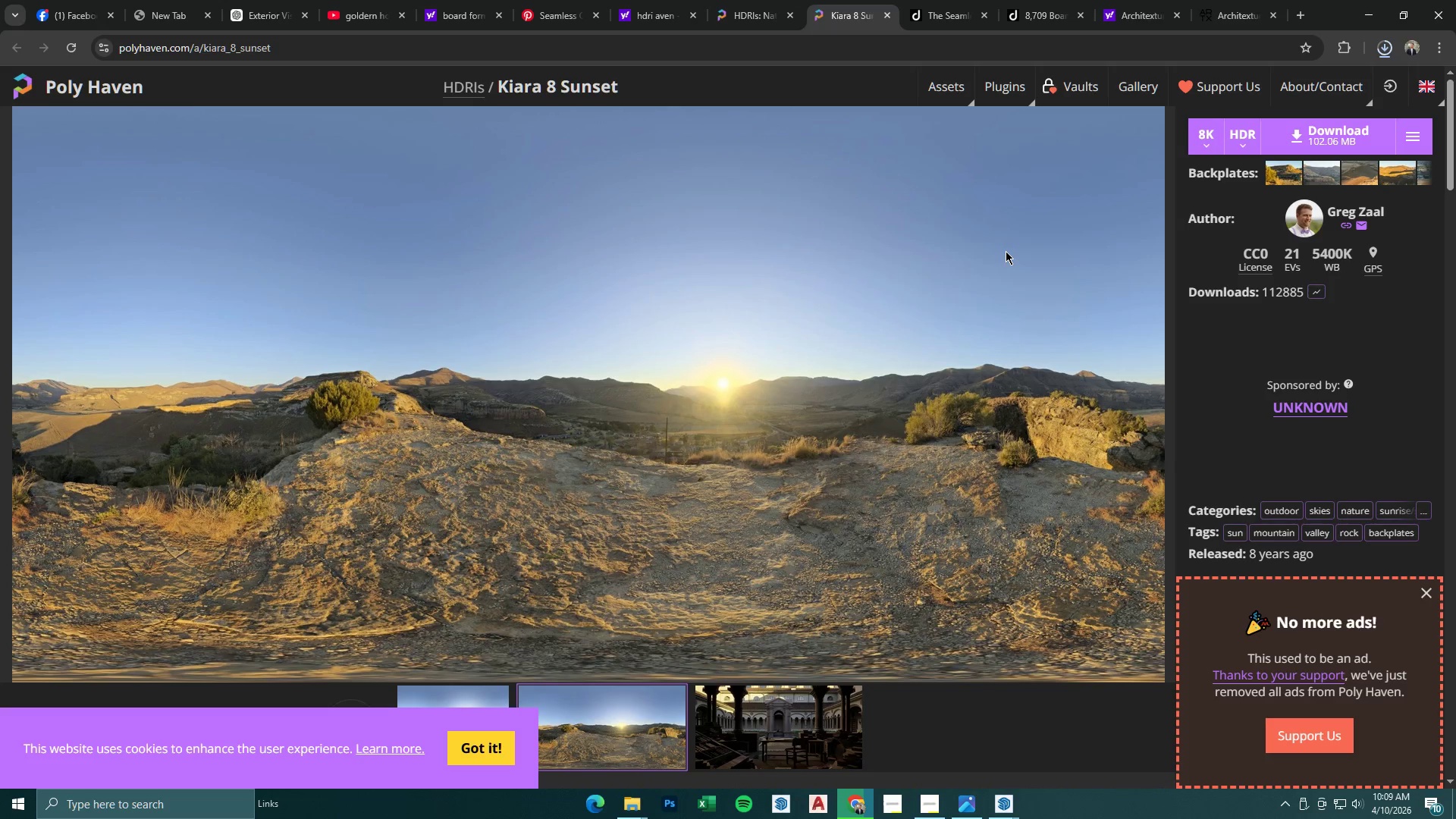 
left_click([1371, 8])
 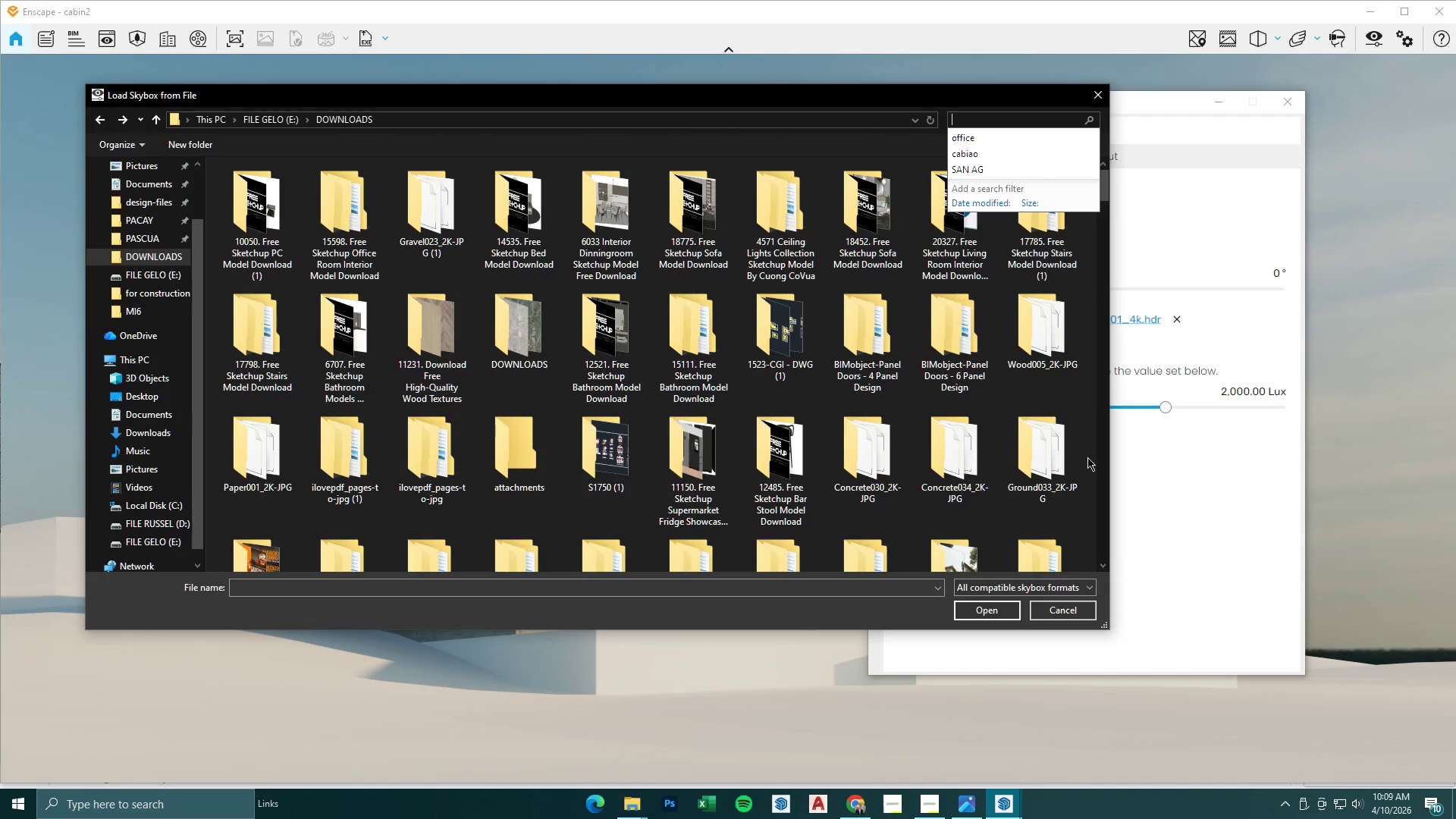 
scroll: coordinate [949, 447], scroll_direction: down, amount: 2.0
 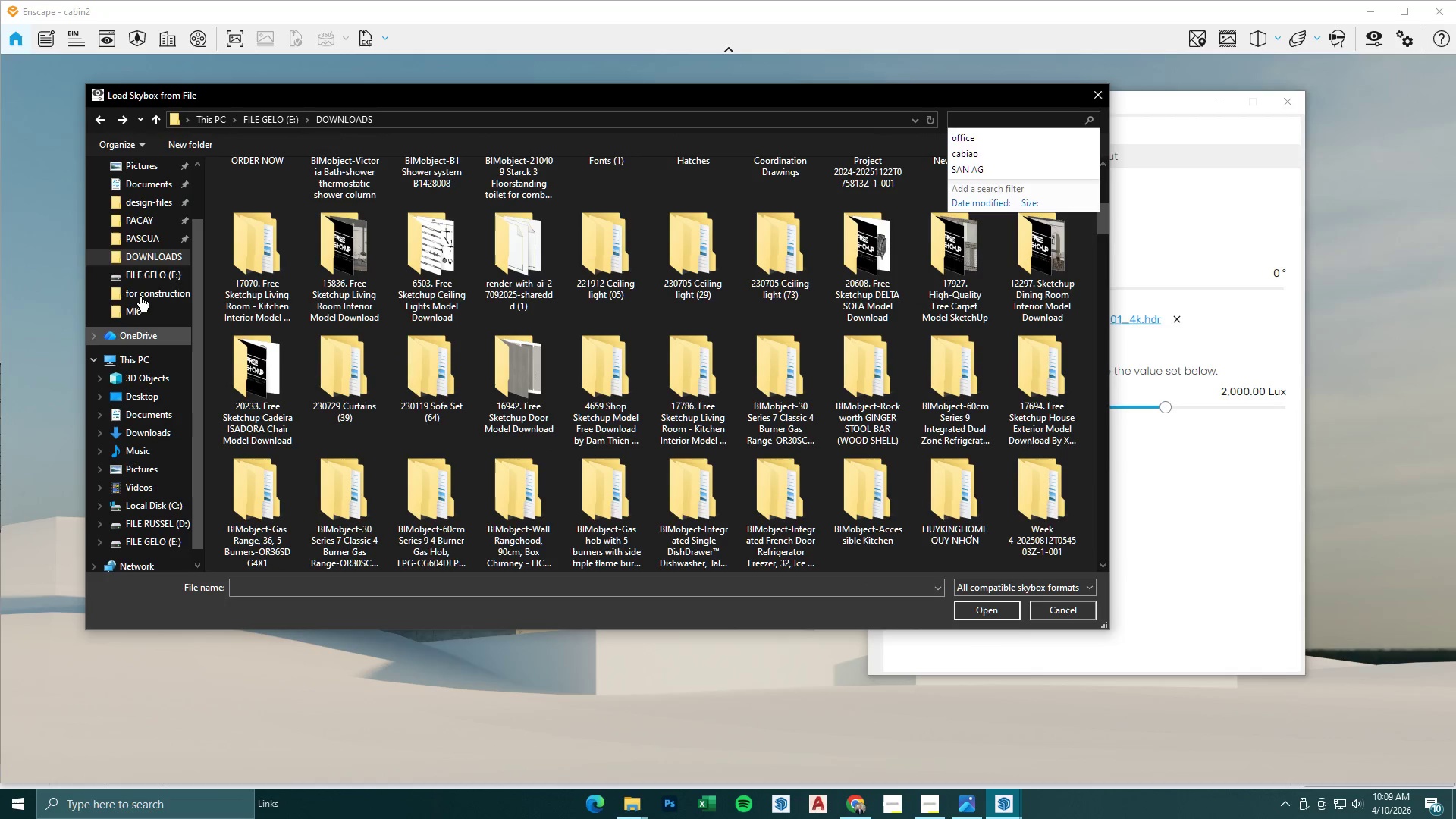 
left_click([139, 251])
 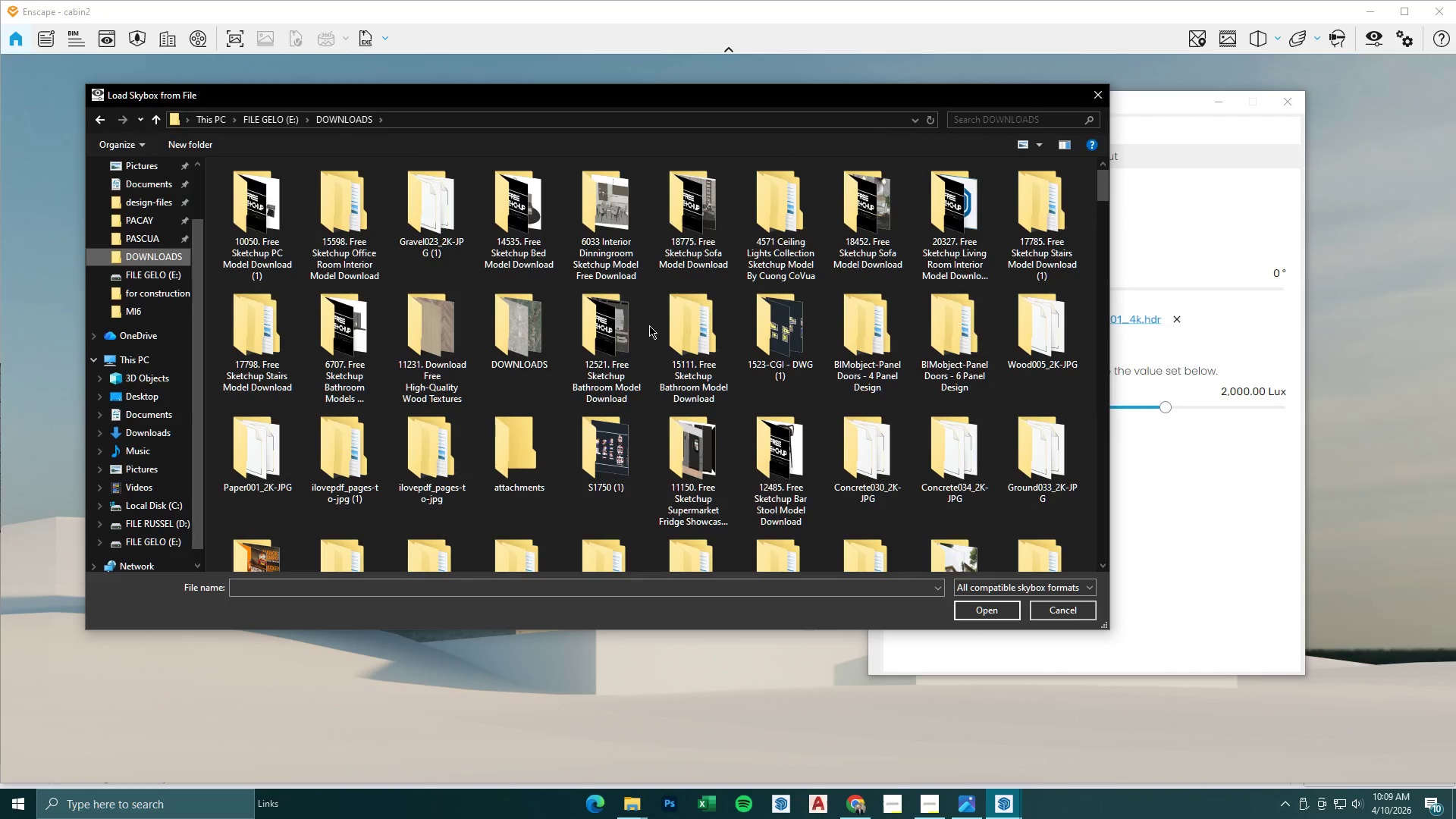 
scroll: coordinate [602, 341], scroll_direction: down, amount: 6.0
 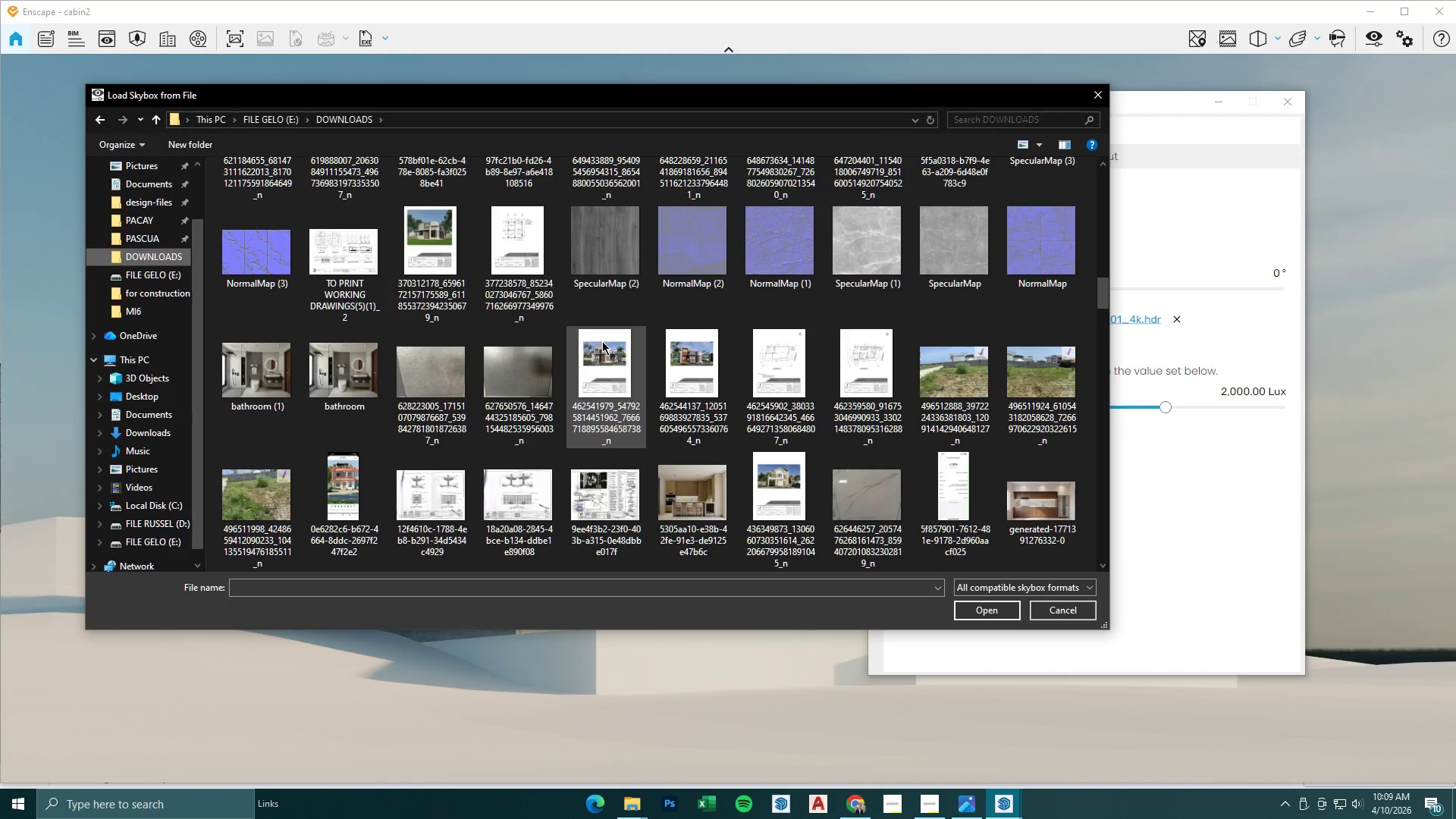 
scroll: coordinate [602, 341], scroll_direction: up, amount: 2.0
 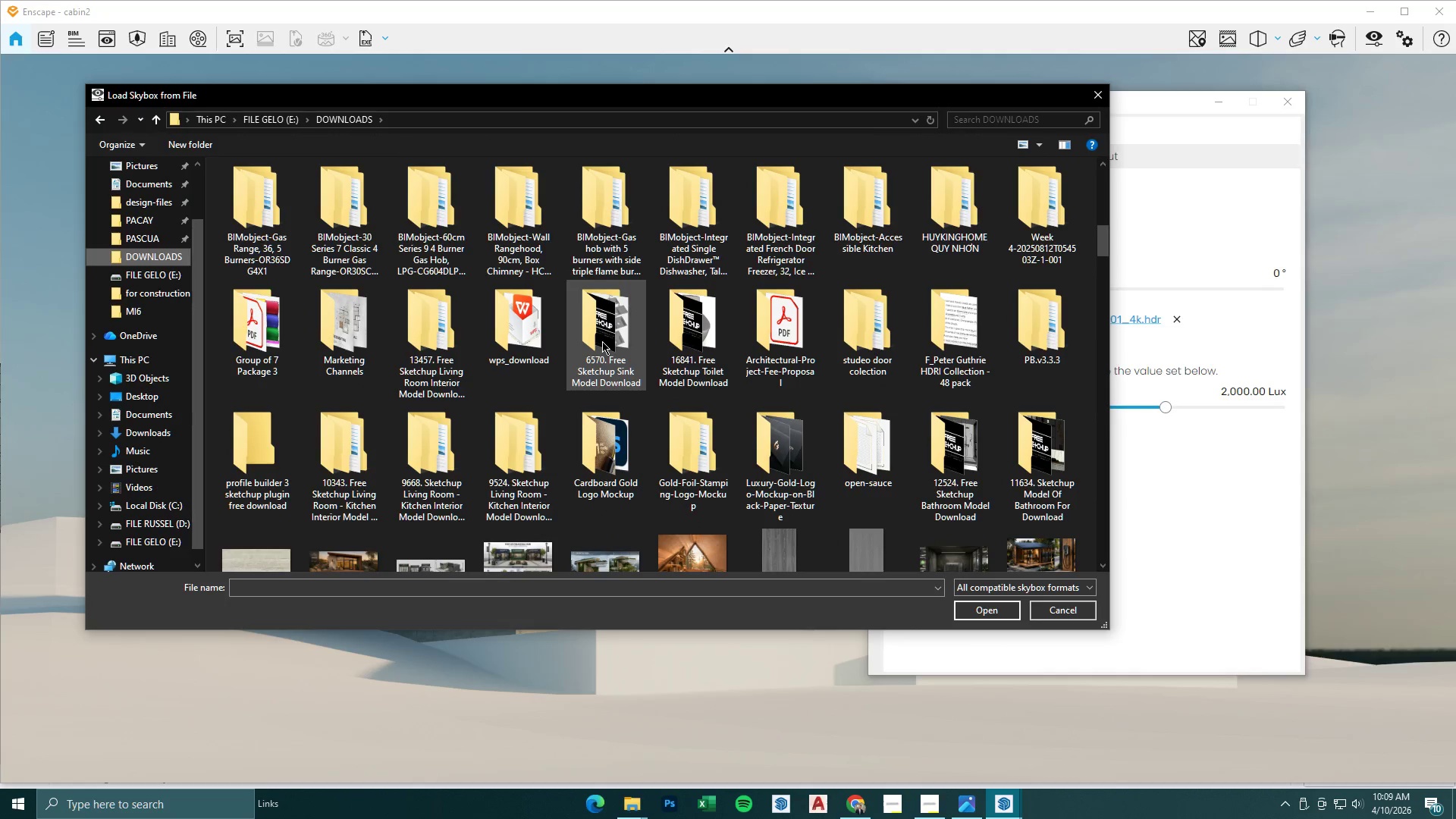 
scroll: coordinate [602, 341], scroll_direction: down, amount: 1.0
 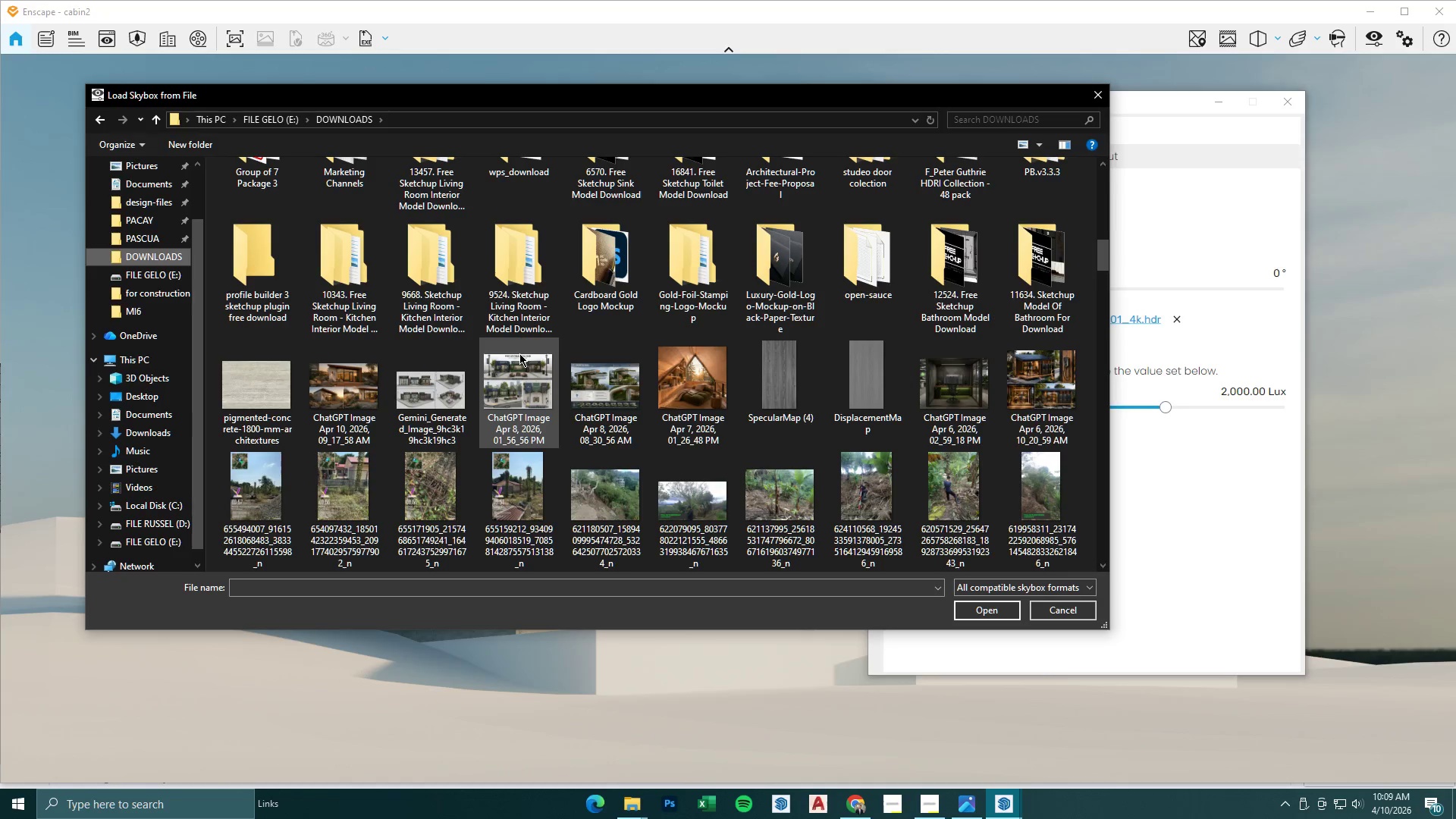 
right_click([447, 346])
 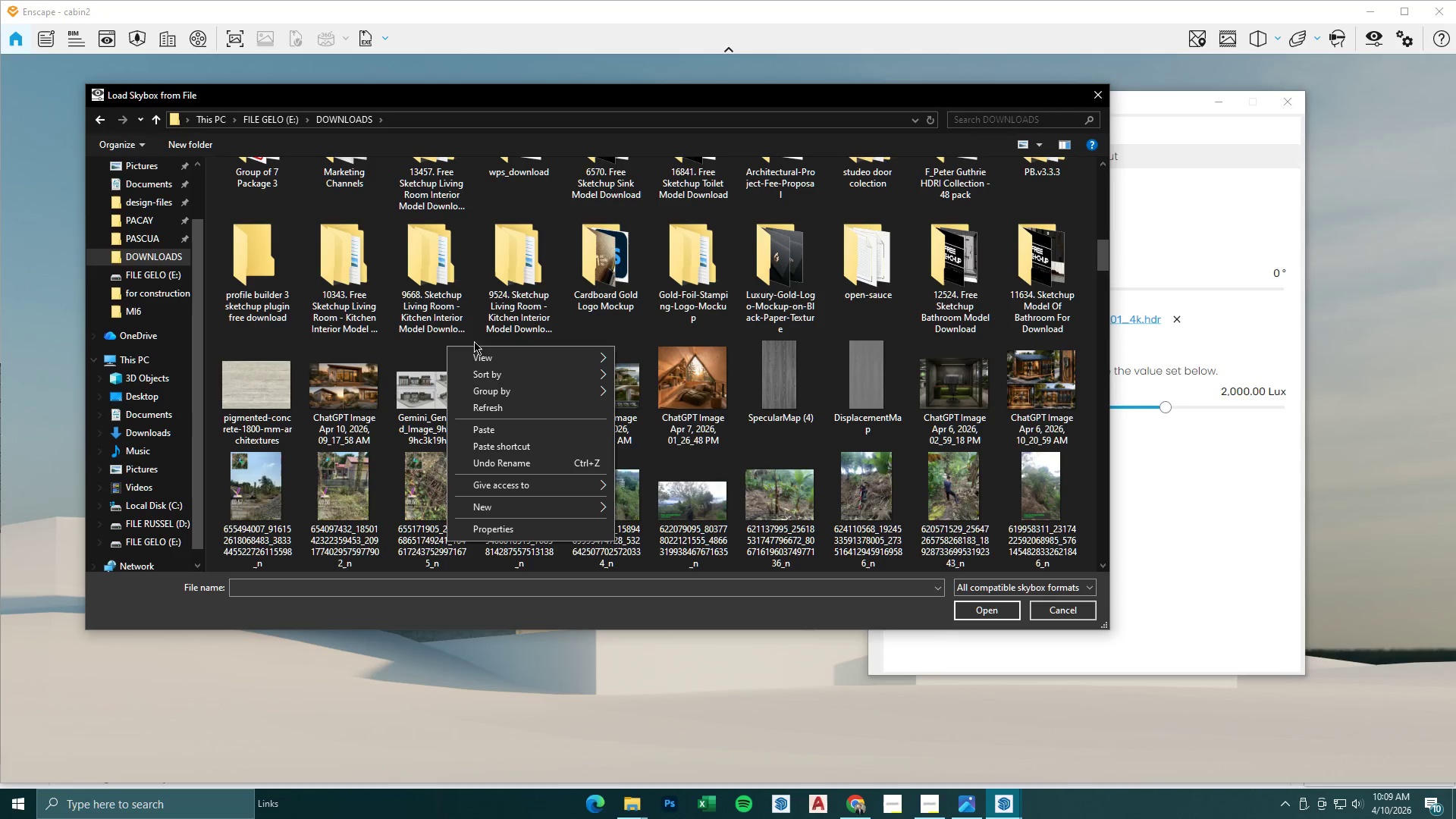 
left_click([483, 414])
 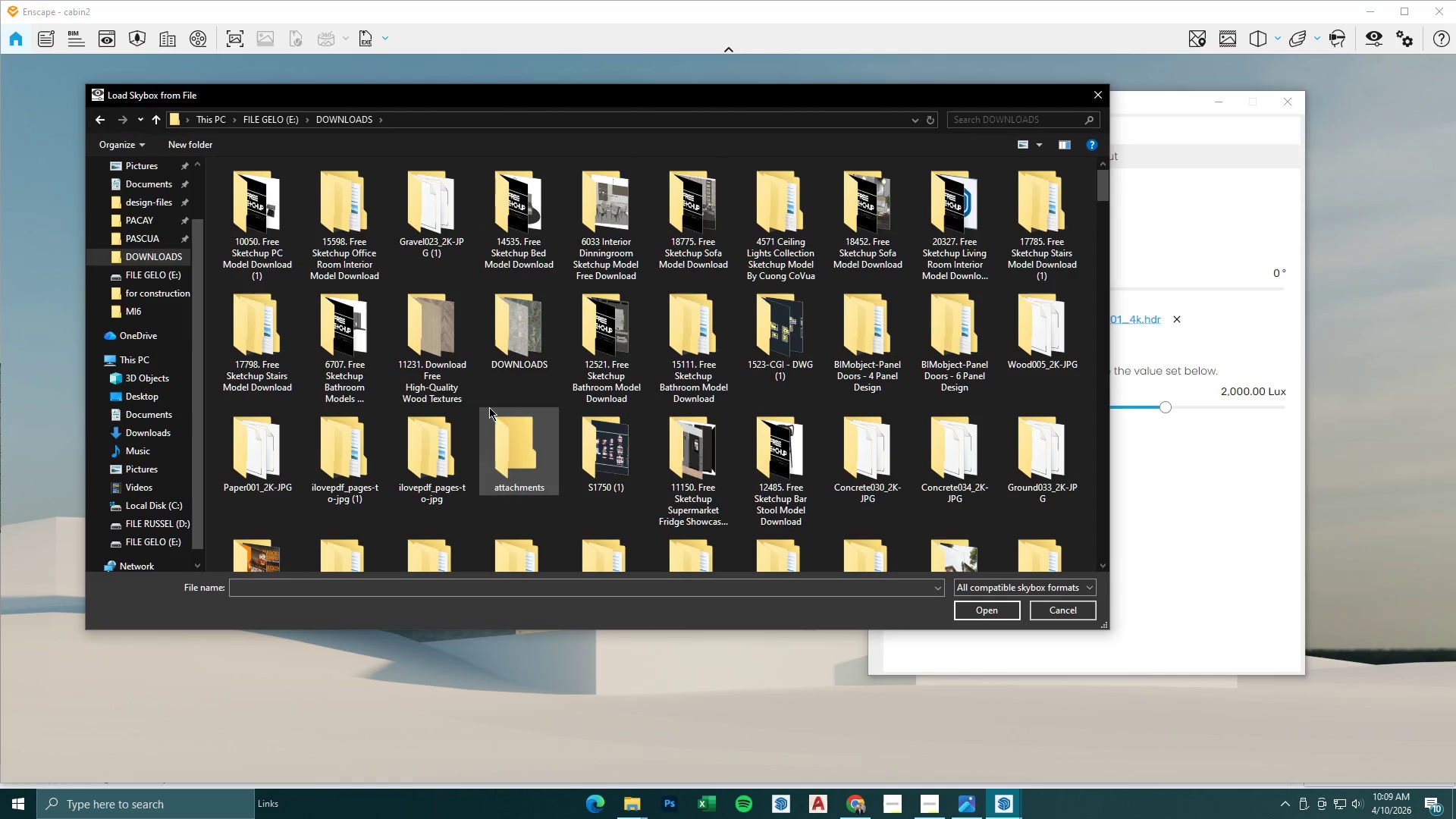 
scroll: coordinate [491, 403], scroll_direction: down, amount: 2.0
 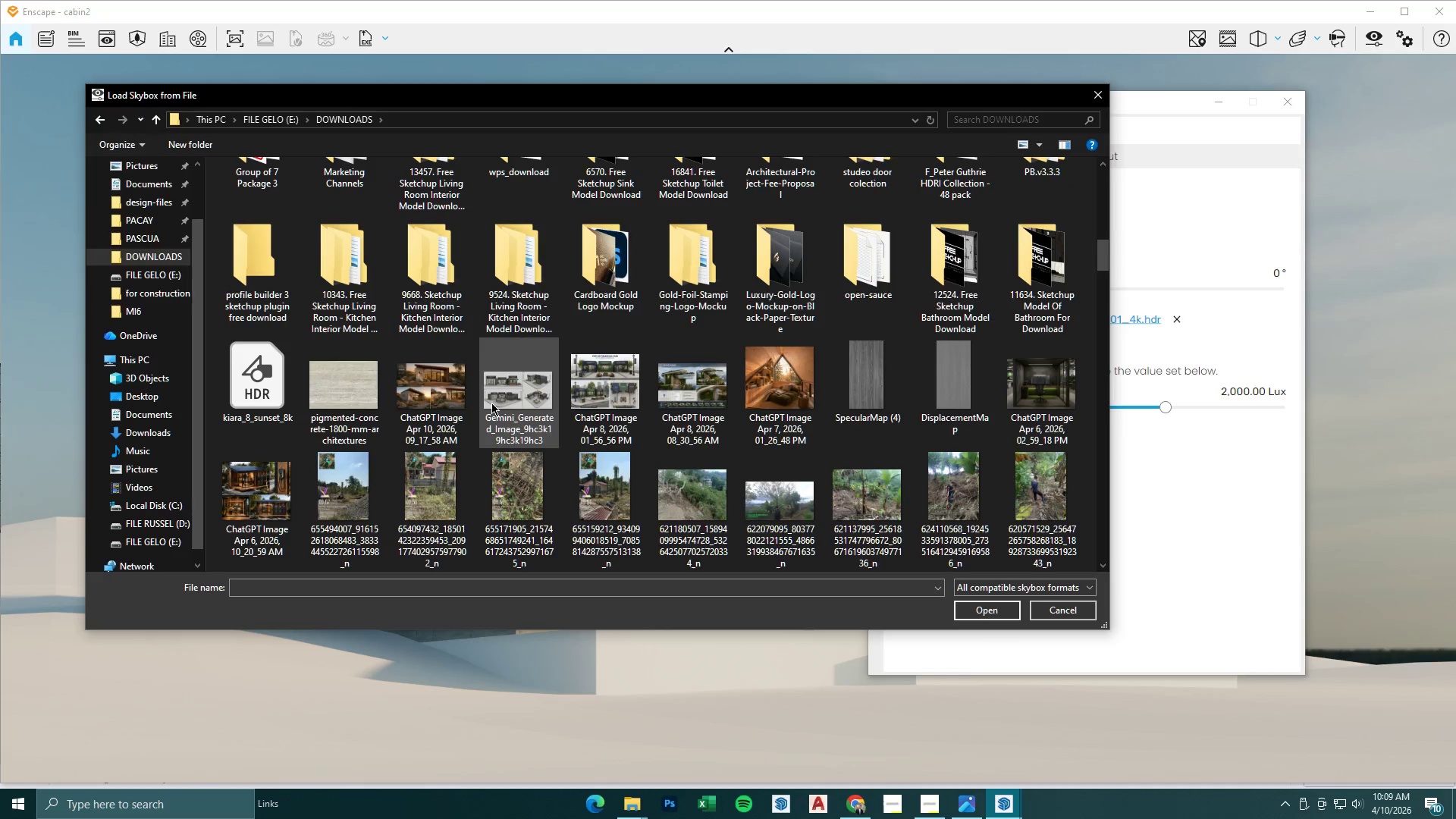 
left_click([283, 380])
 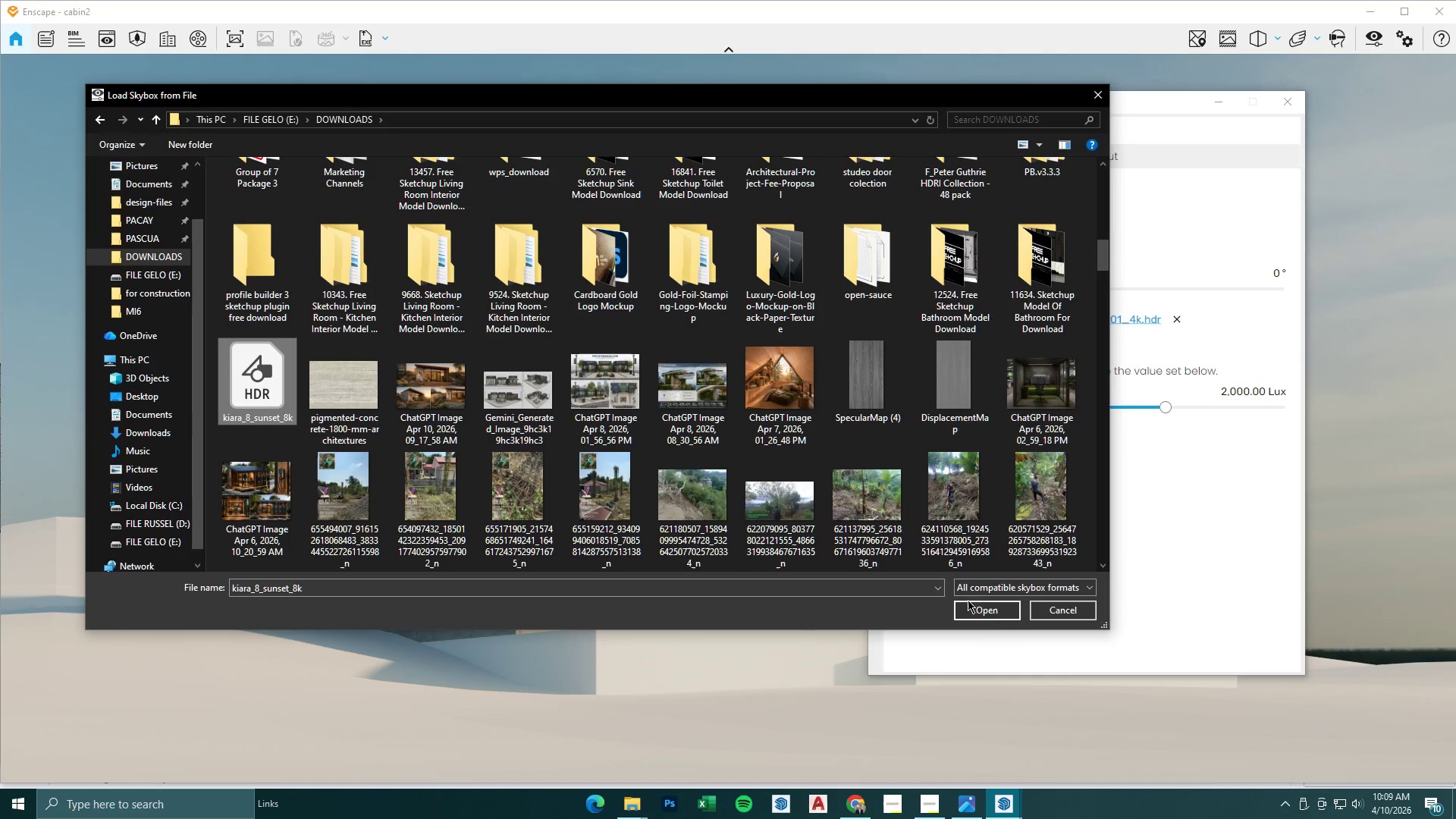 
left_click([993, 613])
 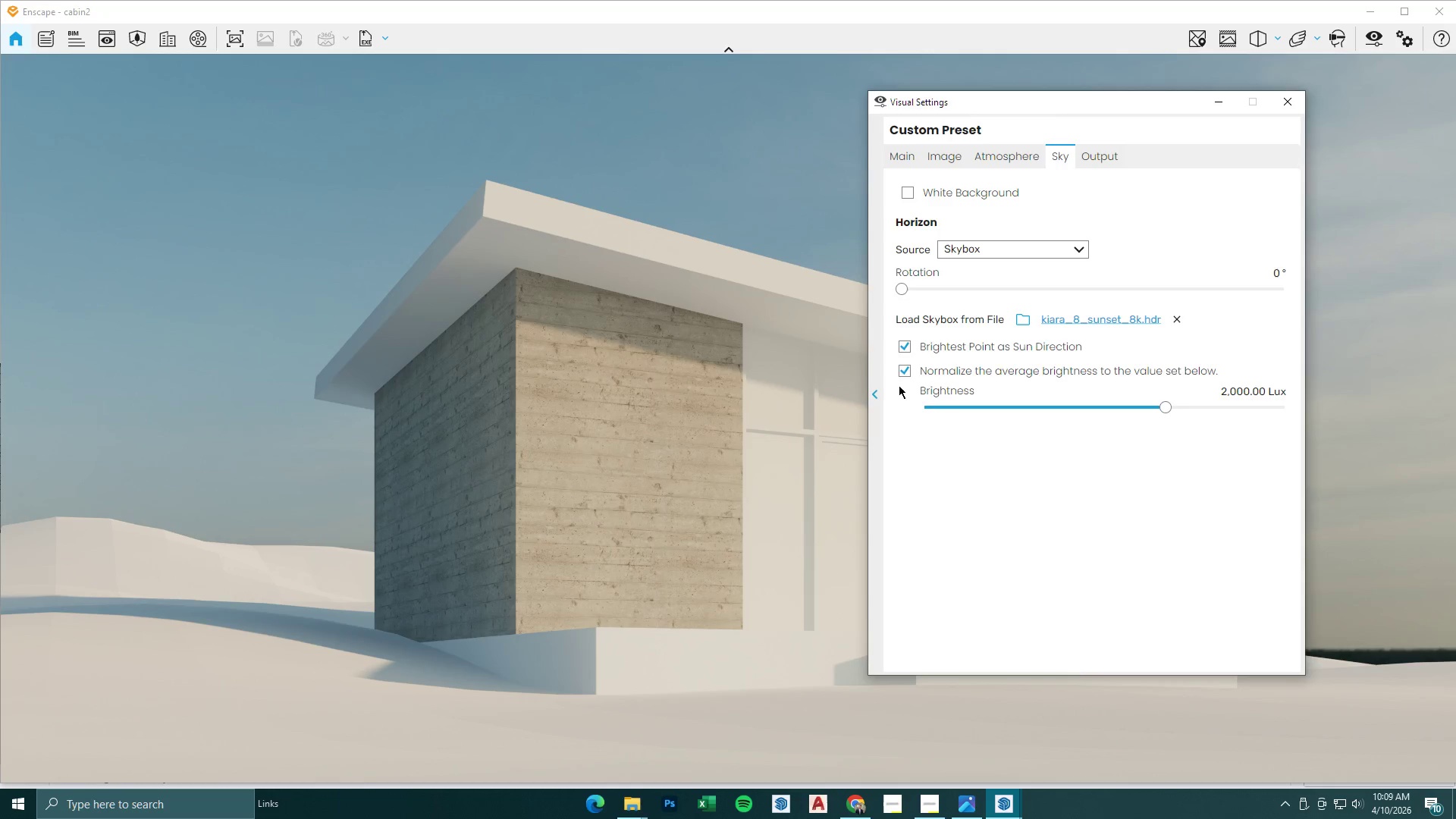 
wait(8.67)
 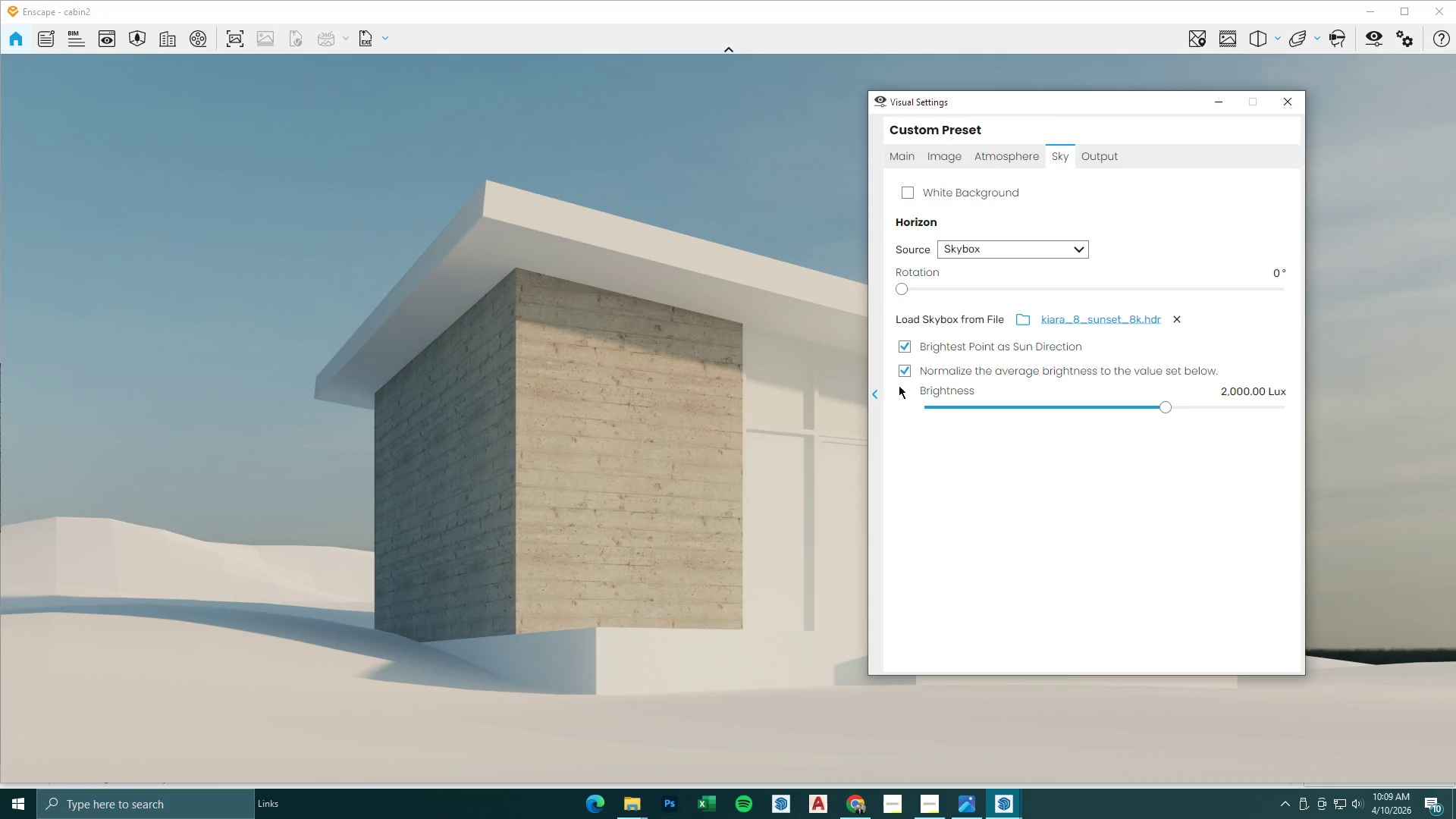 
double_click([911, 155])
 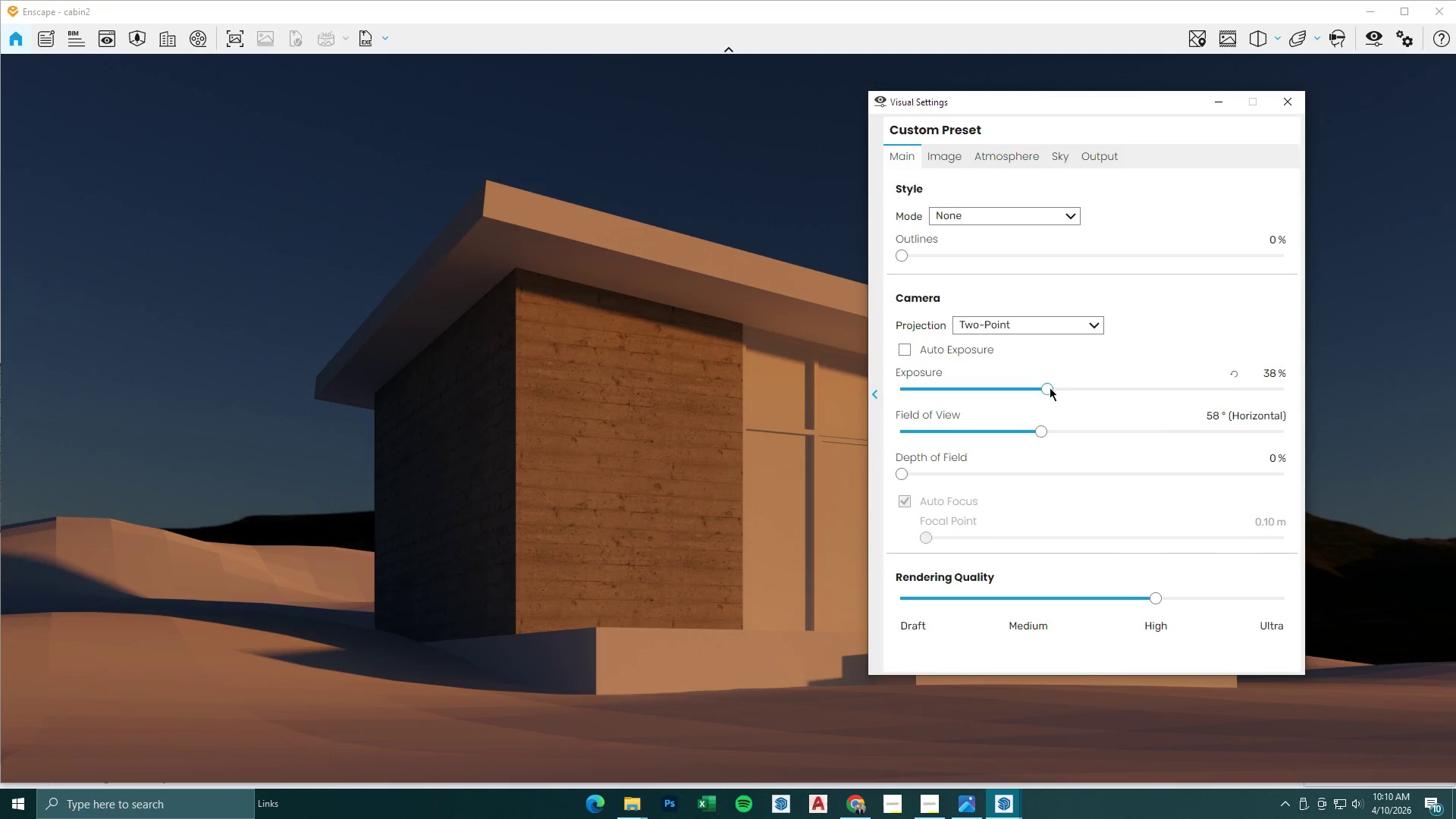 
left_click_drag(start_coordinate=[1048, 391], to_coordinate=[1103, 394])
 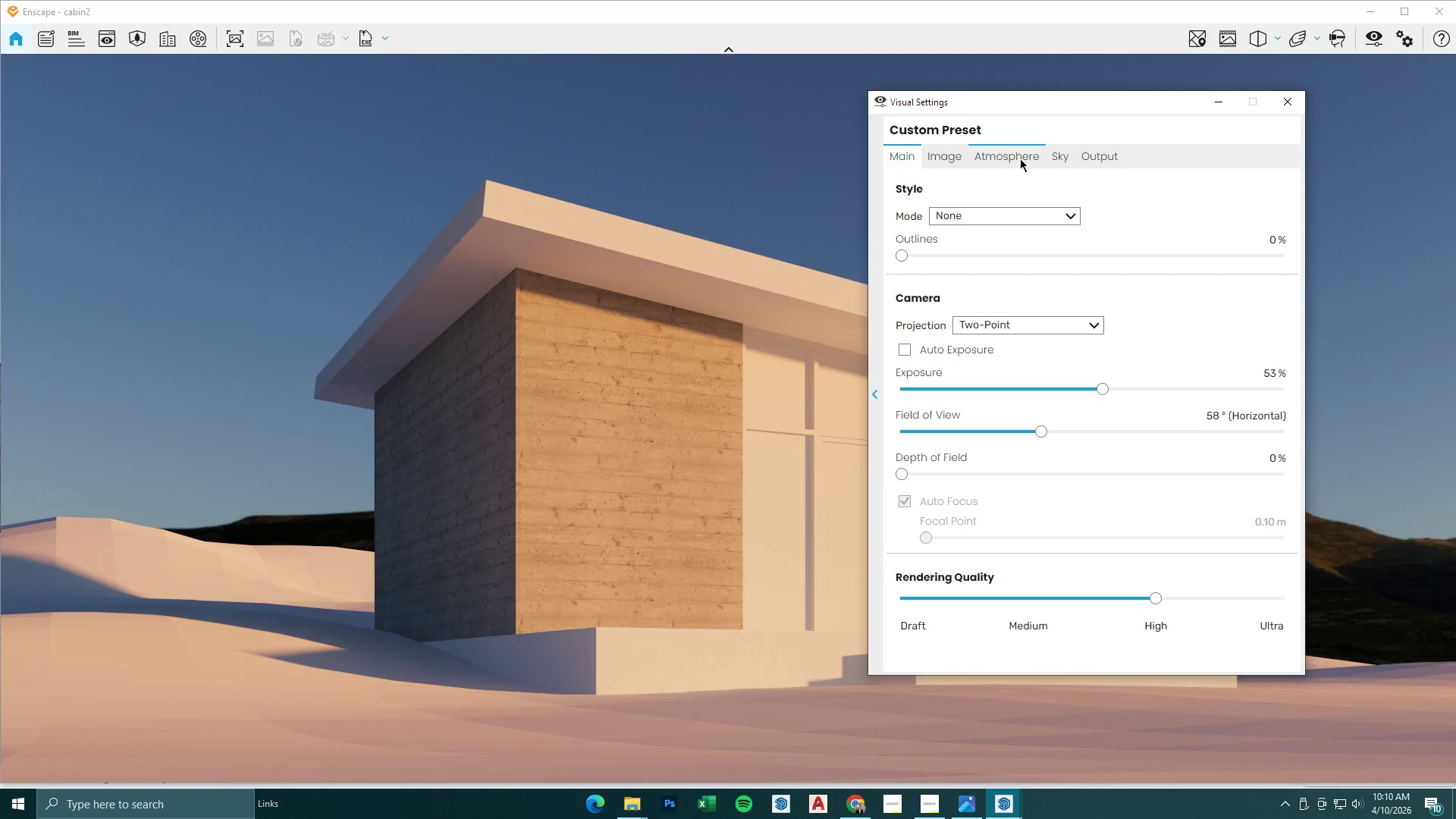 
left_click([1018, 158])
 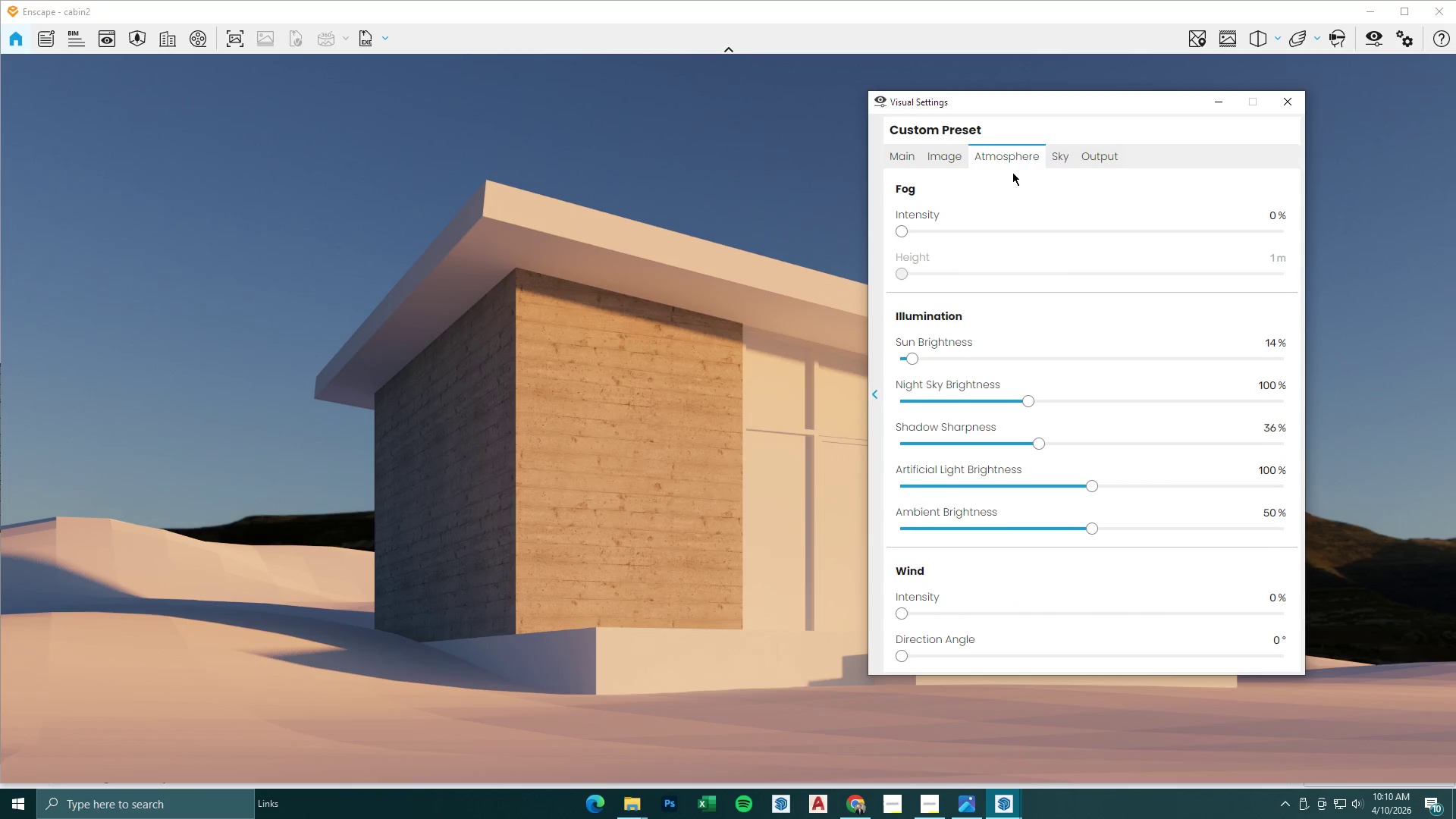 
left_click([1078, 164])
 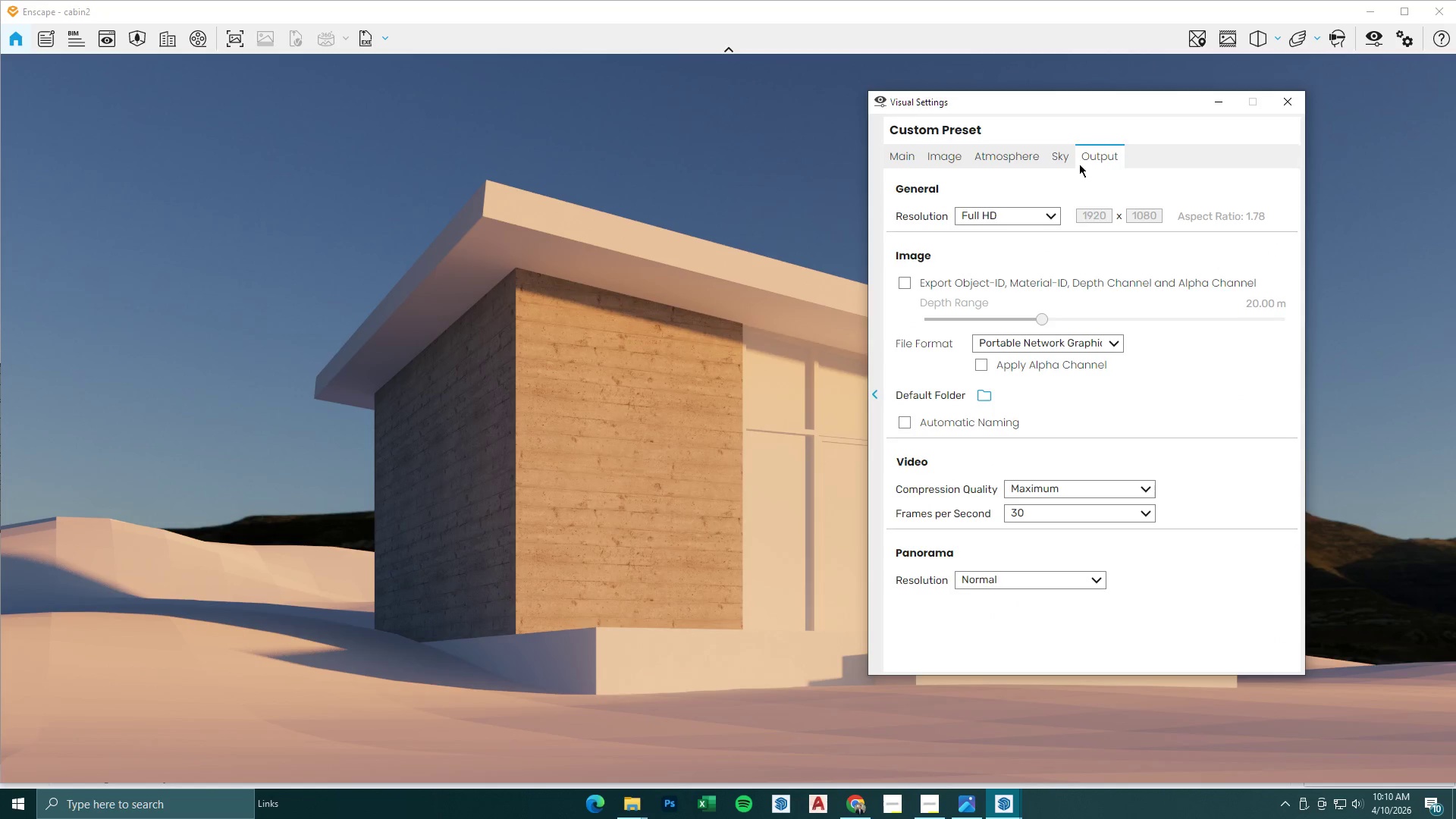 
left_click([1059, 155])
 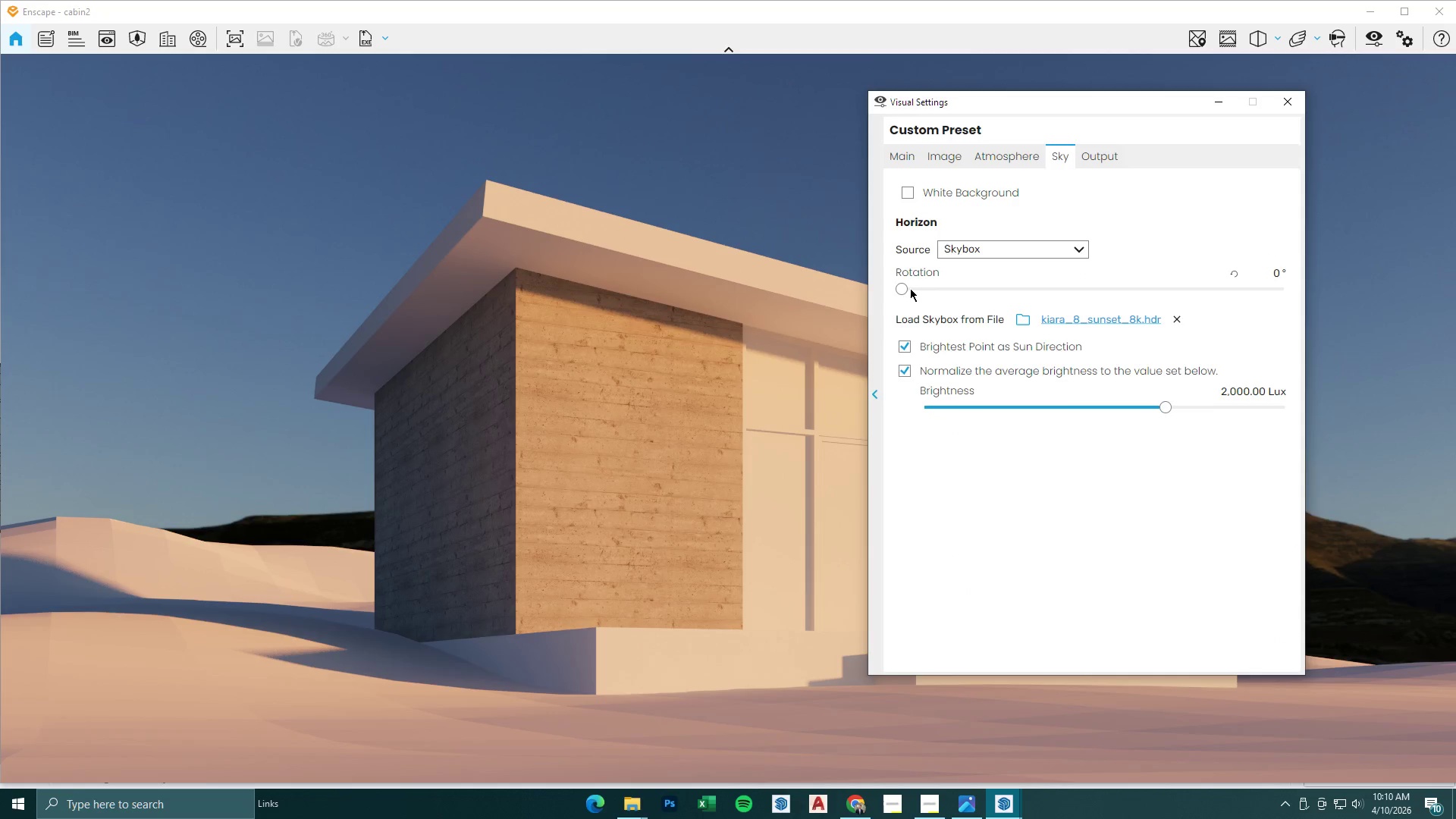 
left_click_drag(start_coordinate=[905, 287], to_coordinate=[1104, 332])
 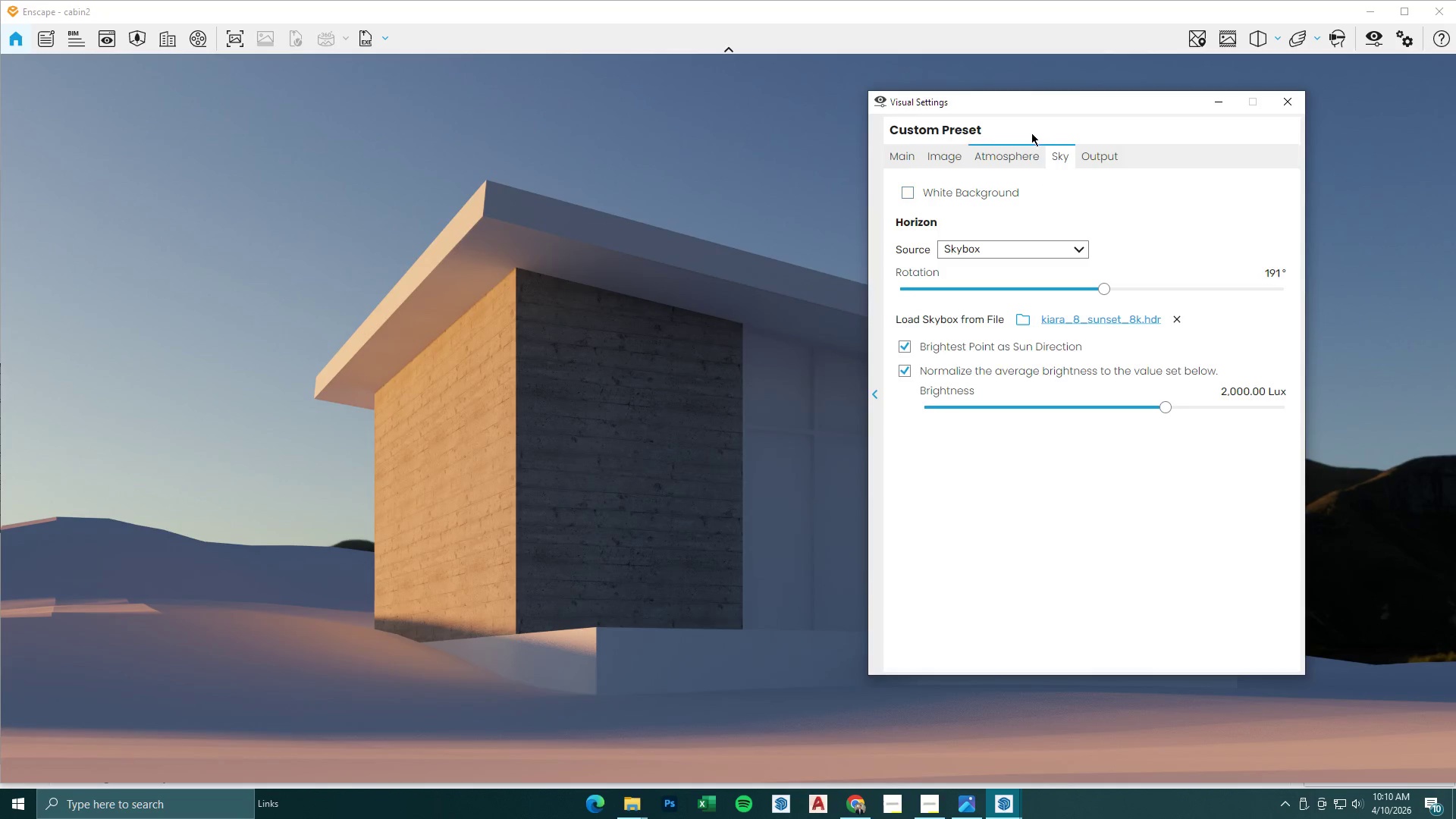 
left_click_drag(start_coordinate=[1031, 102], to_coordinate=[322, 177])
 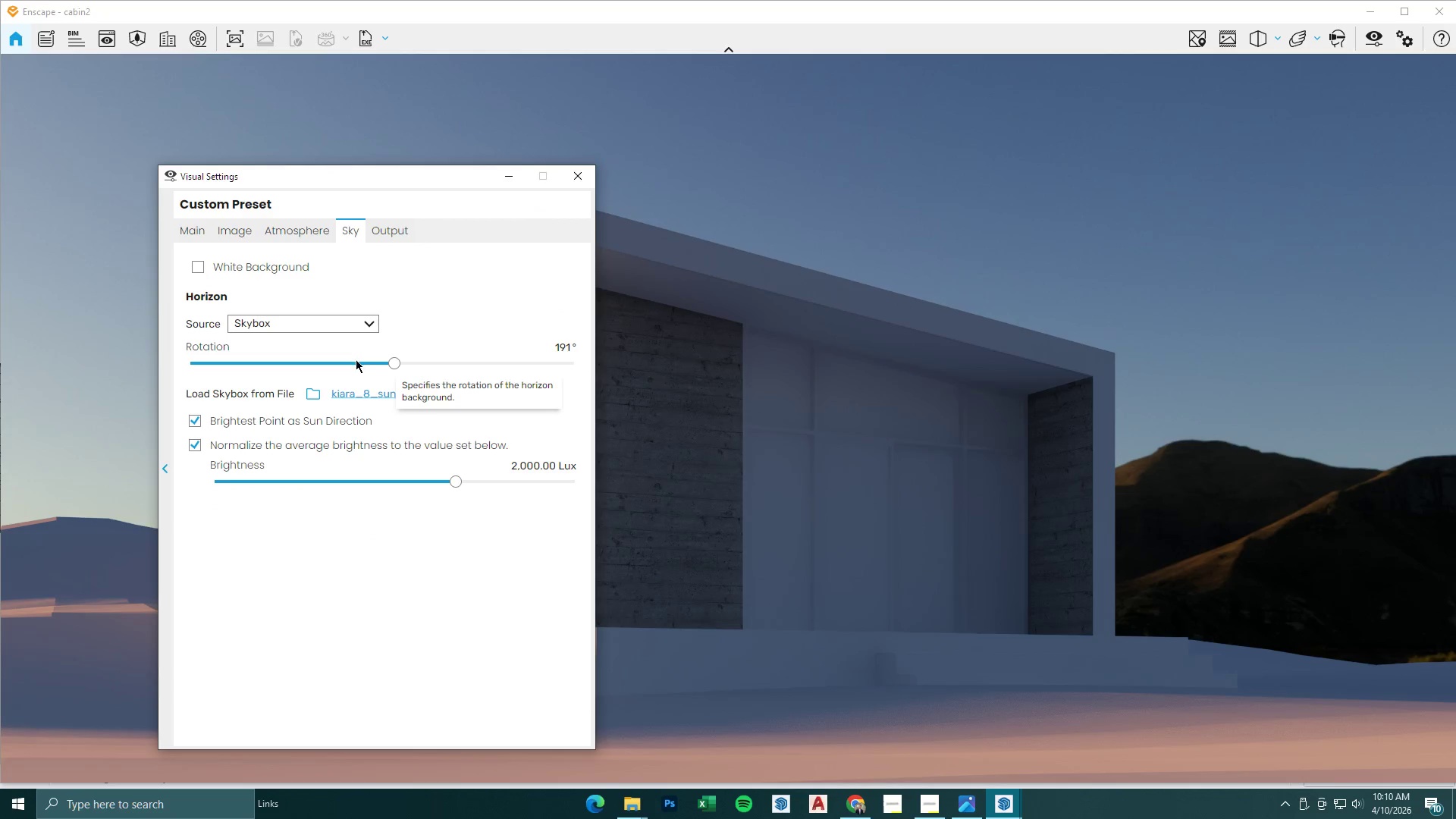 
left_click_drag(start_coordinate=[392, 366], to_coordinate=[309, 380])
 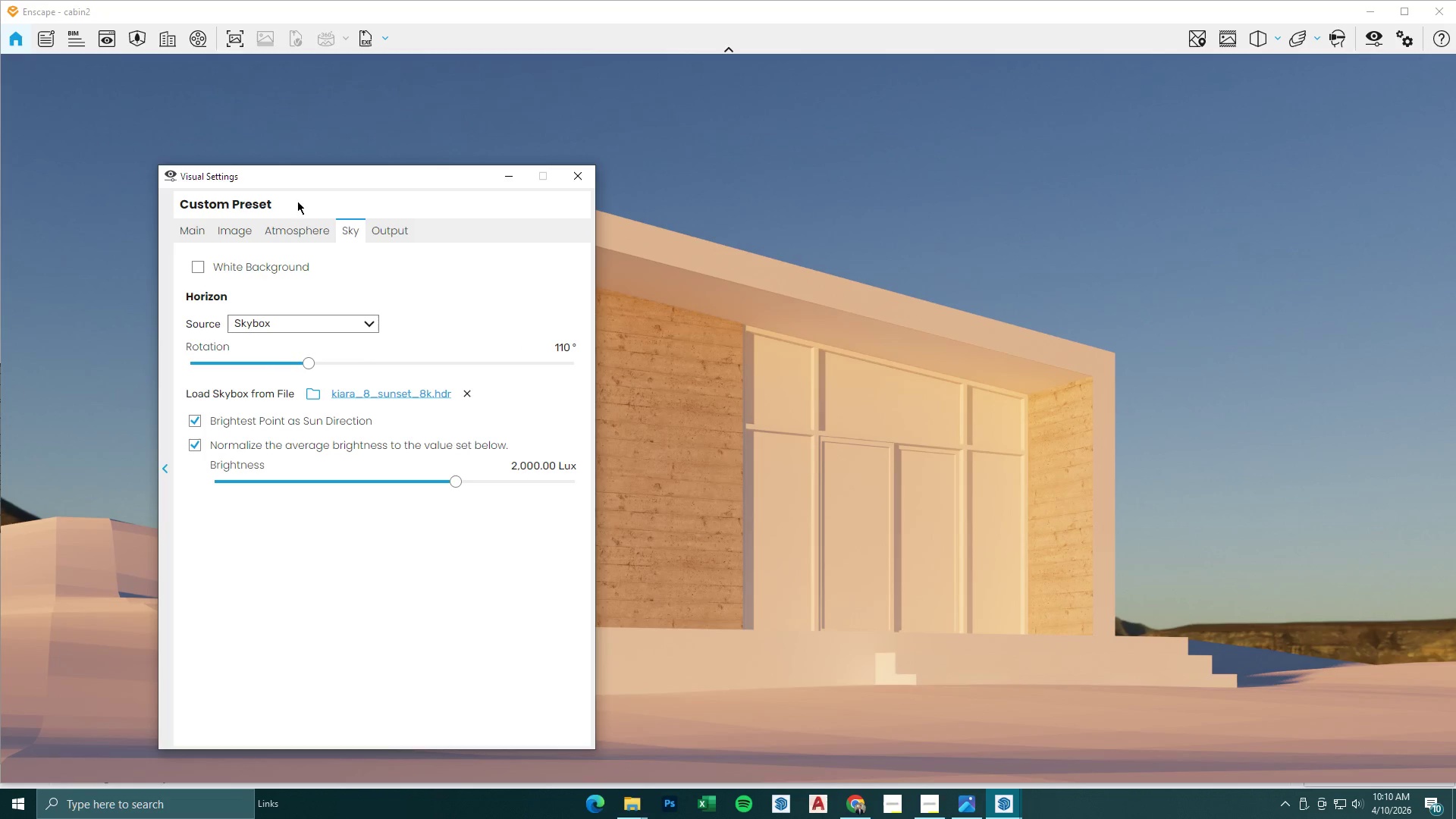 
left_click_drag(start_coordinate=[300, 182], to_coordinate=[1104, 140])
 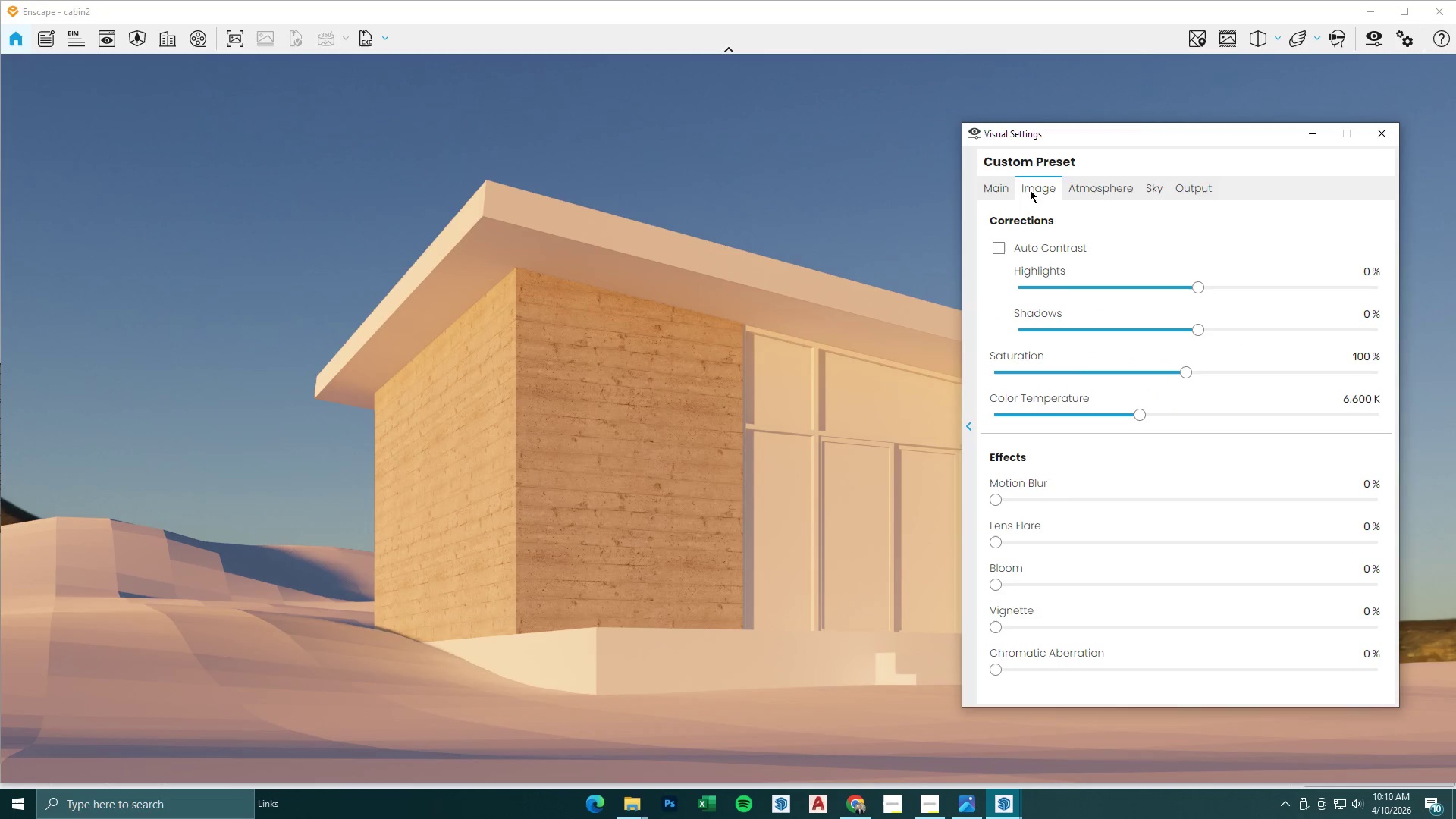 
double_click([1106, 189])
 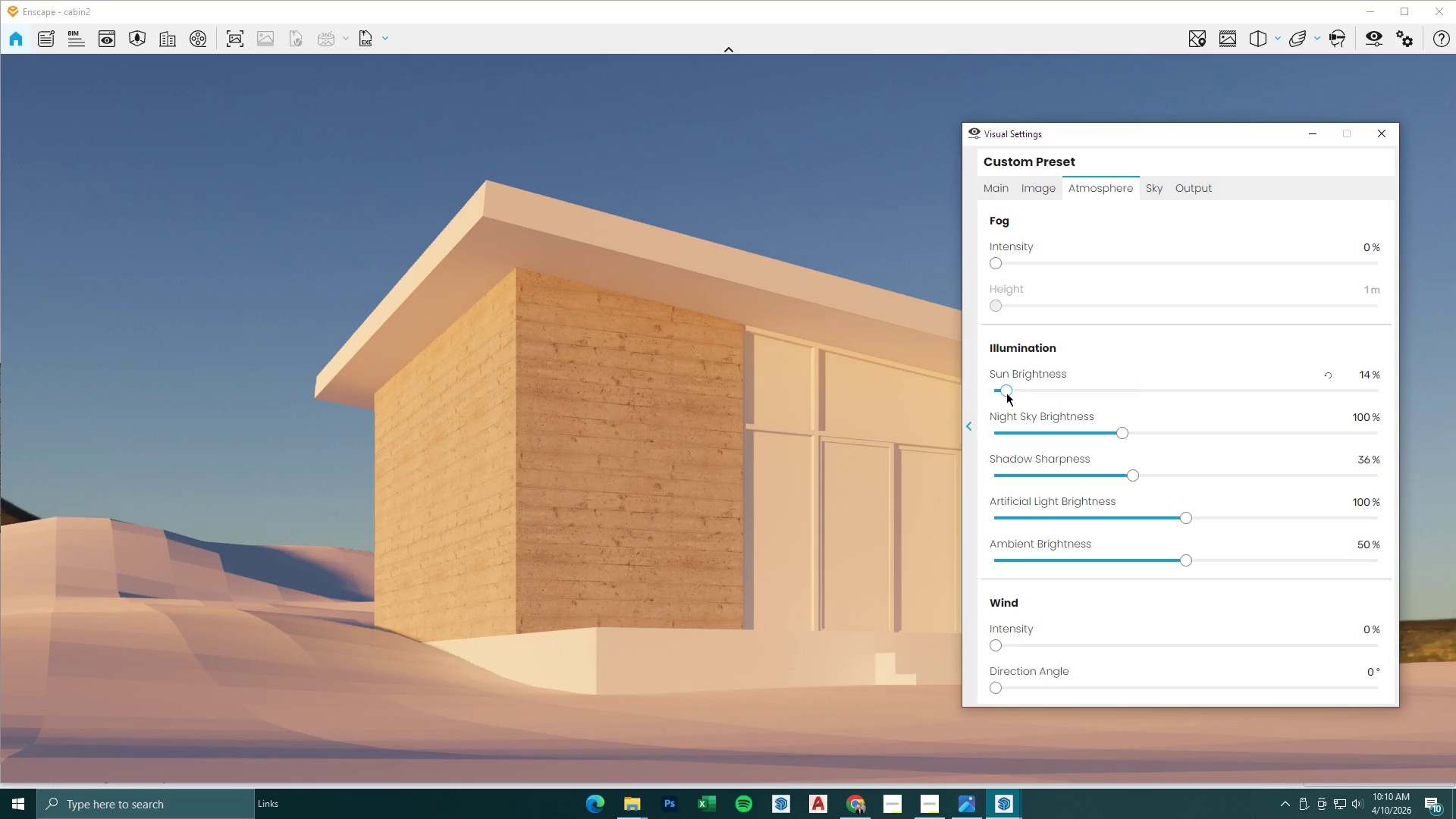 
left_click_drag(start_coordinate=[1006, 391], to_coordinate=[1005, 386])
 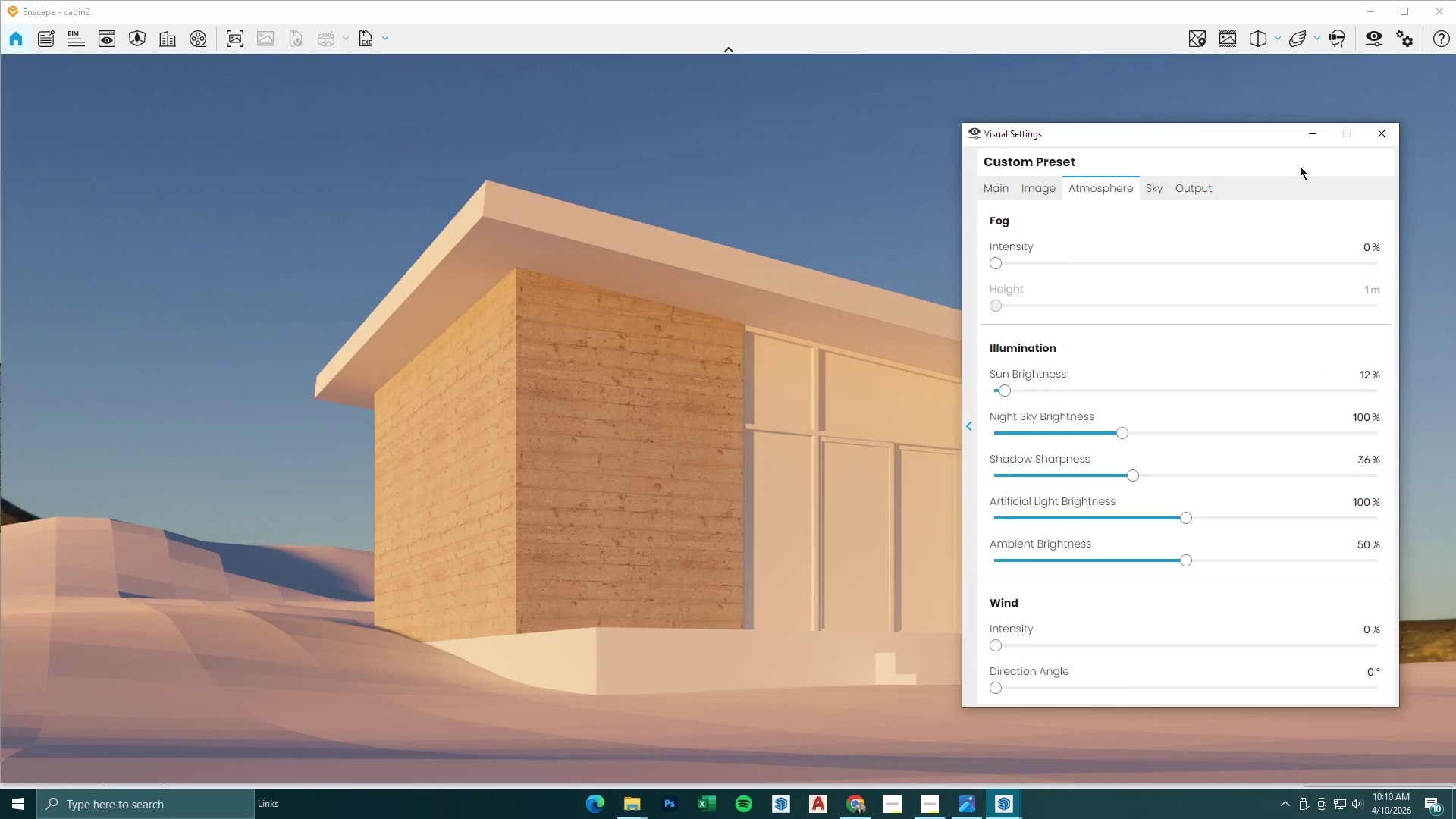 
left_click([1305, 133])
 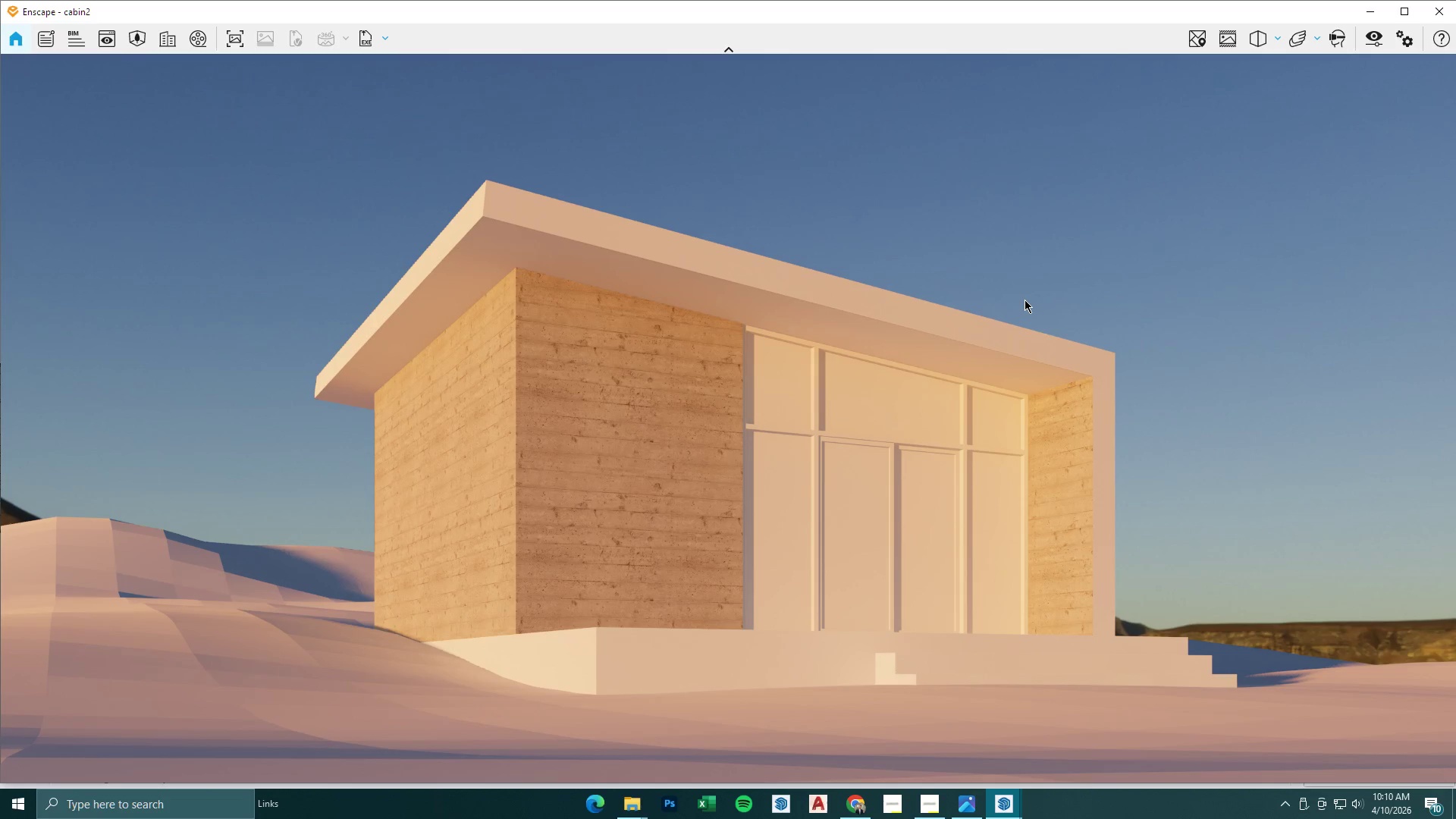 
wait(5.08)
 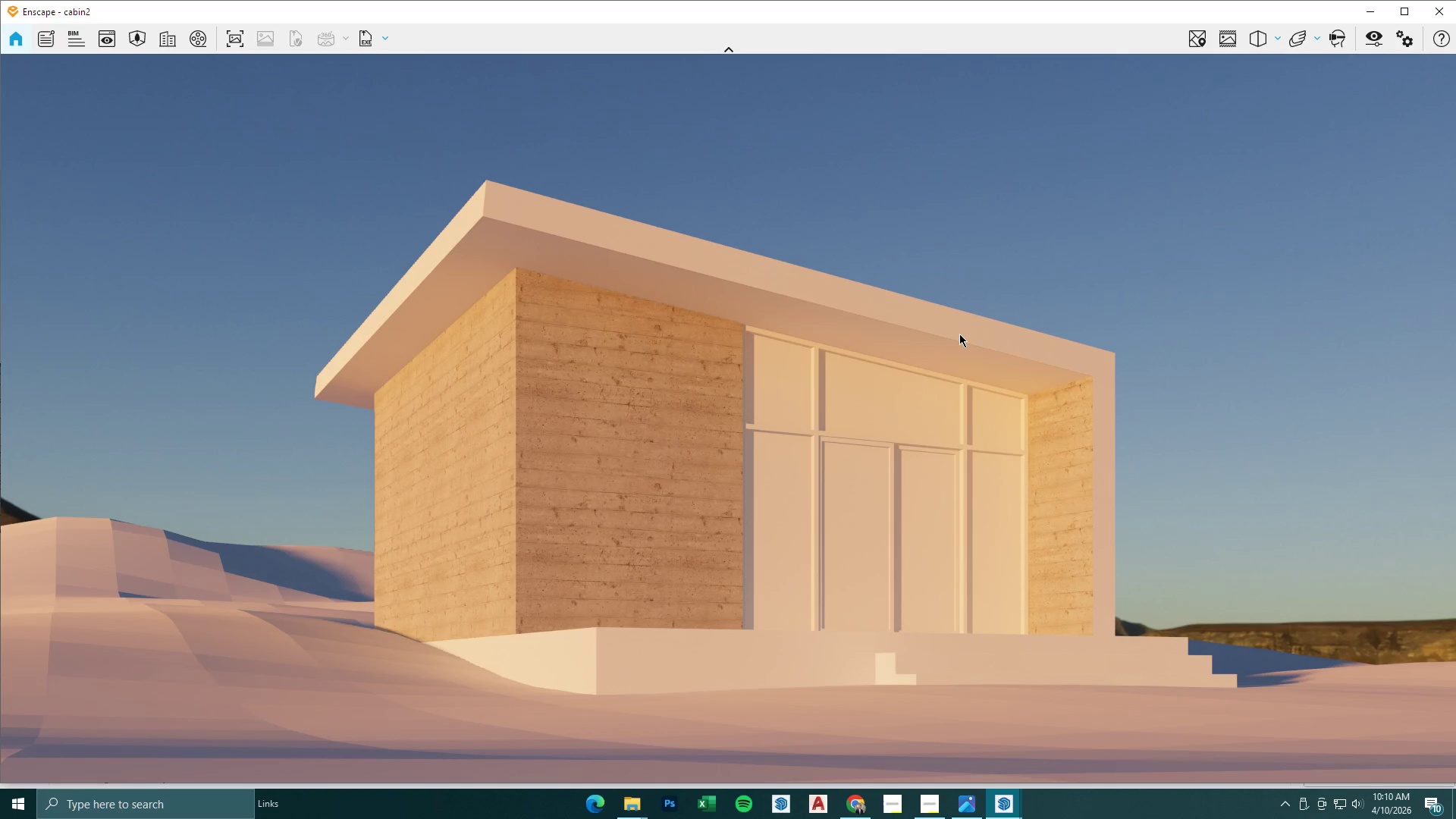 
left_click([1378, 32])
 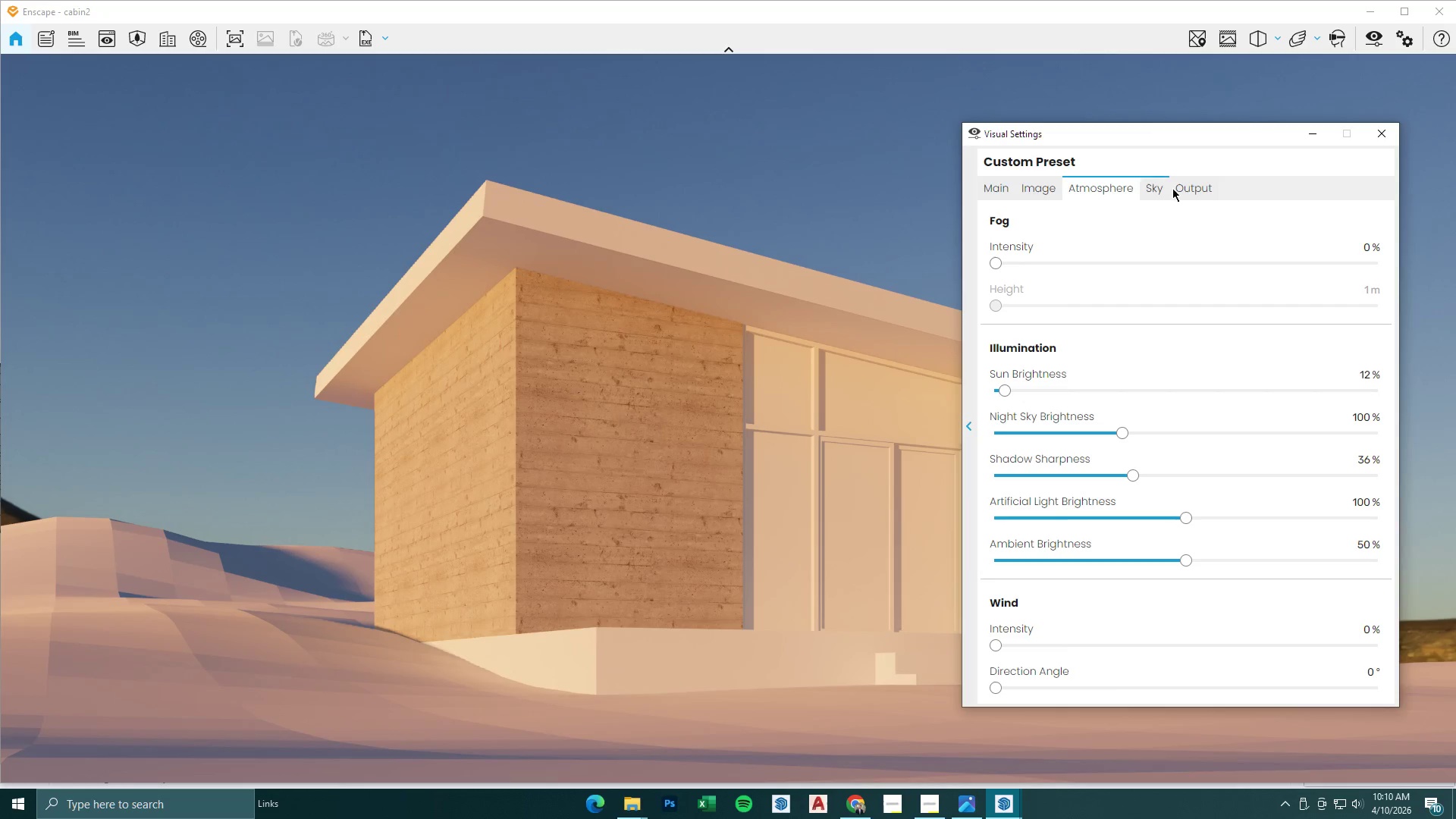 
double_click([1163, 181])
 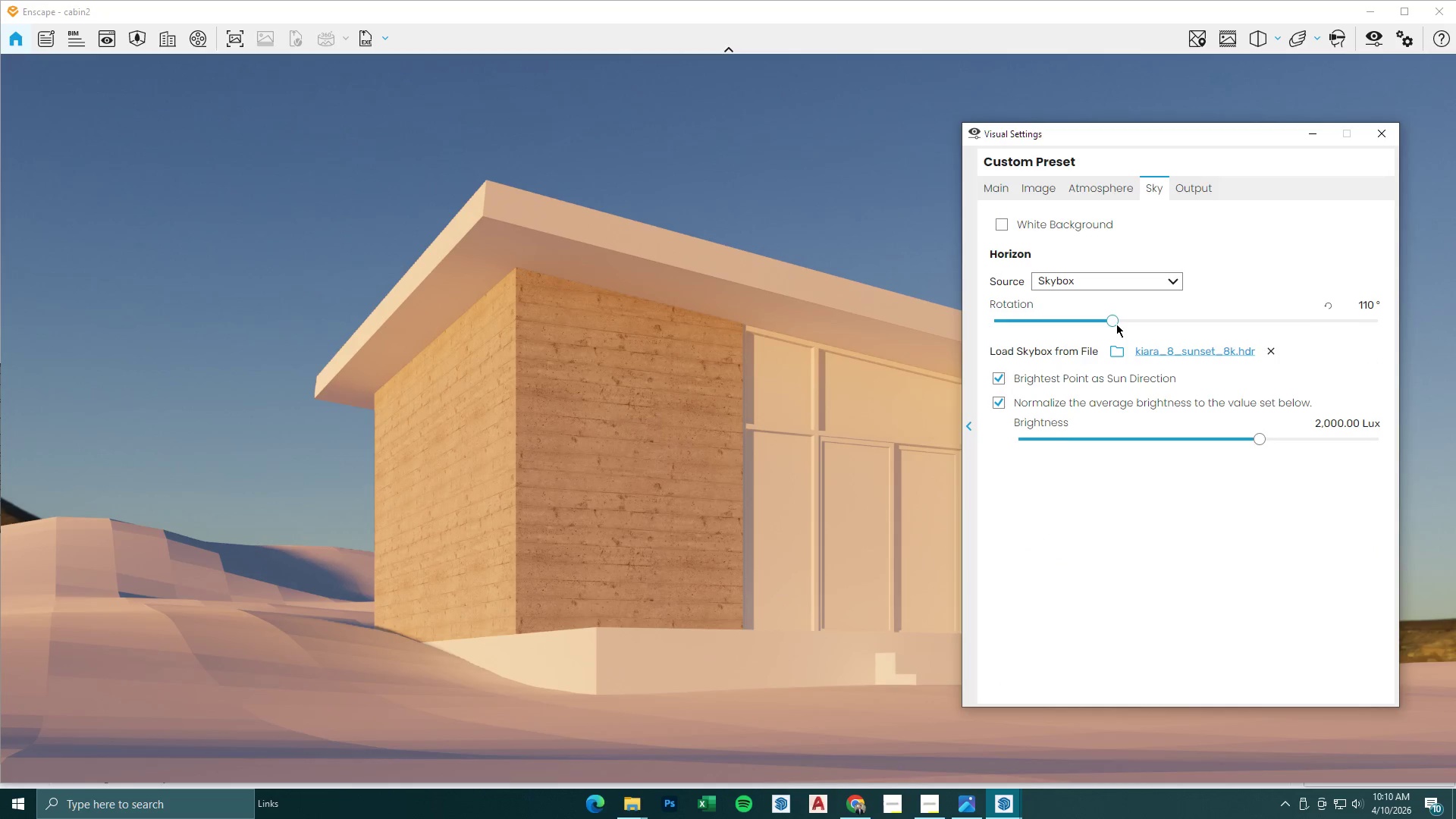 
left_click_drag(start_coordinate=[1113, 322], to_coordinate=[965, 328])
 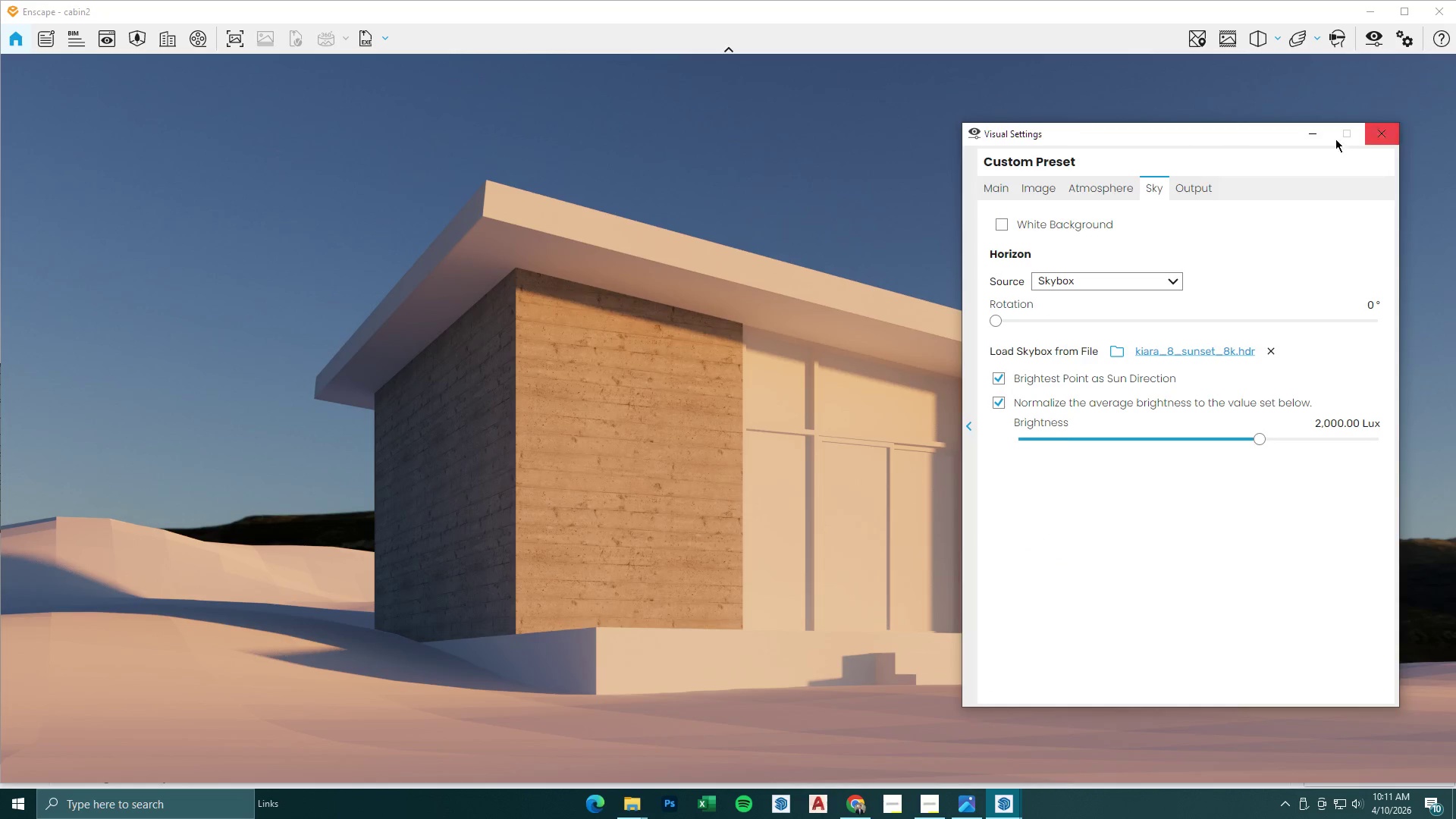 
left_click([1311, 140])
 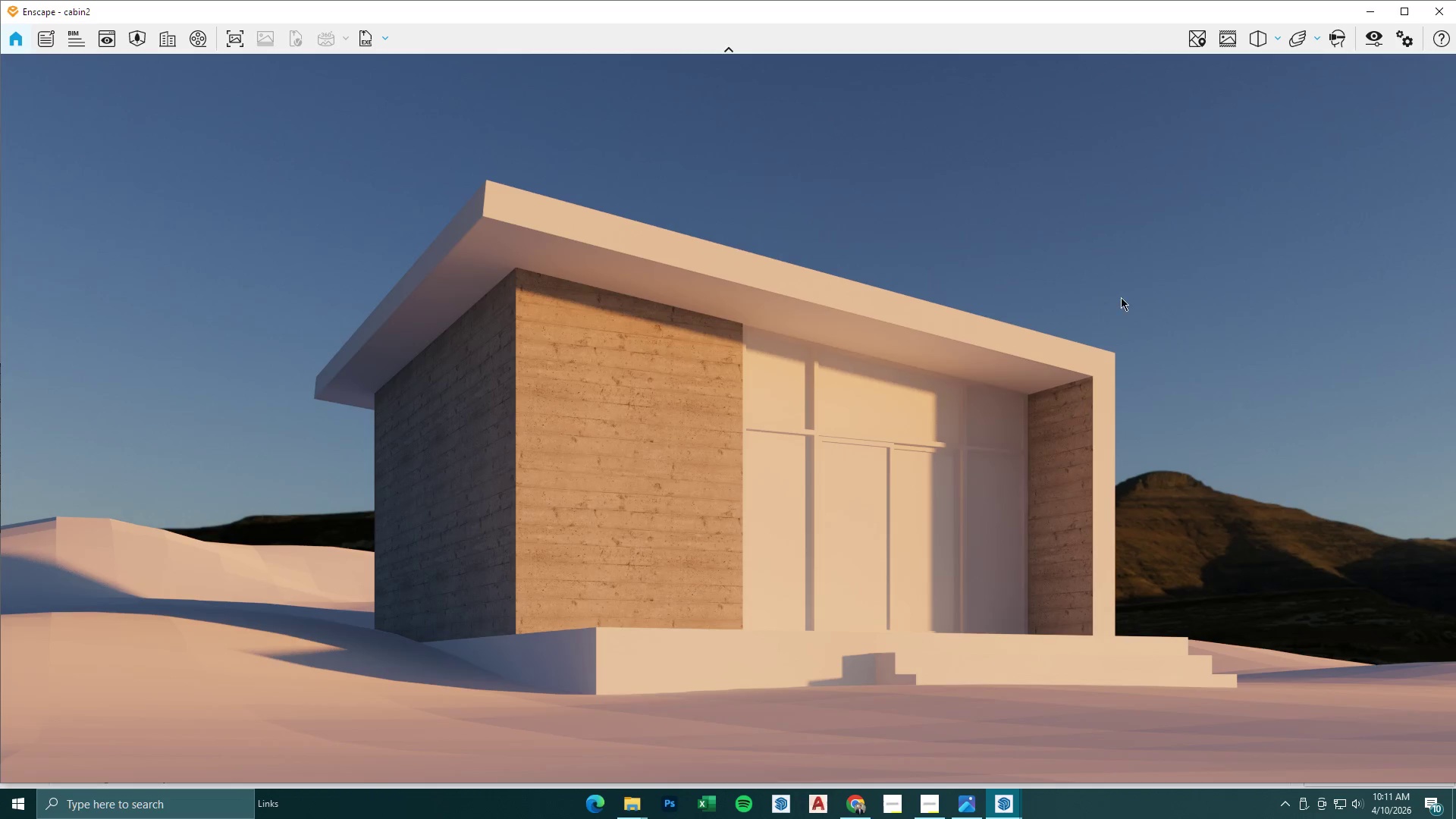 
left_click([1357, 33])
 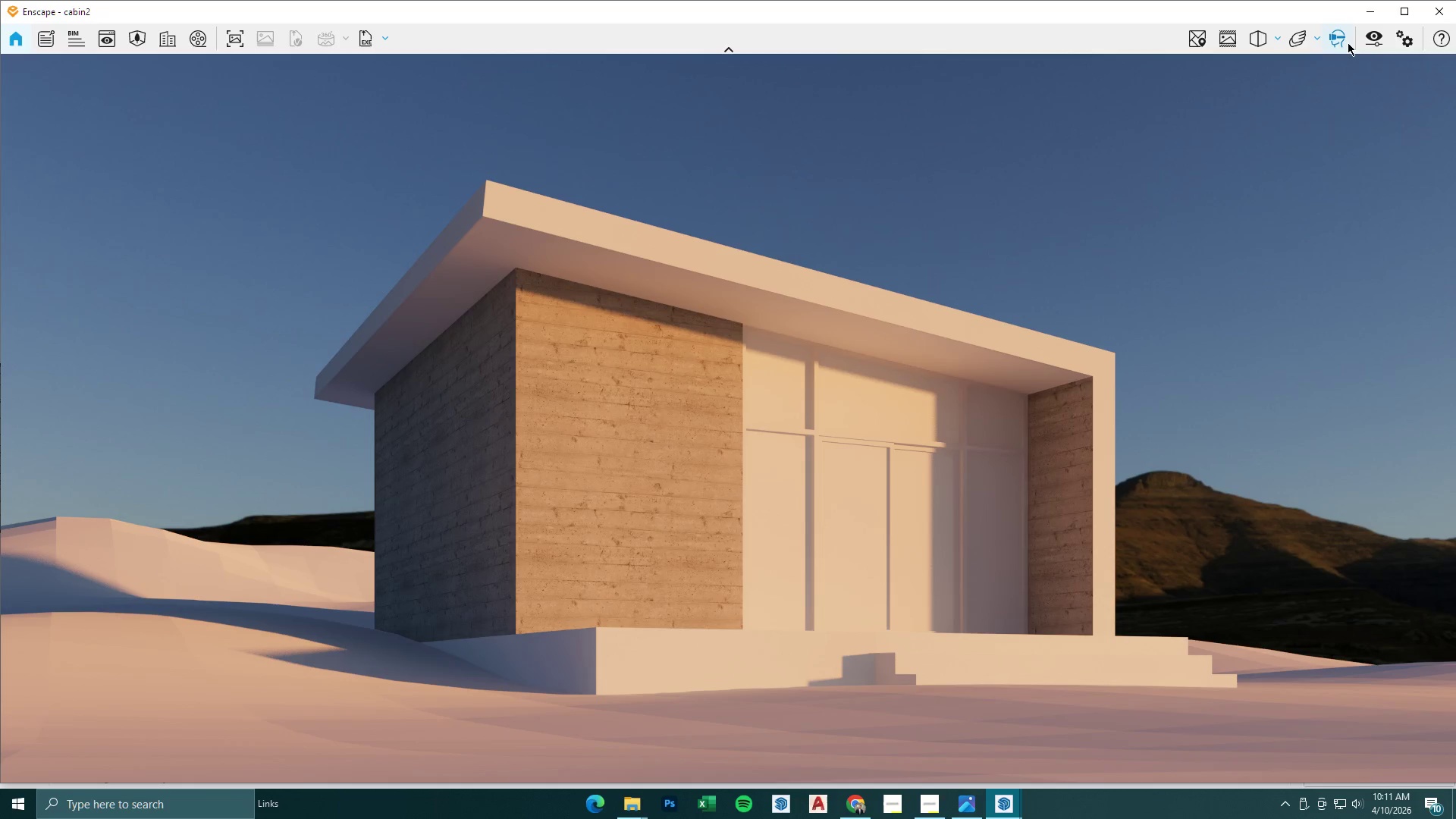 
left_click([1370, 35])
 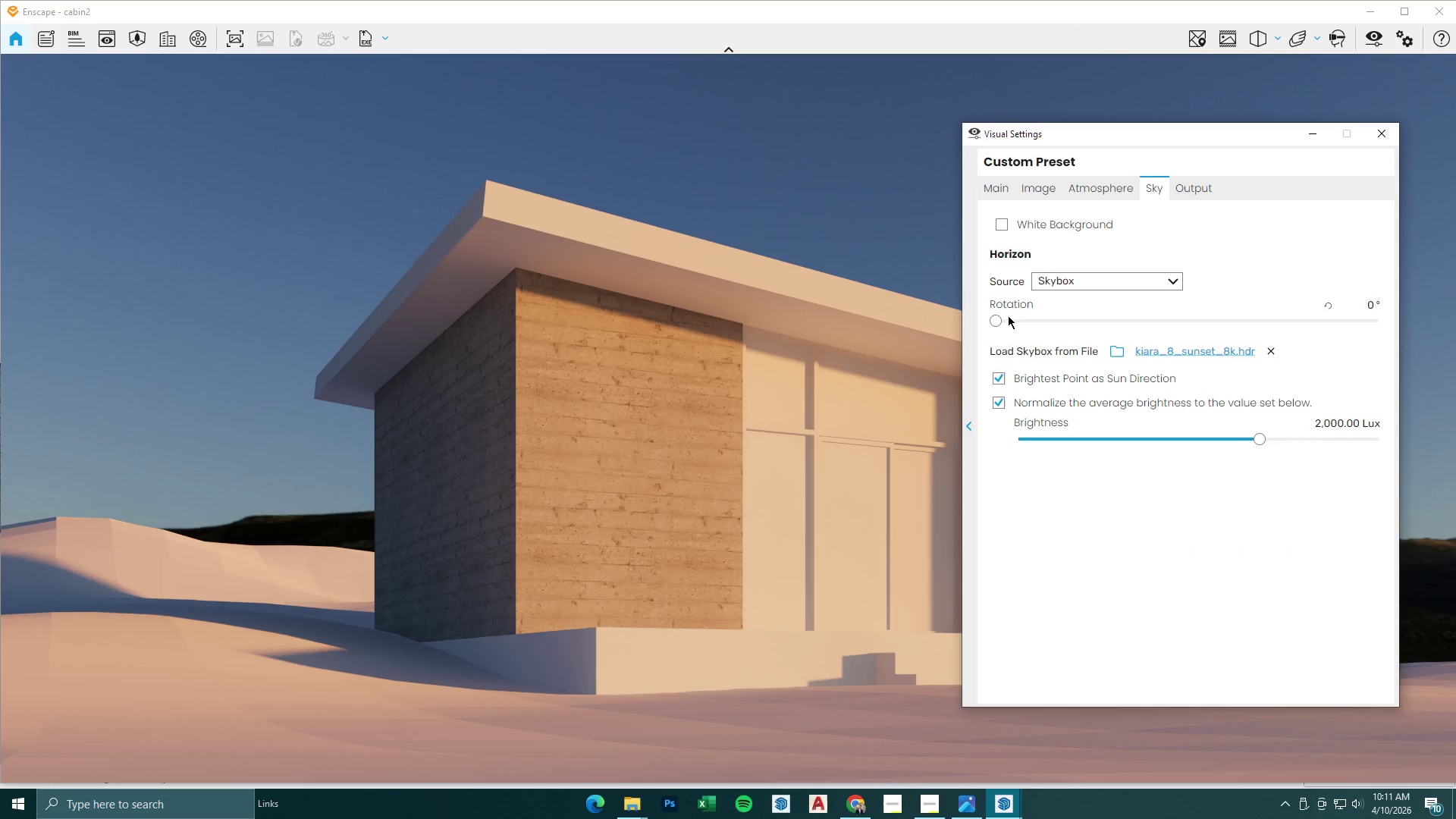 
left_click_drag(start_coordinate=[991, 318], to_coordinate=[1127, 344])
 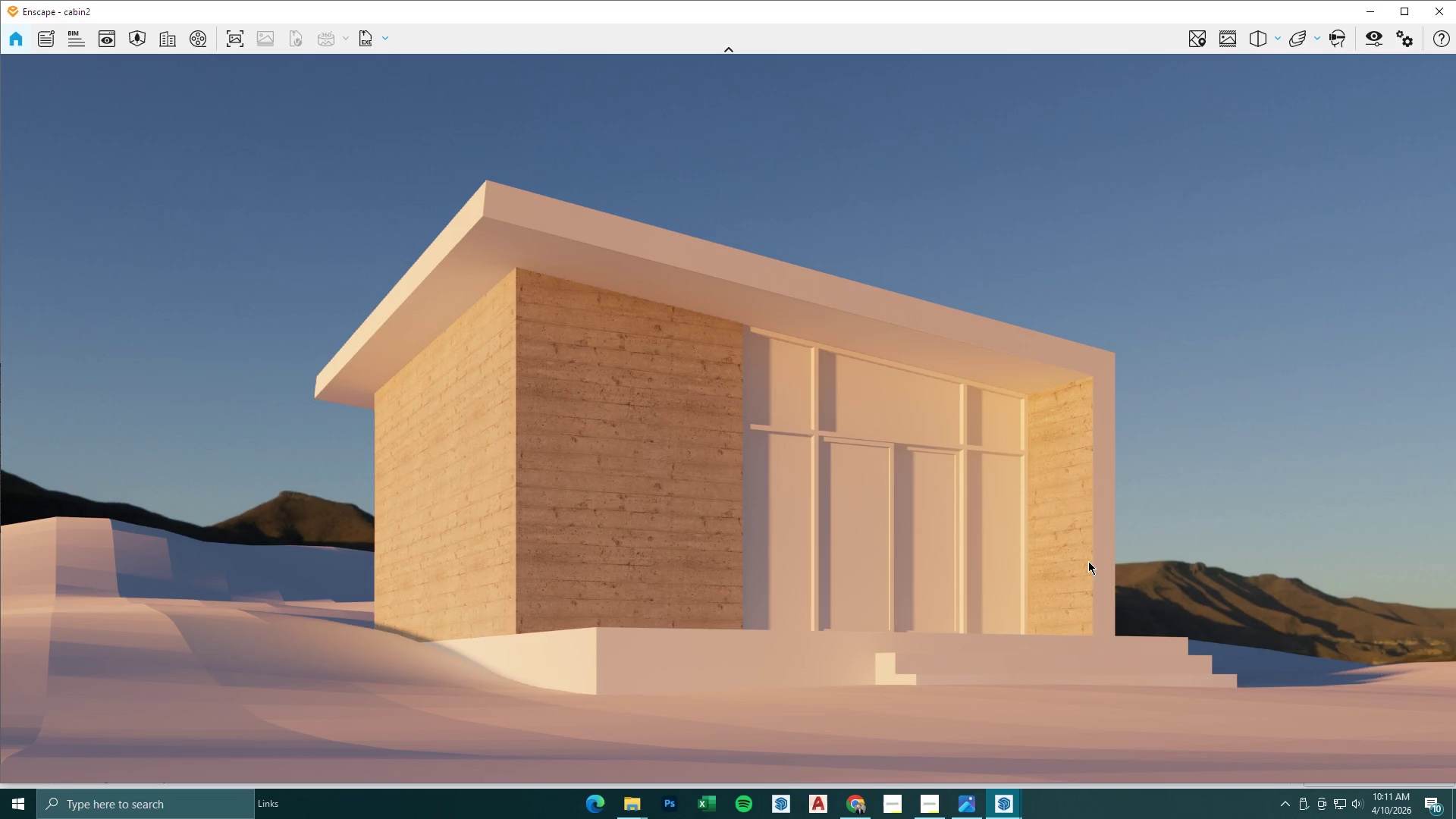 
wait(5.31)
 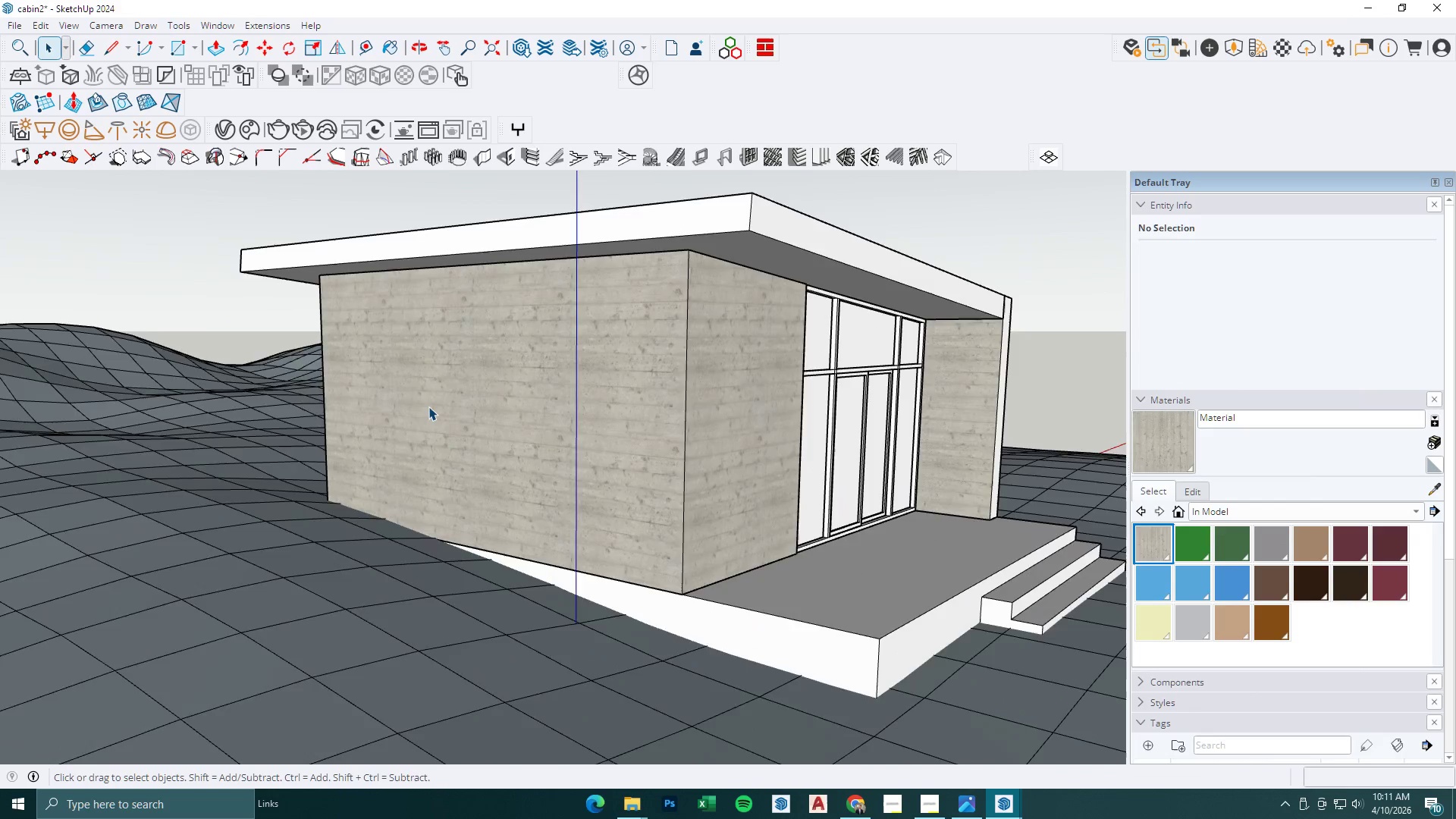 
double_click([428, 406])
 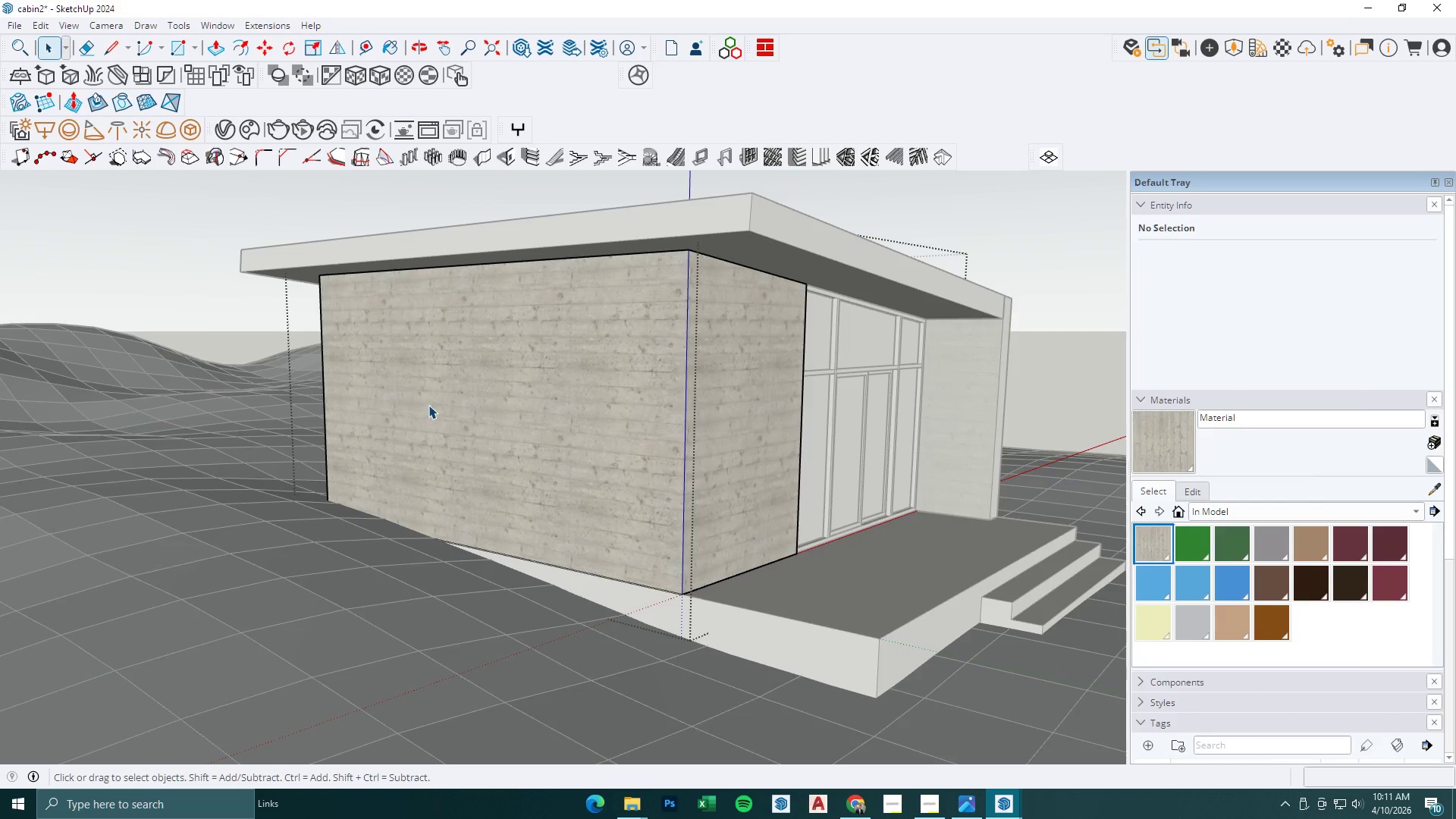 
scroll: coordinate [430, 410], scroll_direction: up, amount: 5.0
 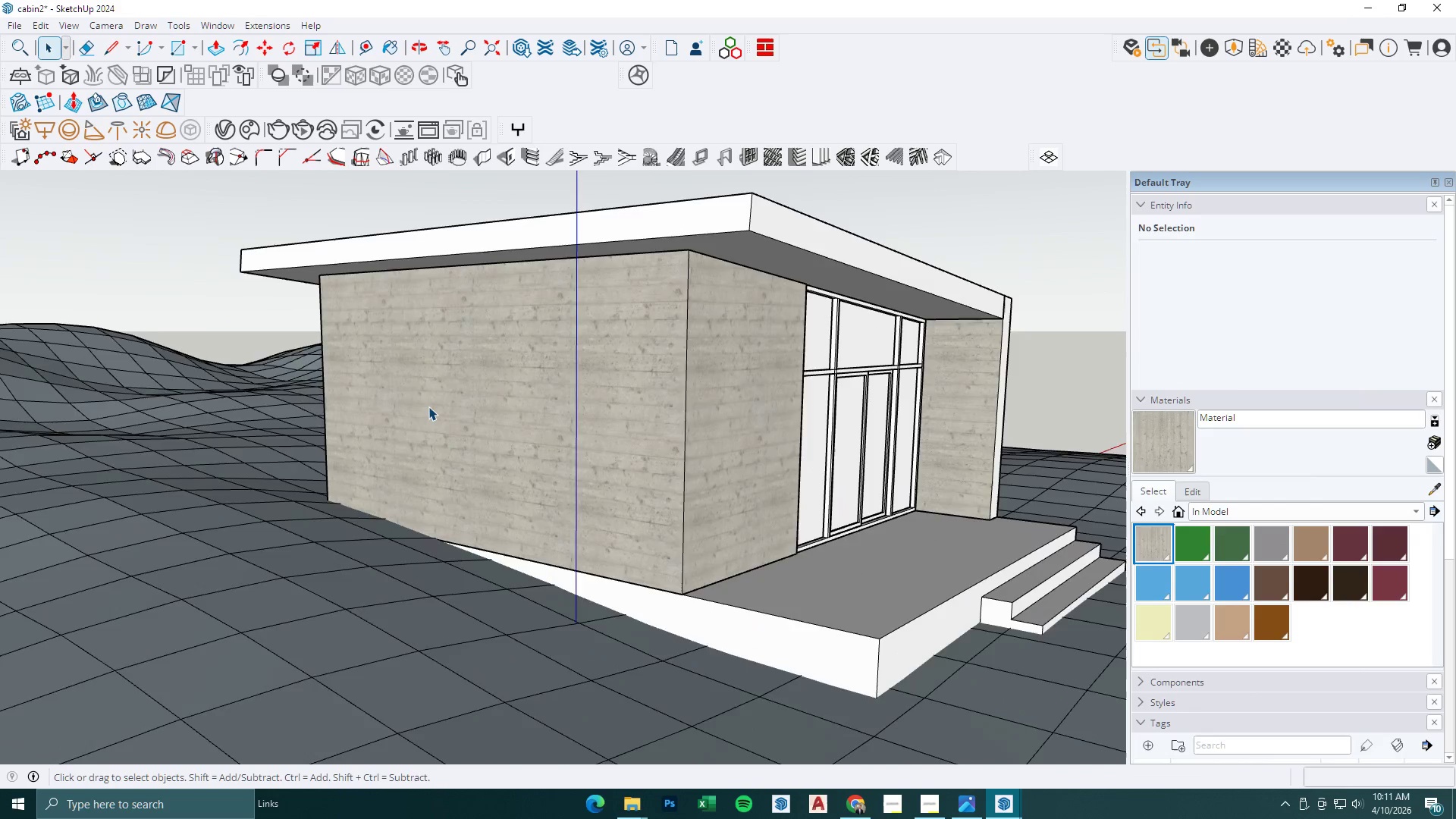 
key(R)
 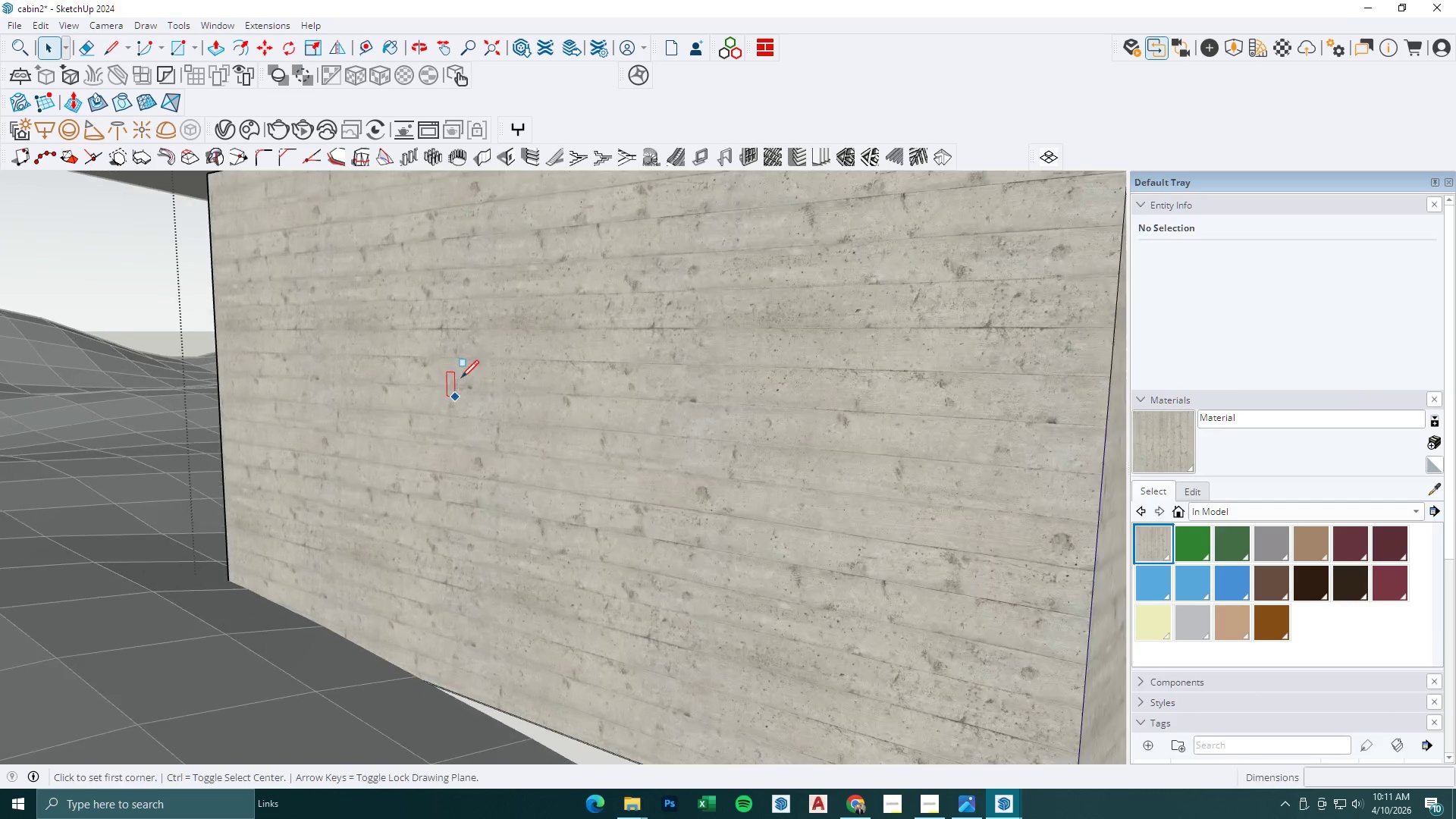 
left_click([461, 376])
 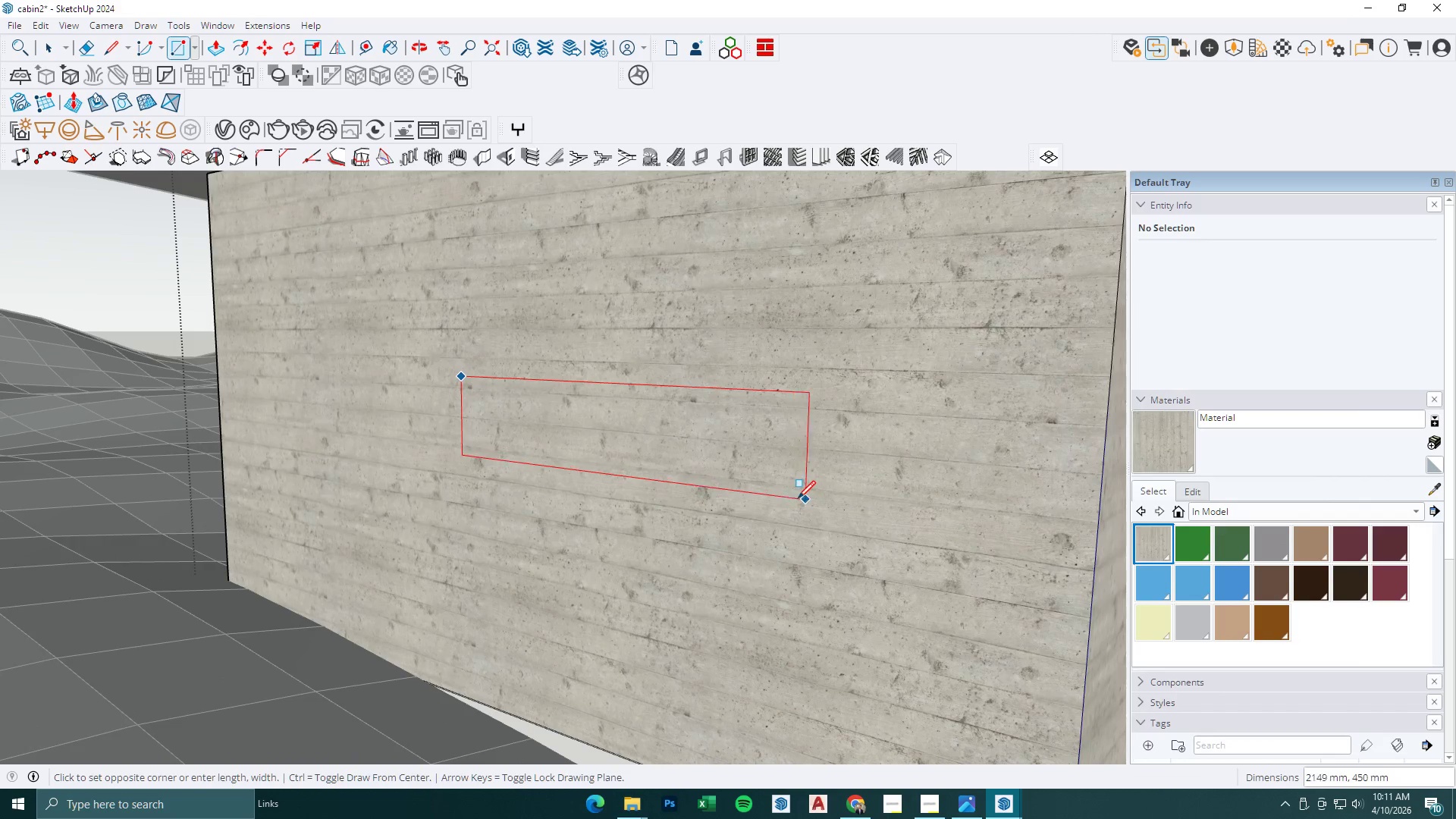 
scroll: coordinate [455, 397], scroll_direction: up, amount: 7.0
 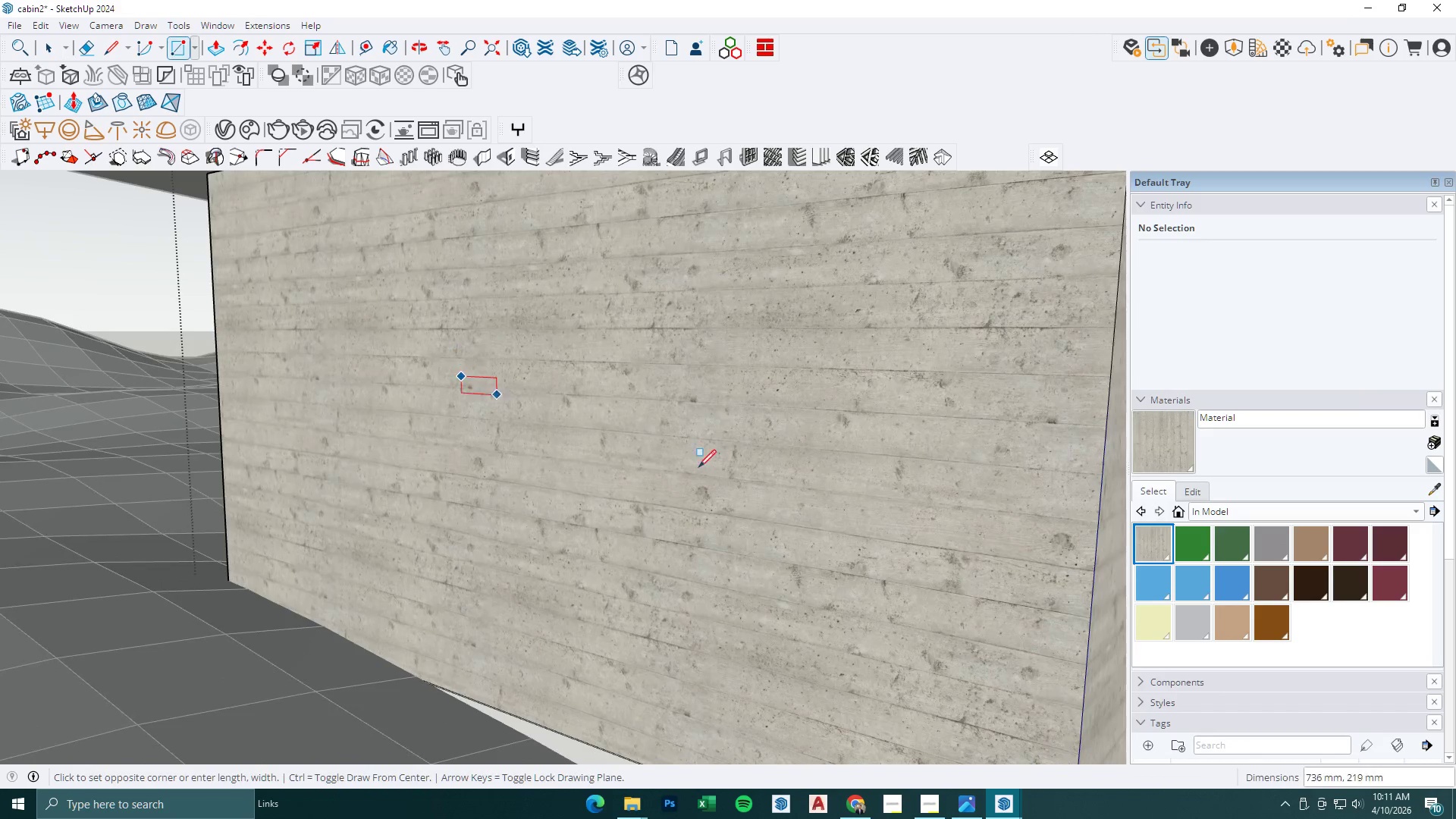 
key(Escape)
 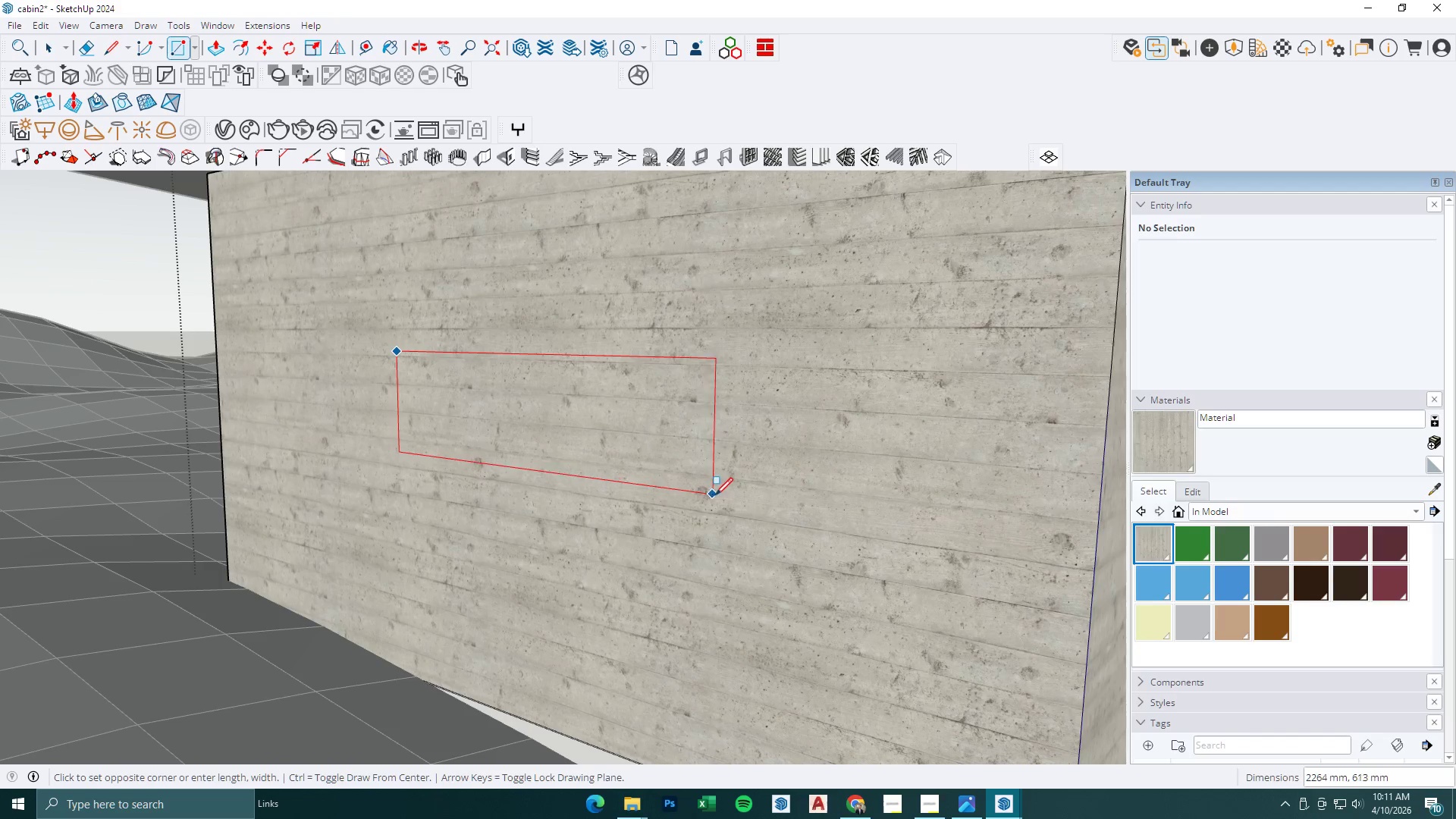 
key(Escape)
 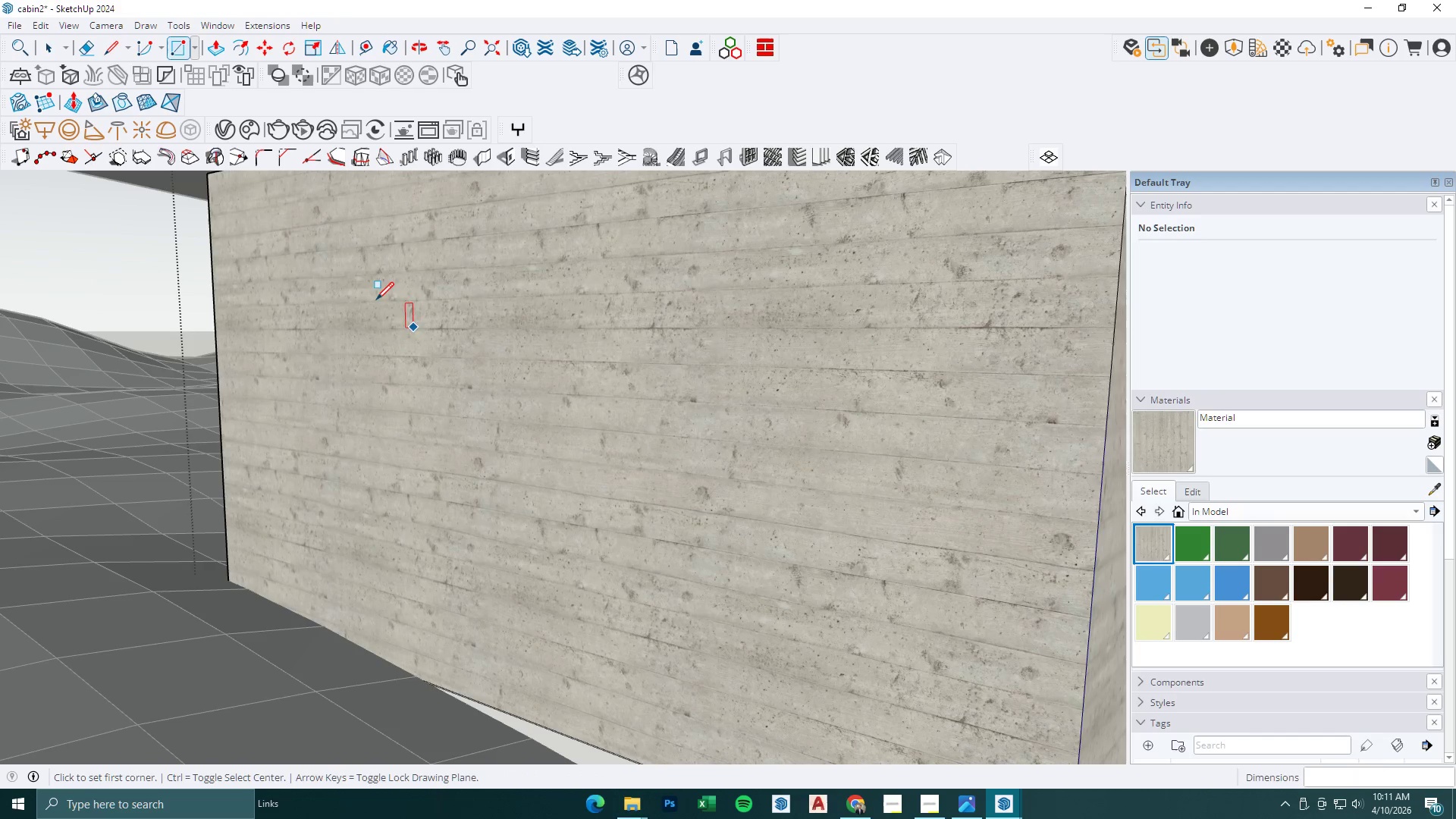 
left_click([332, 269])
 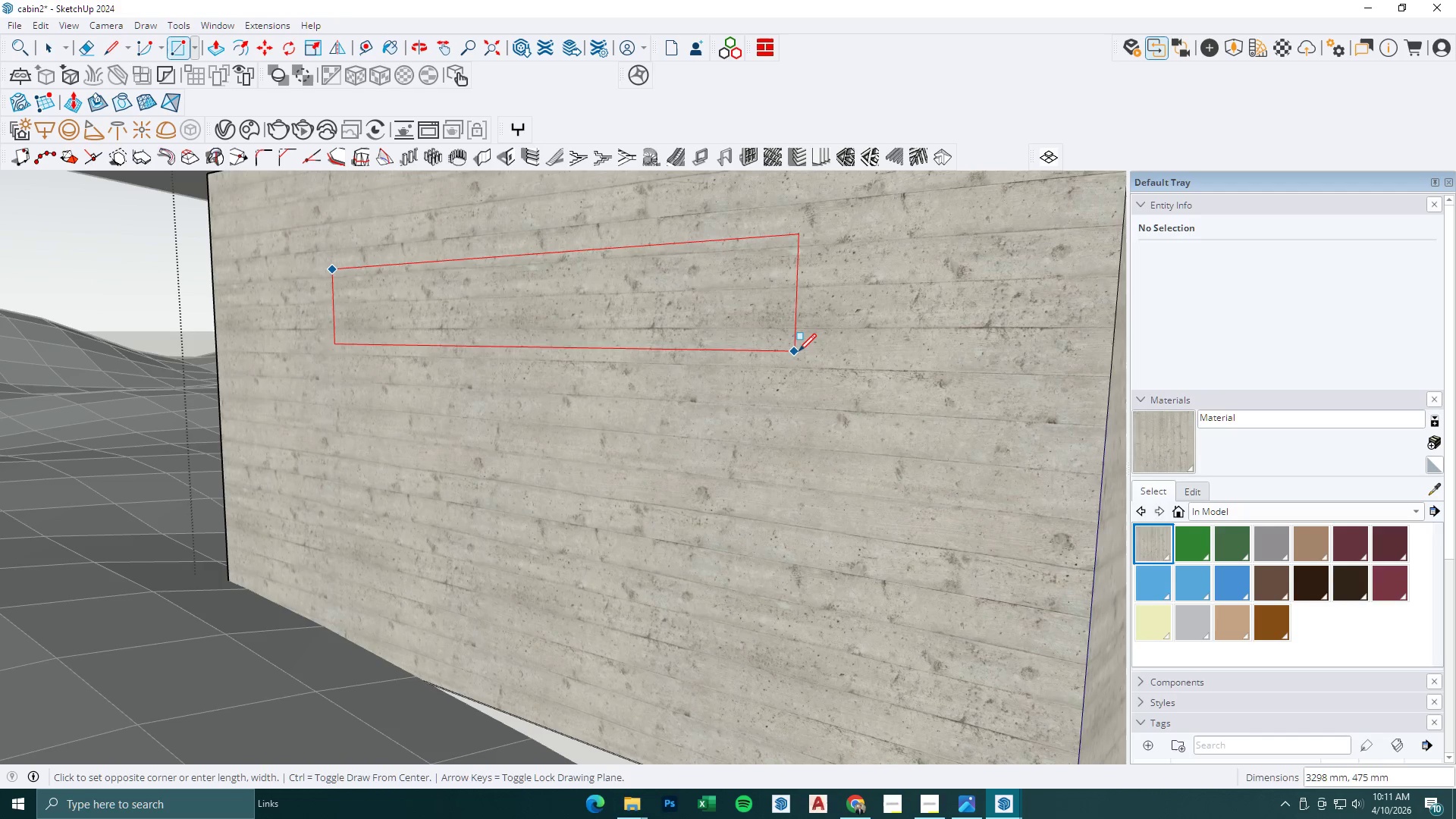 
left_click([800, 352])
 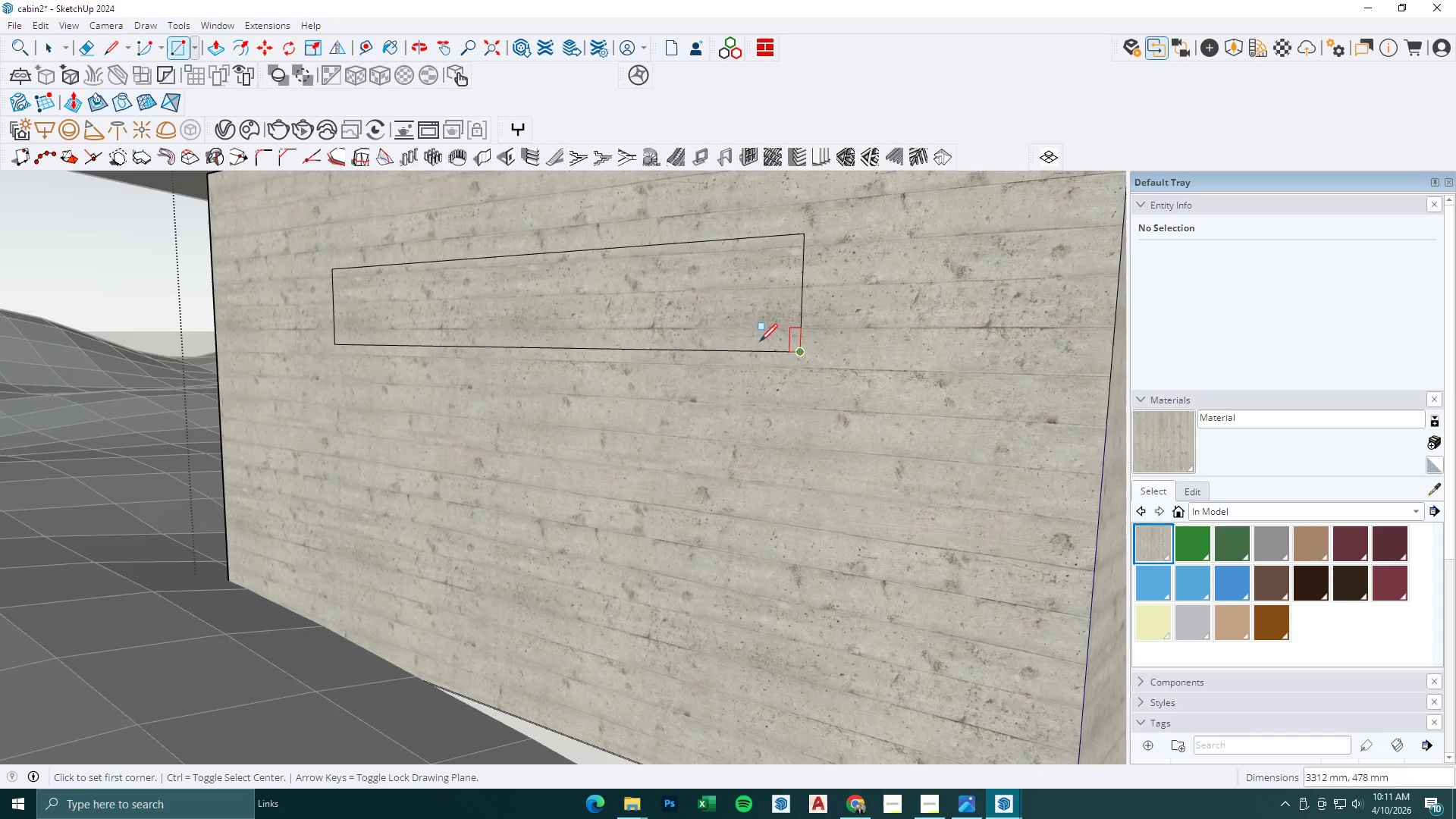 
key(BracketLeft)
 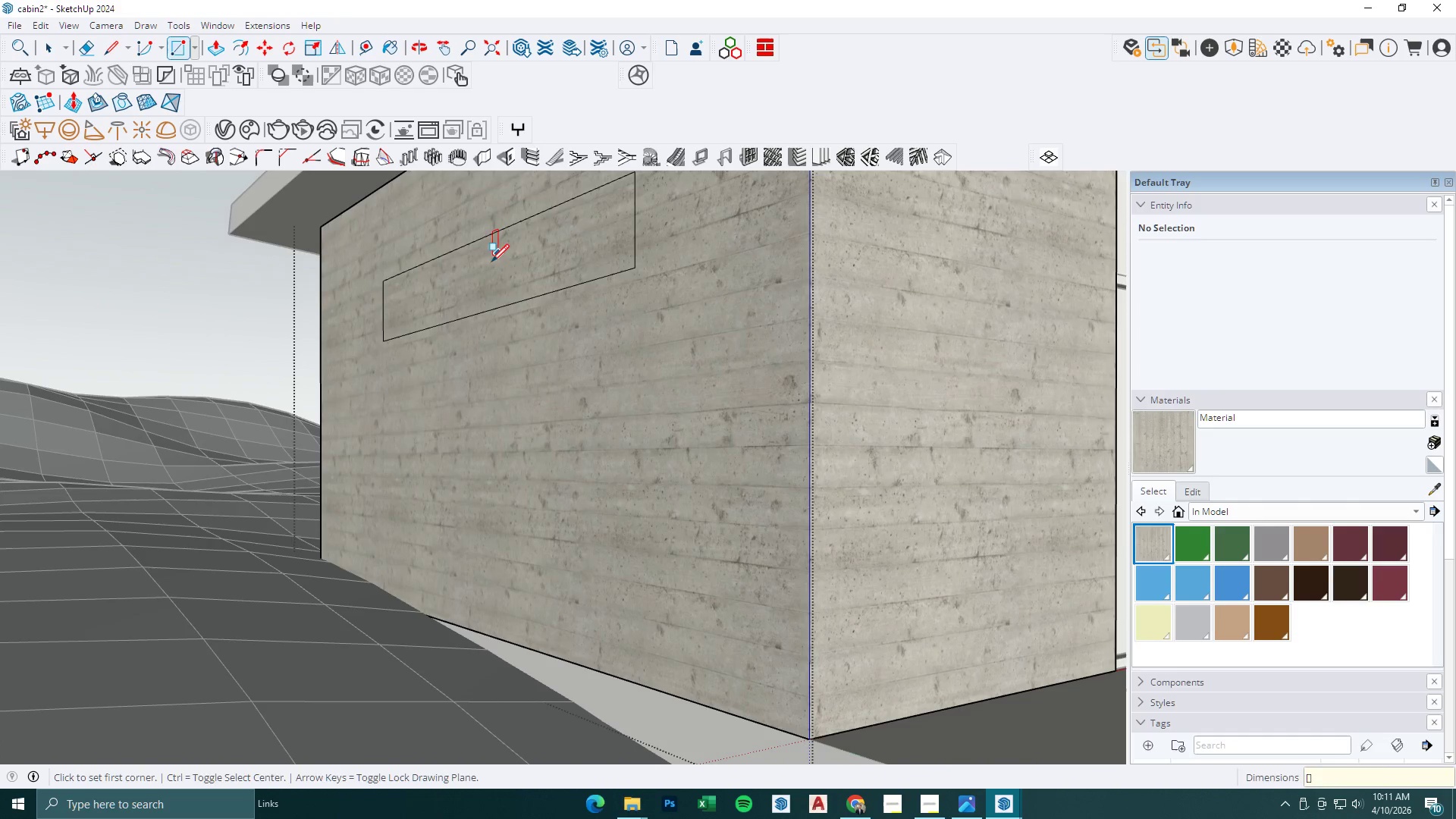 
scroll: coordinate [700, 329], scroll_direction: down, amount: 3.0
 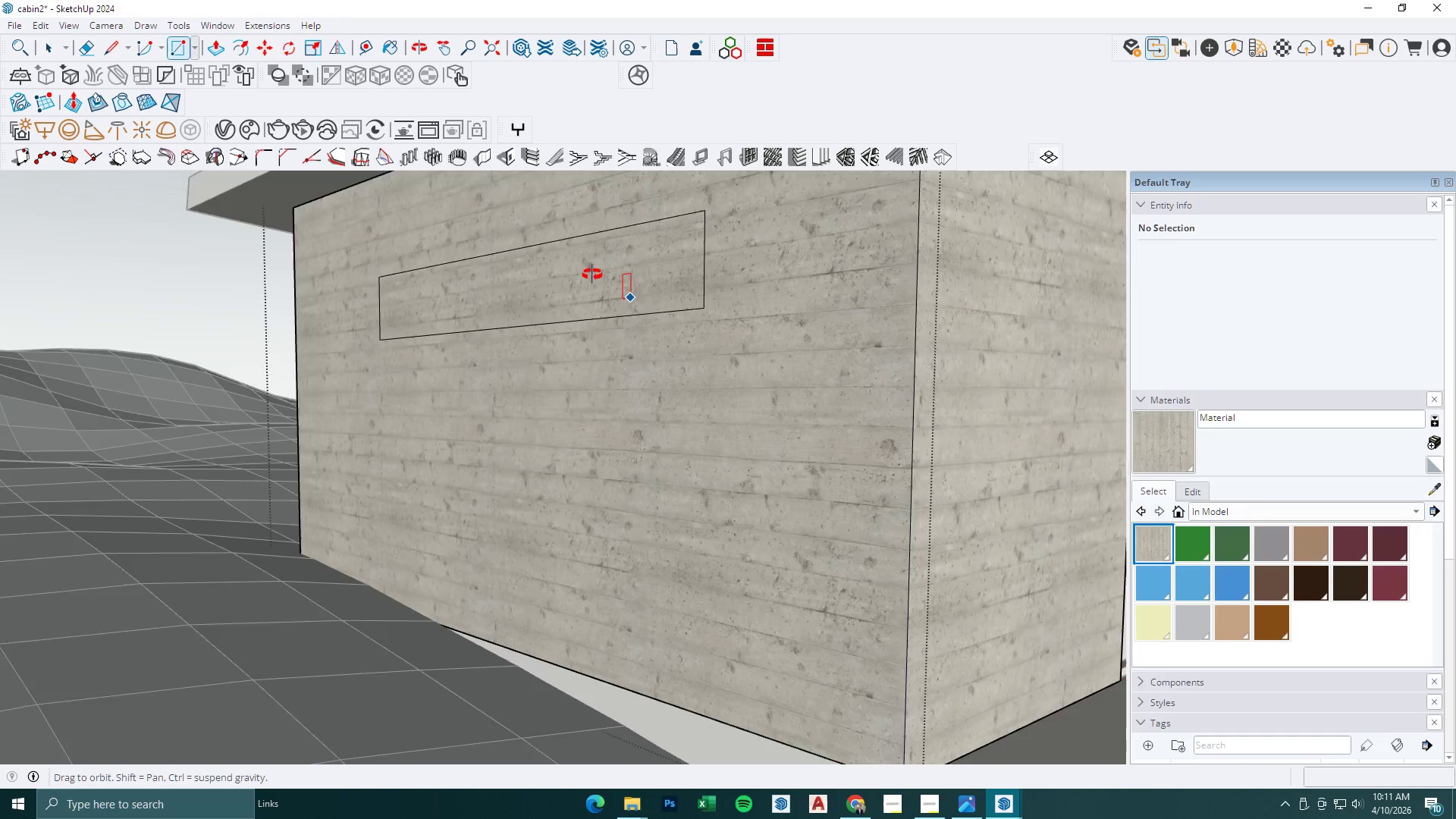 
key(P)
 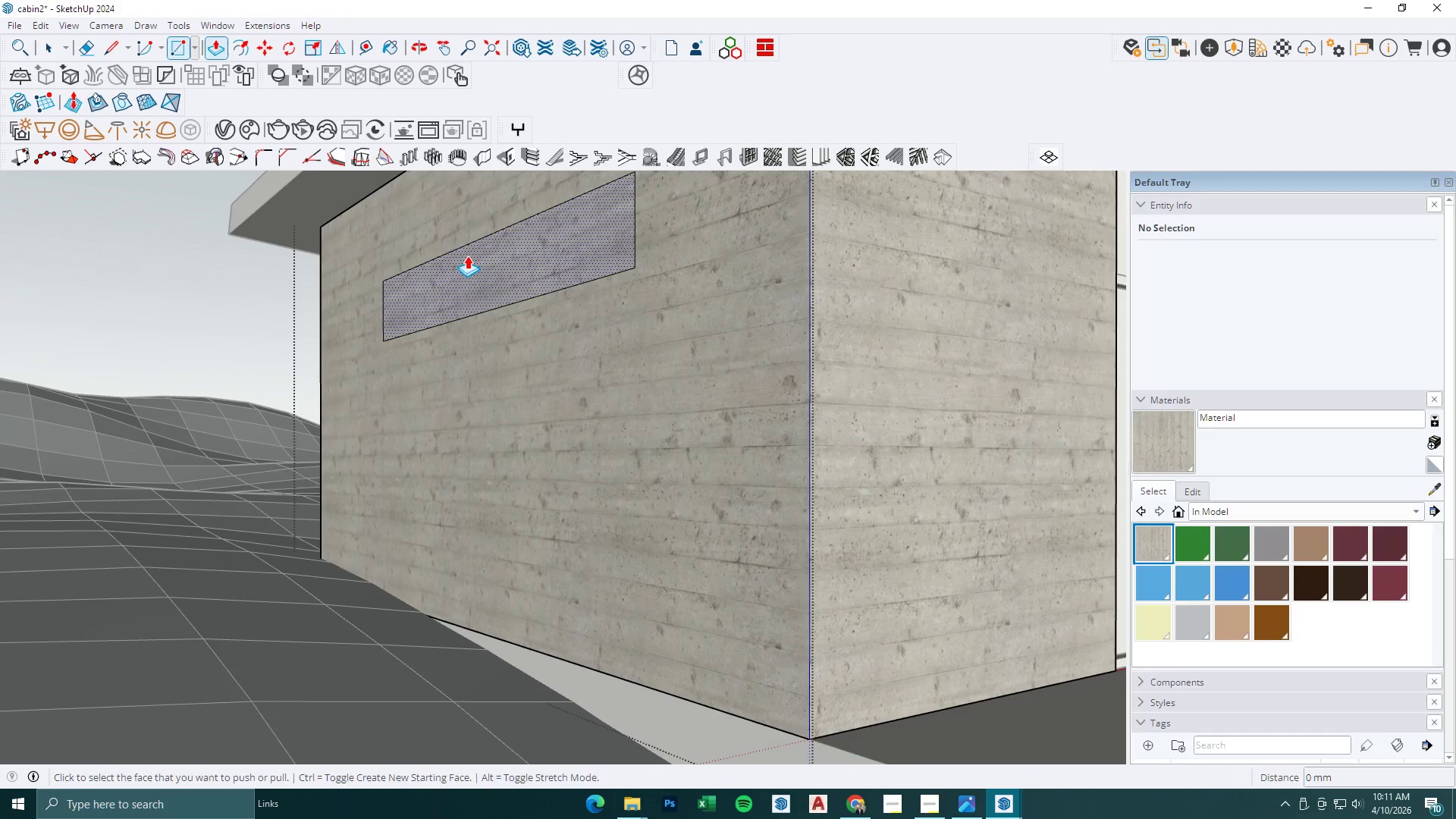 
left_click([467, 256])
 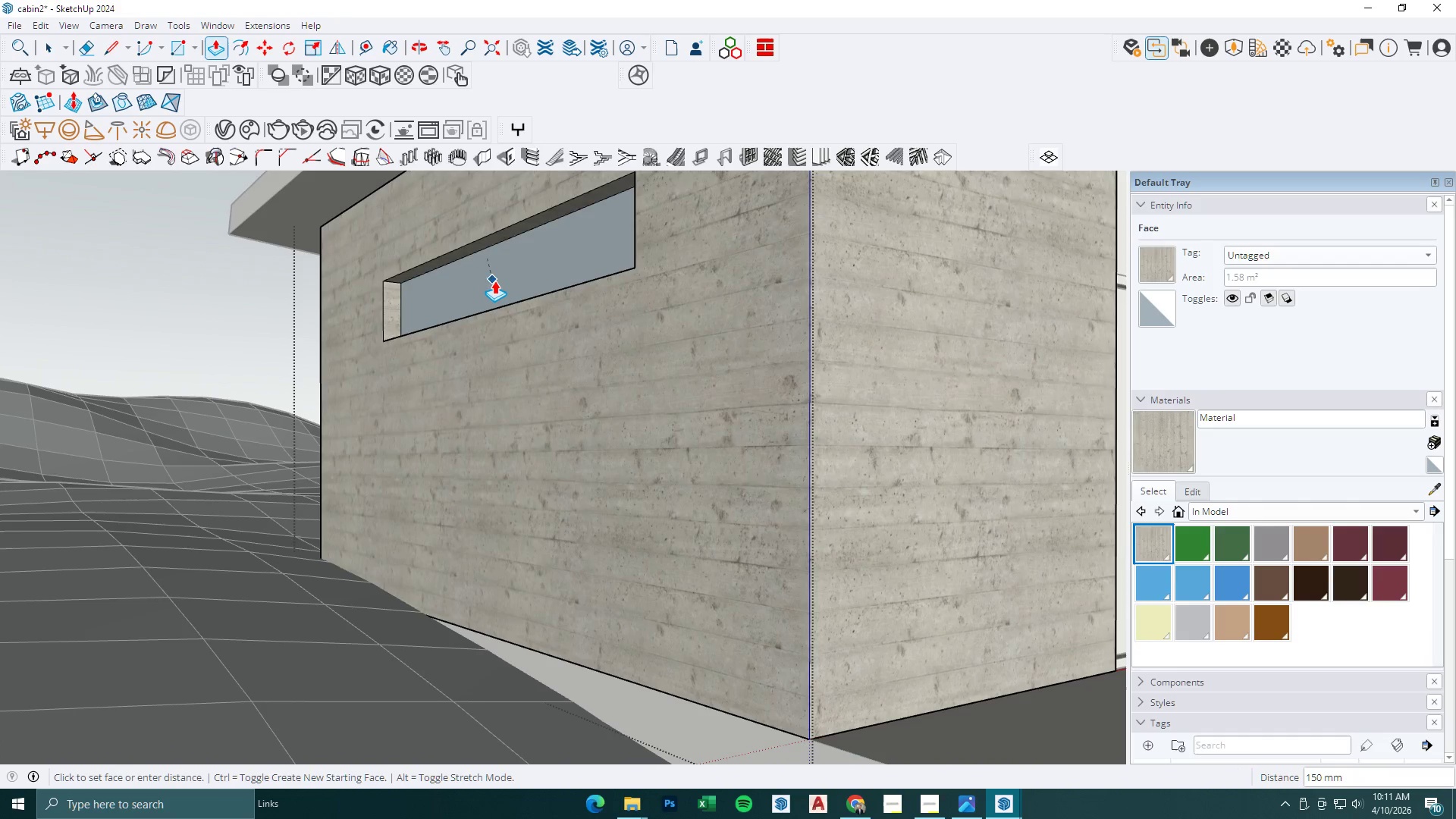 
left_click([495, 281])
 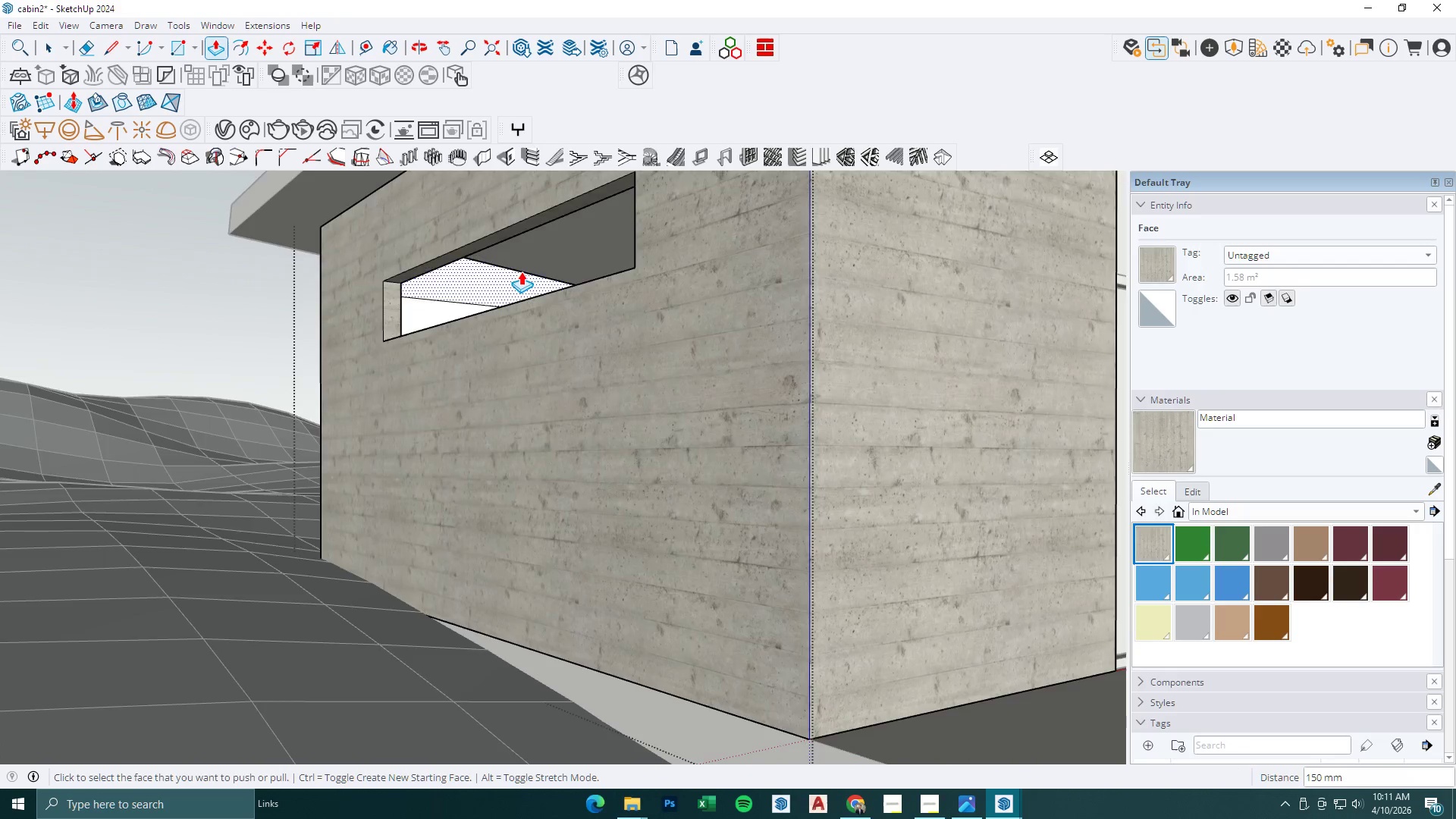 
key(Space)
 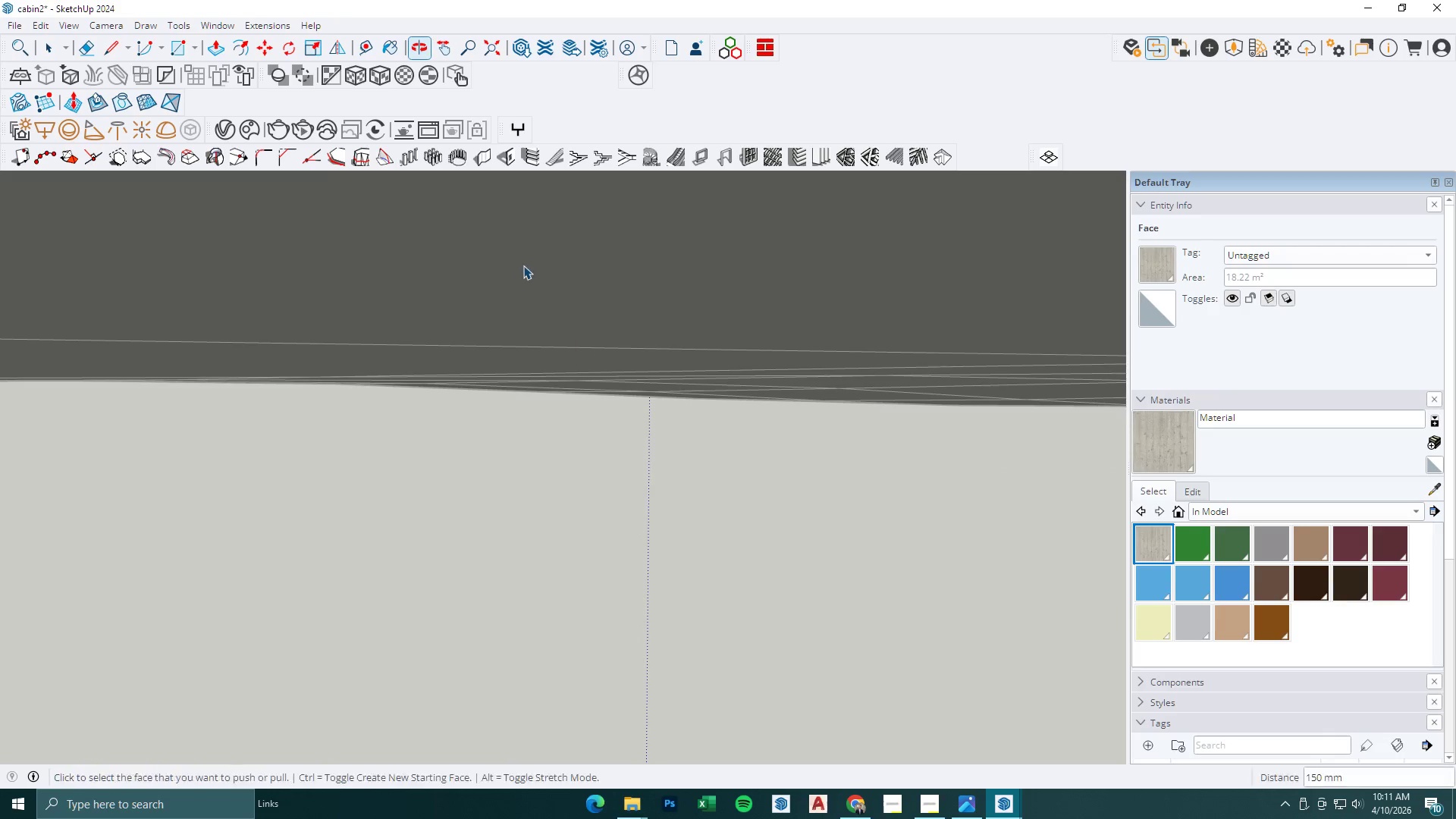 
scroll: coordinate [581, 302], scroll_direction: down, amount: 7.0
 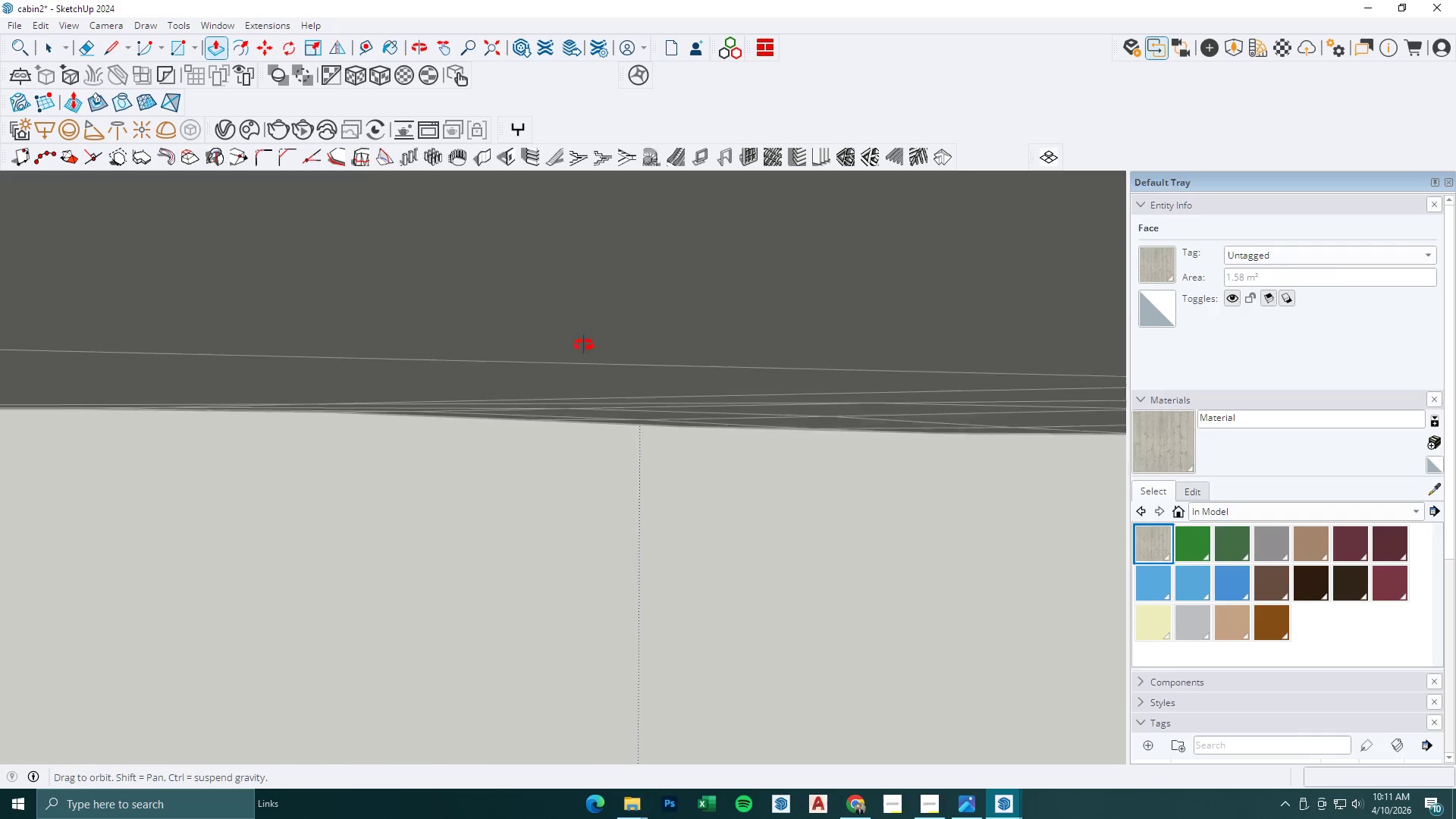 
key(Escape)
 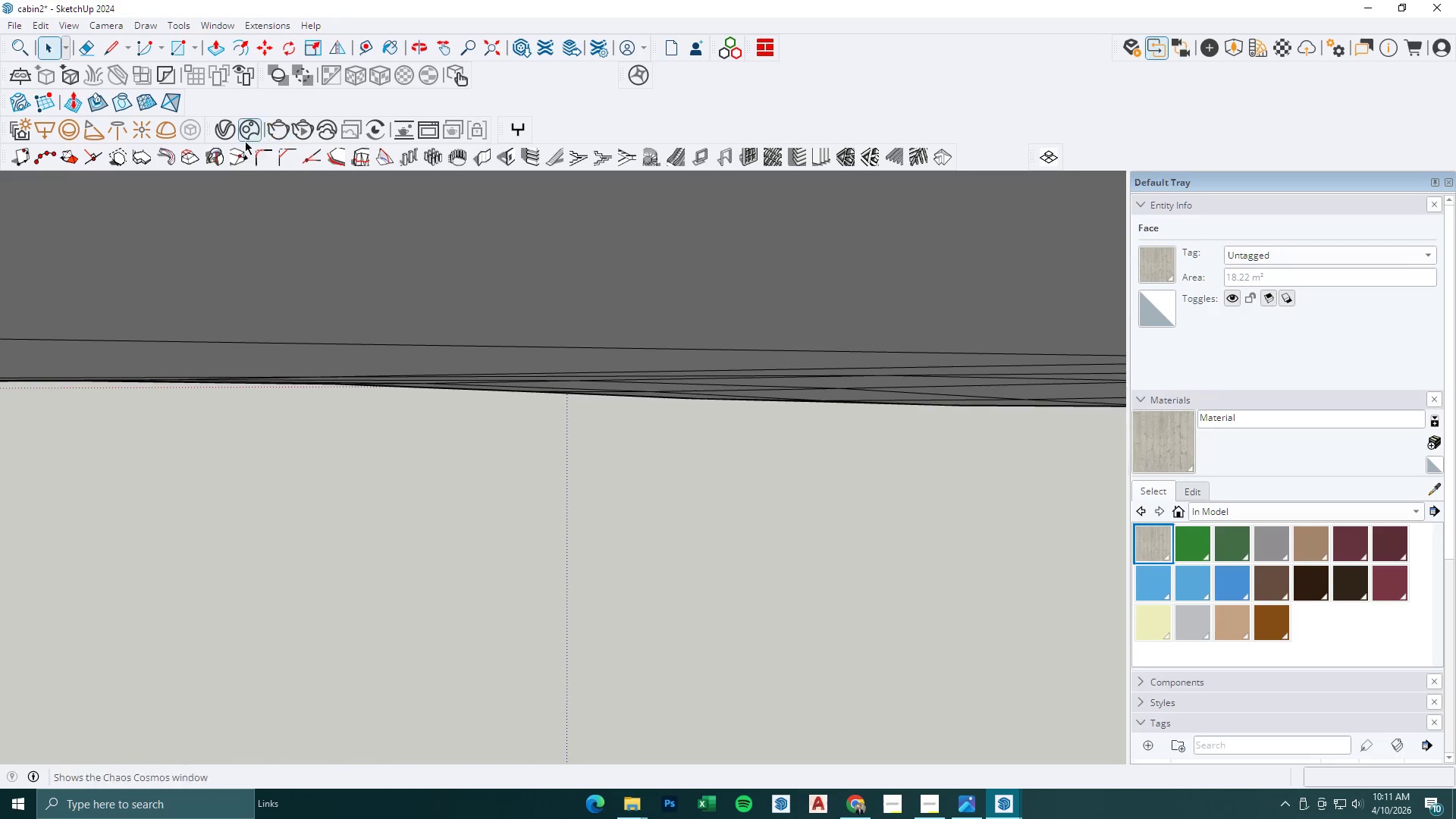 
key(Escape)
 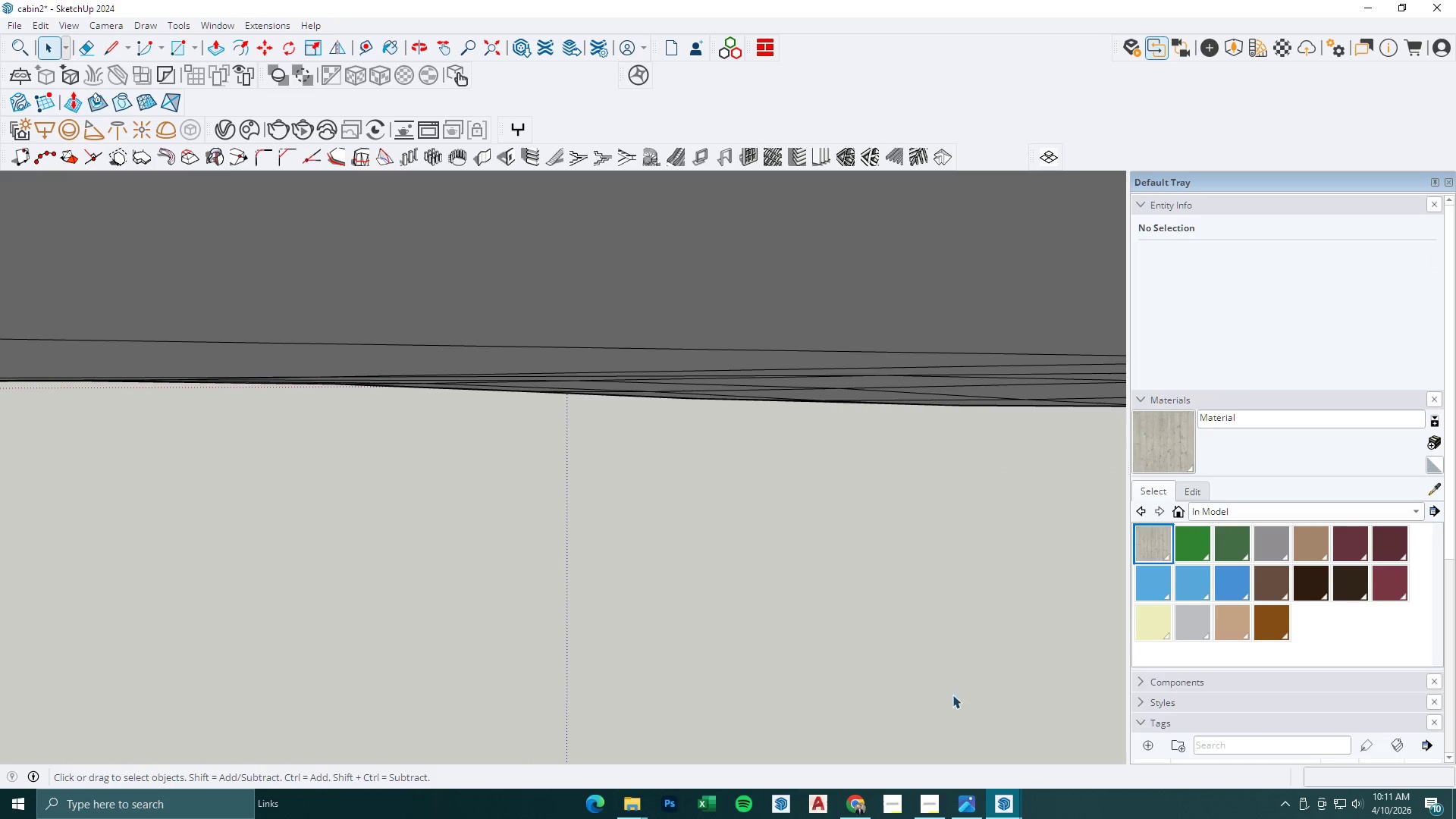 
left_click([1012, 802])
 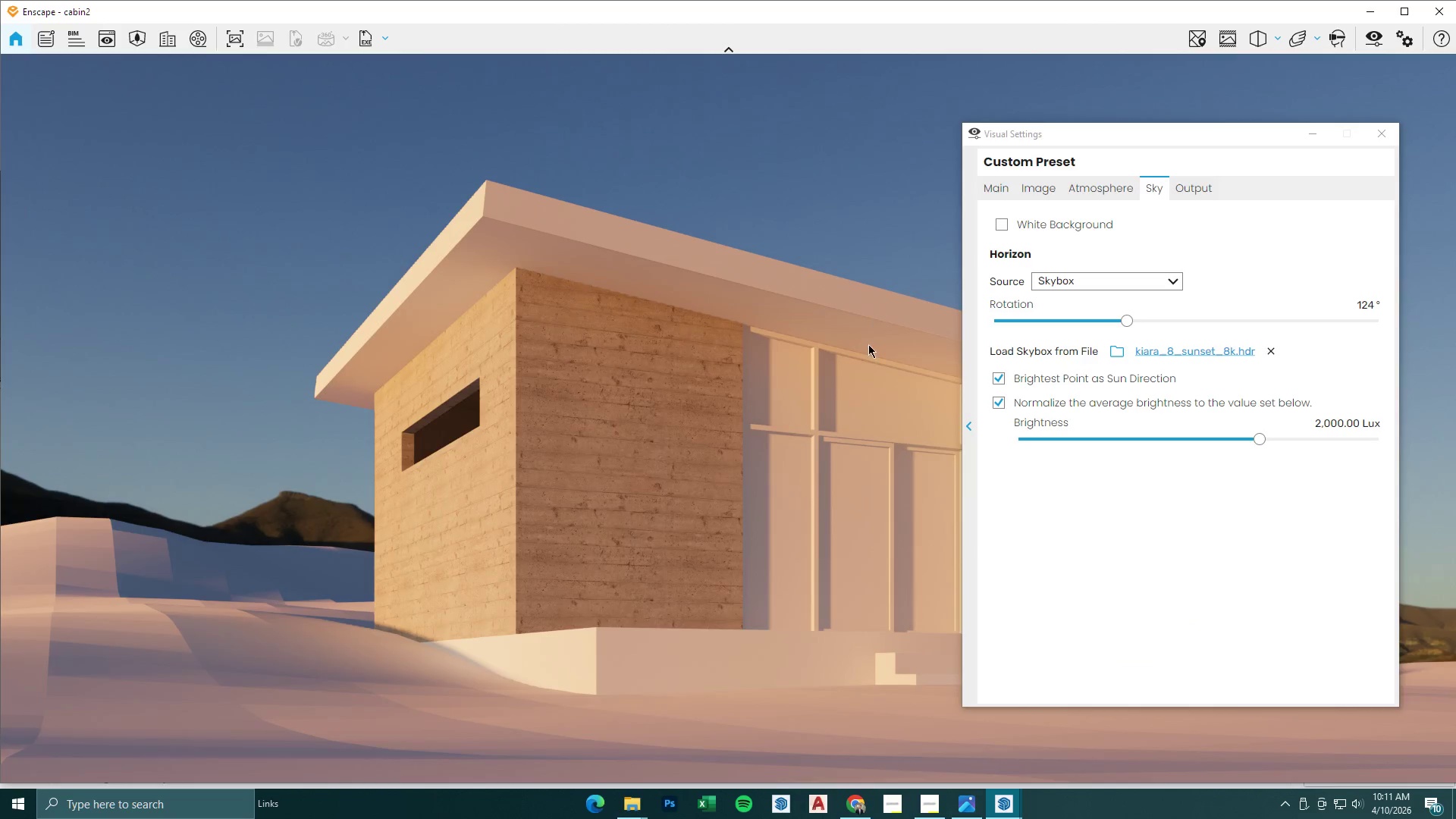 
left_click([1312, 130])
 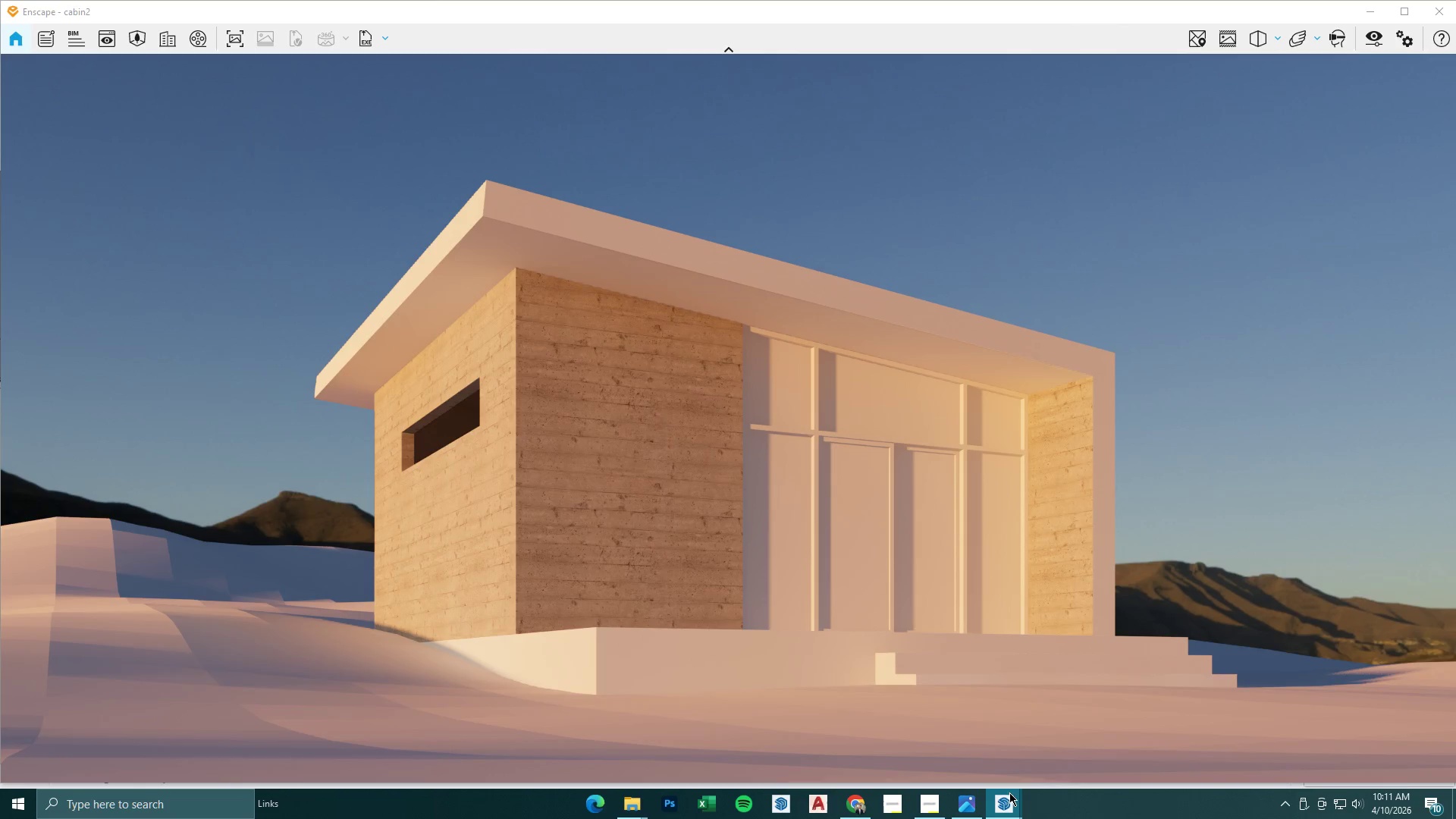 
wait(5.61)
 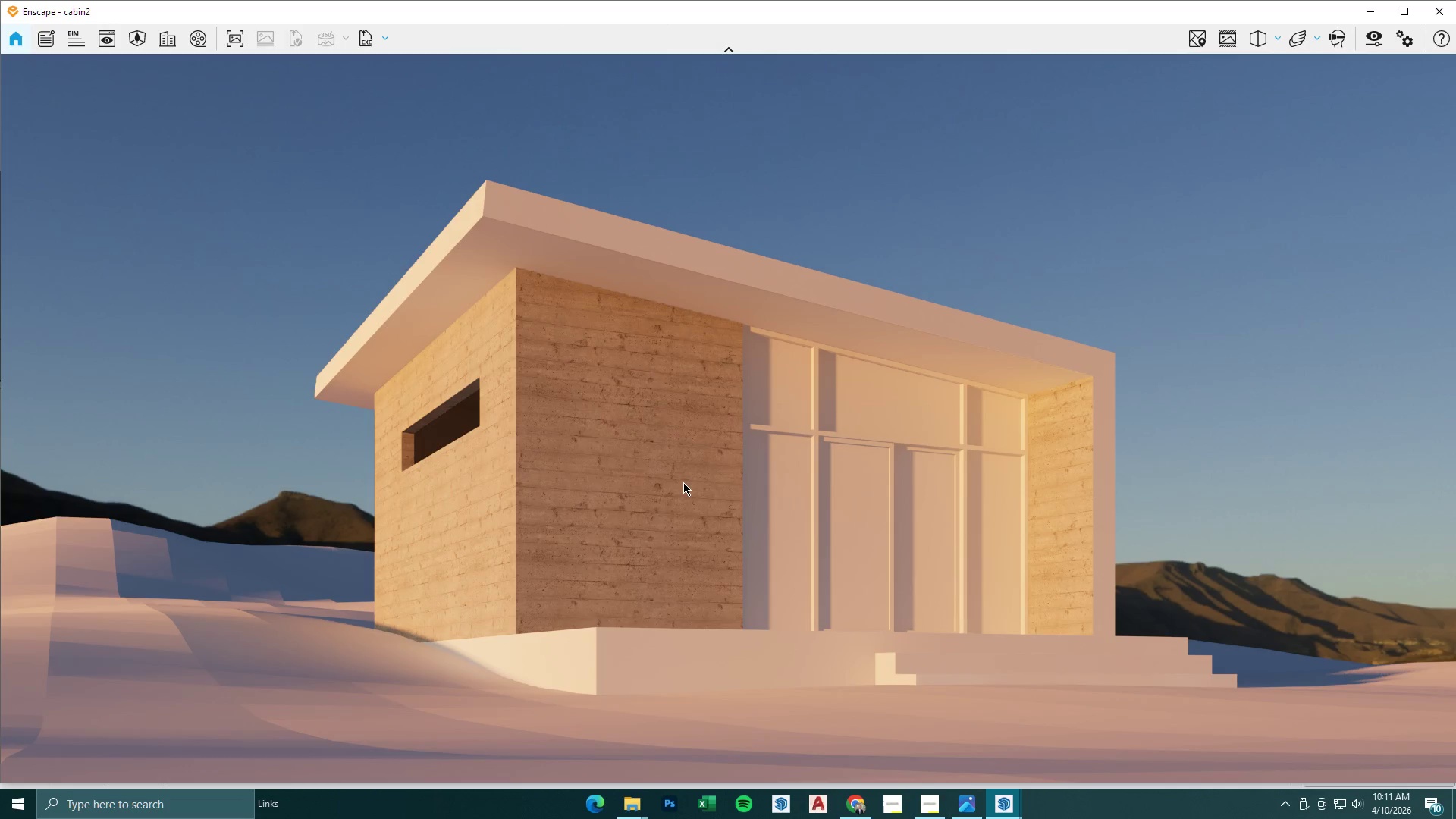 
key(Space)
 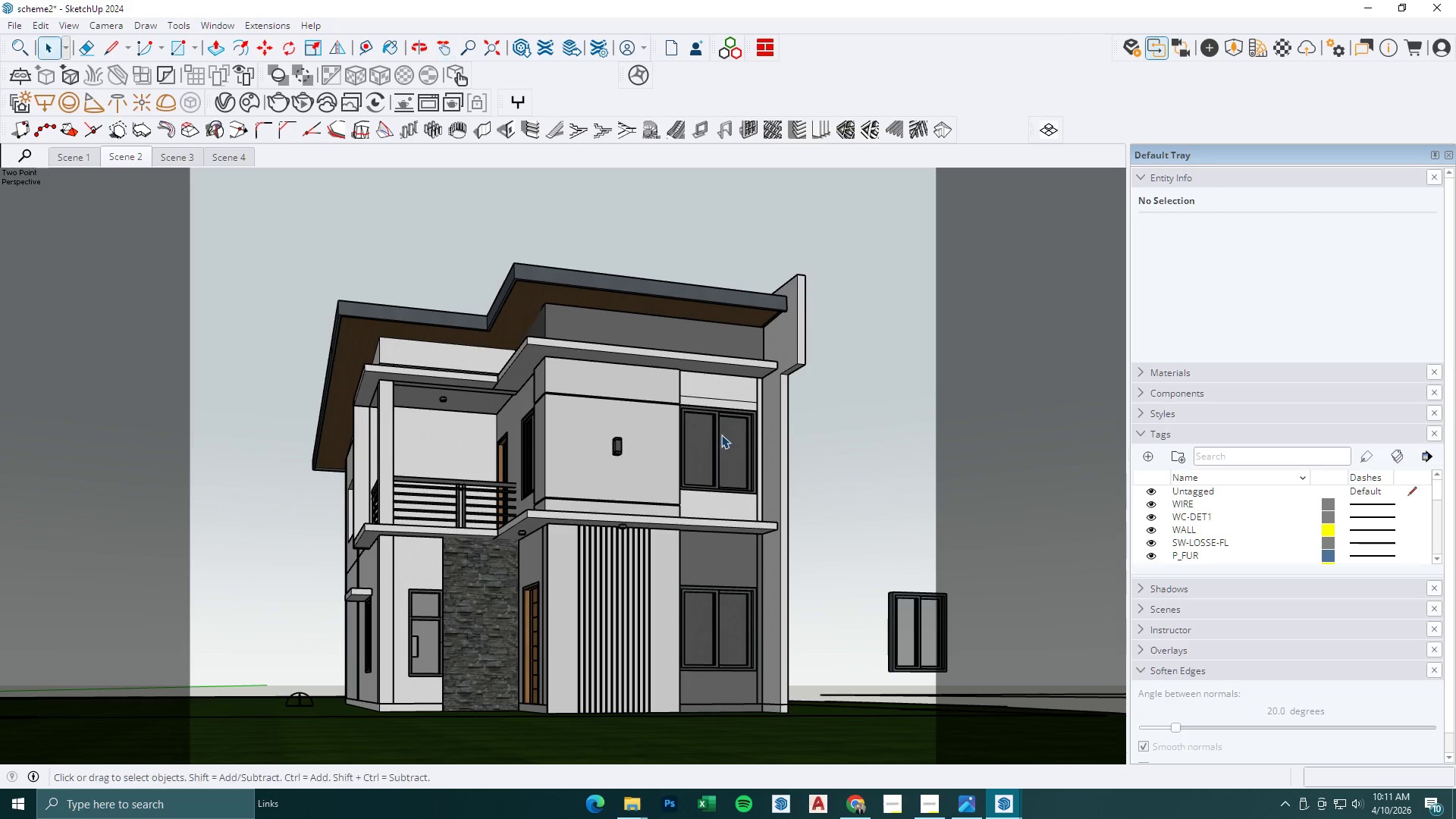 
key(Escape)
 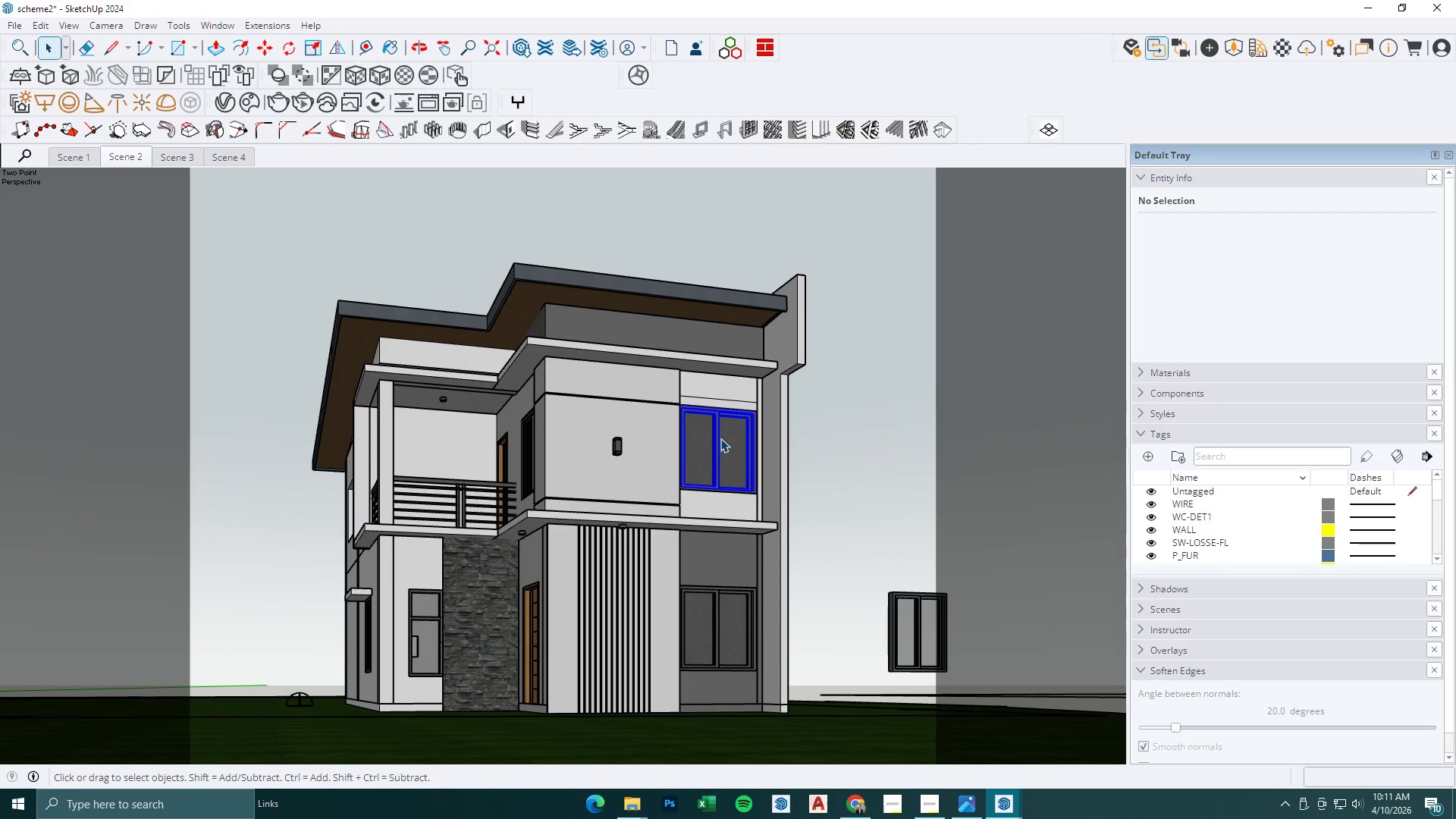 
key(Control+C)
 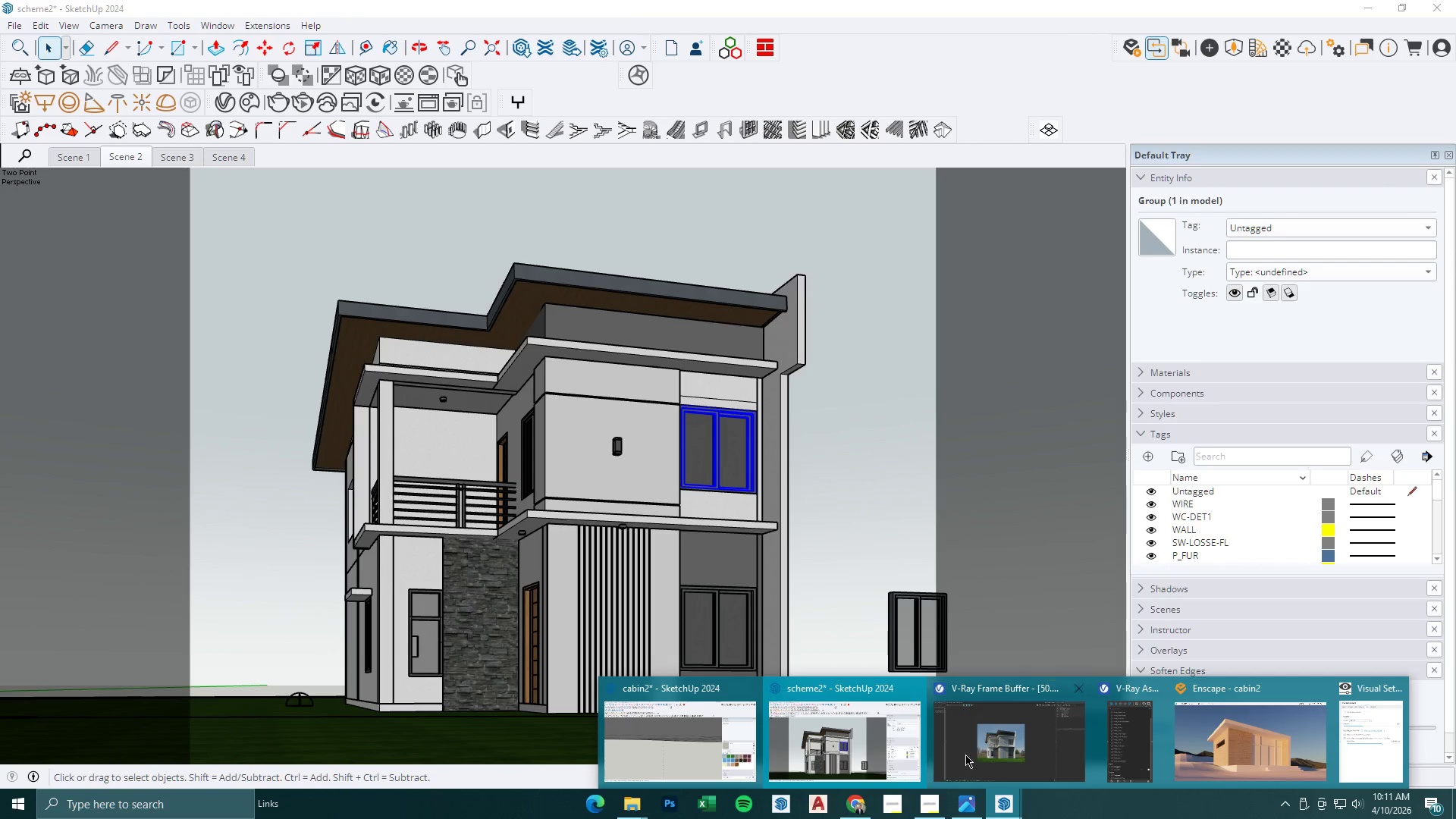 
left_click([689, 720])
 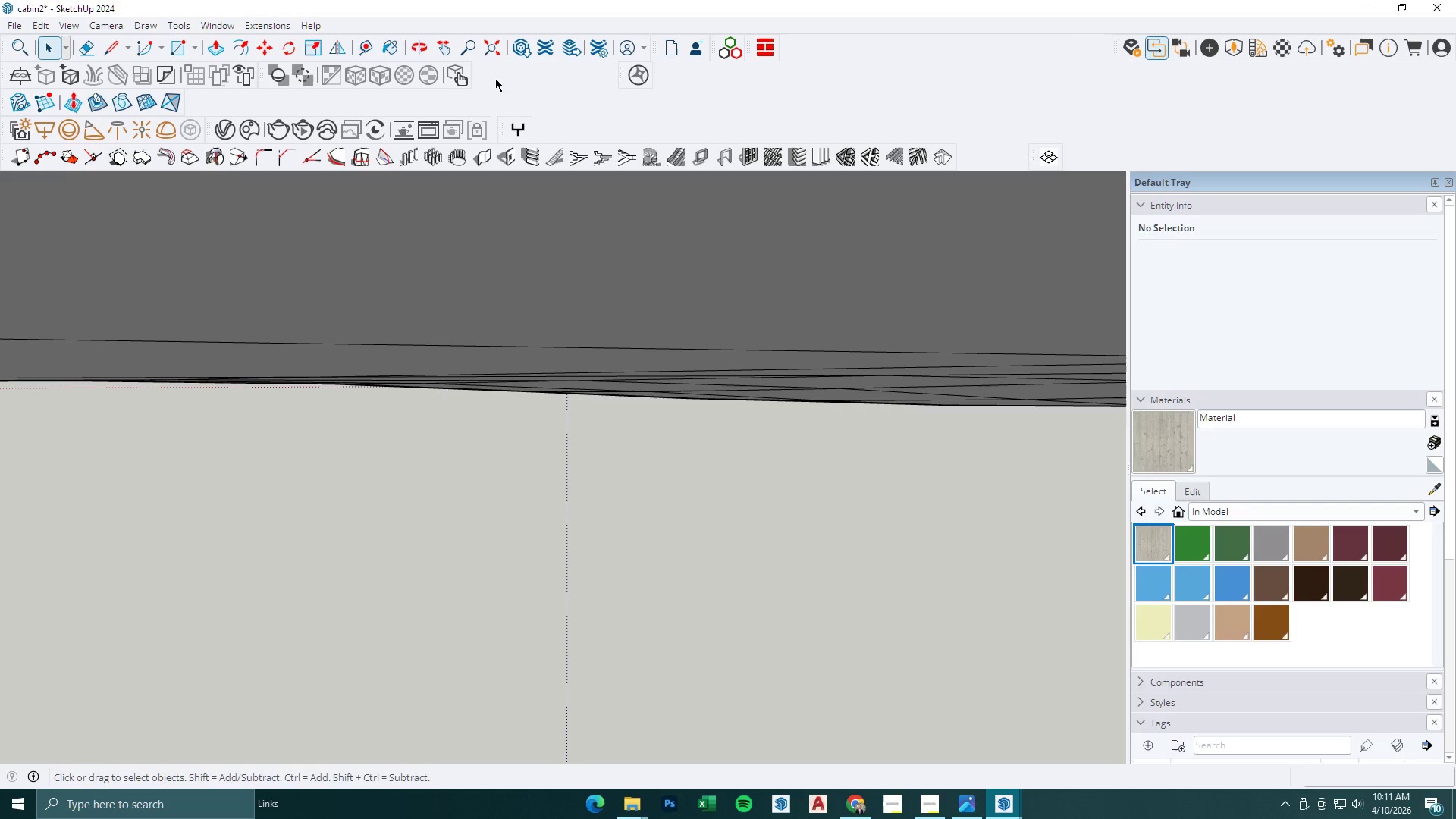 
key(Escape)
 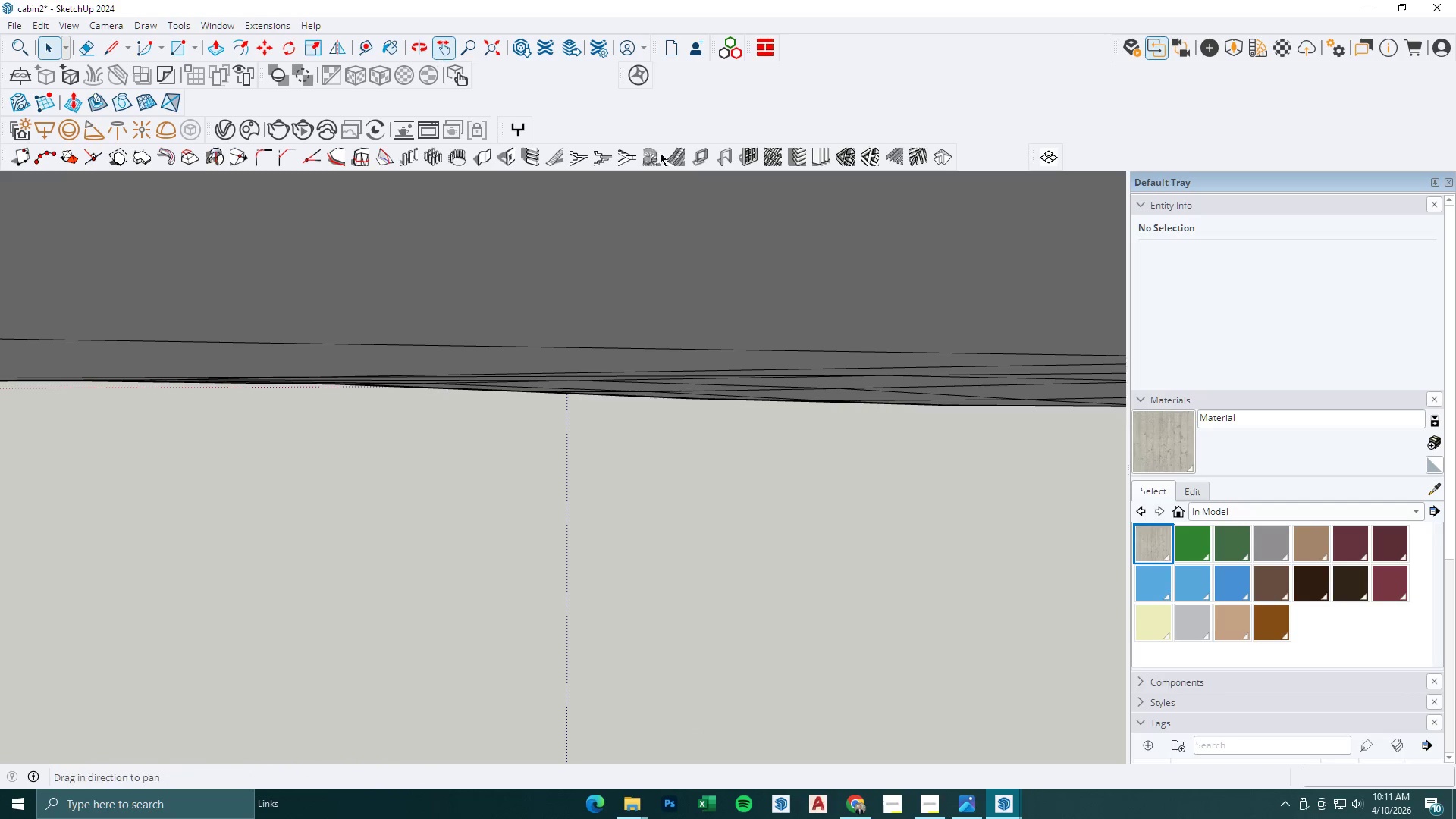 
left_click_drag(start_coordinate=[736, 240], to_coordinate=[741, 500])
 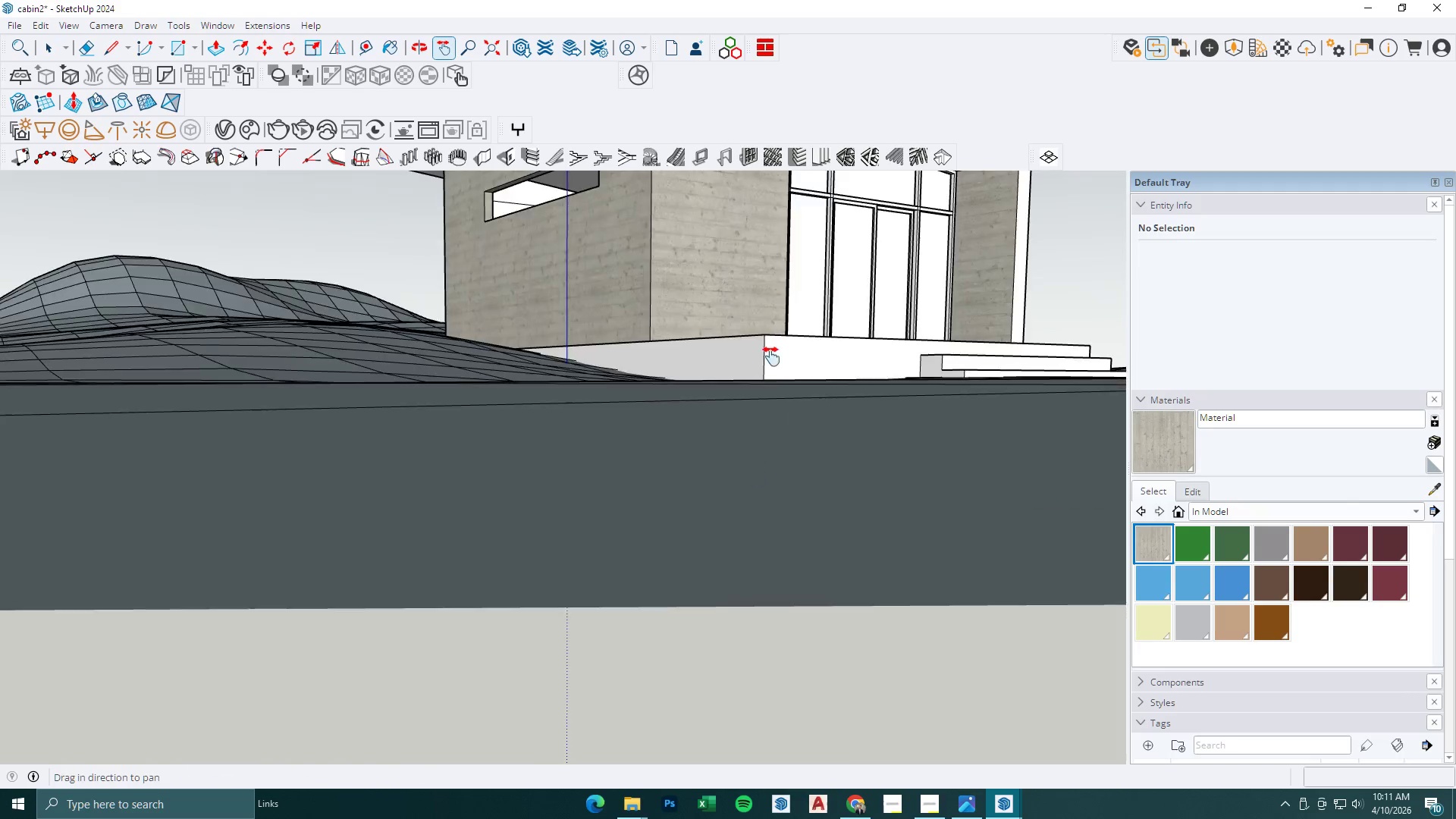 
left_click_drag(start_coordinate=[771, 356], to_coordinate=[767, 585])
 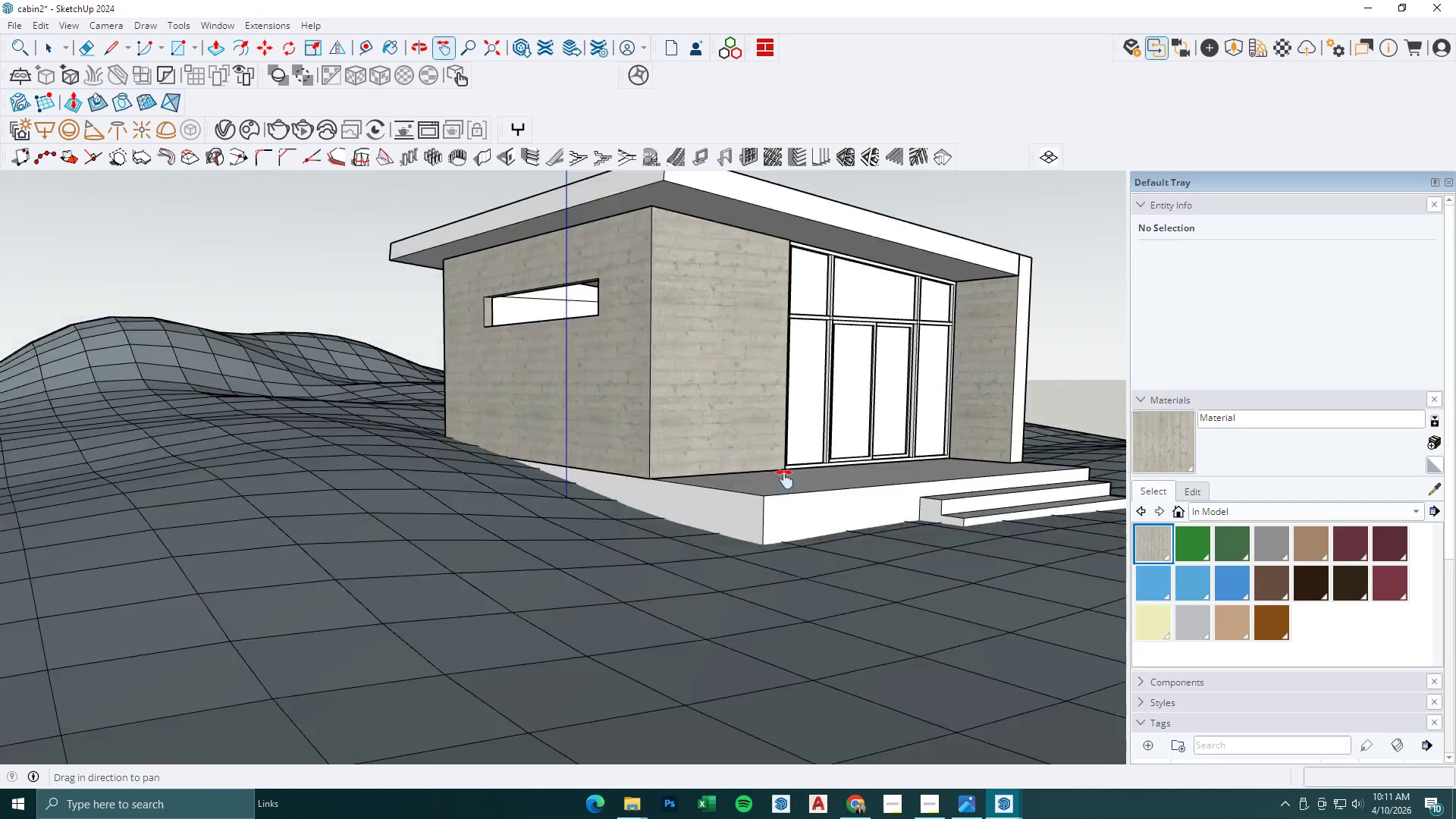 
left_click_drag(start_coordinate=[795, 435], to_coordinate=[696, 519])
 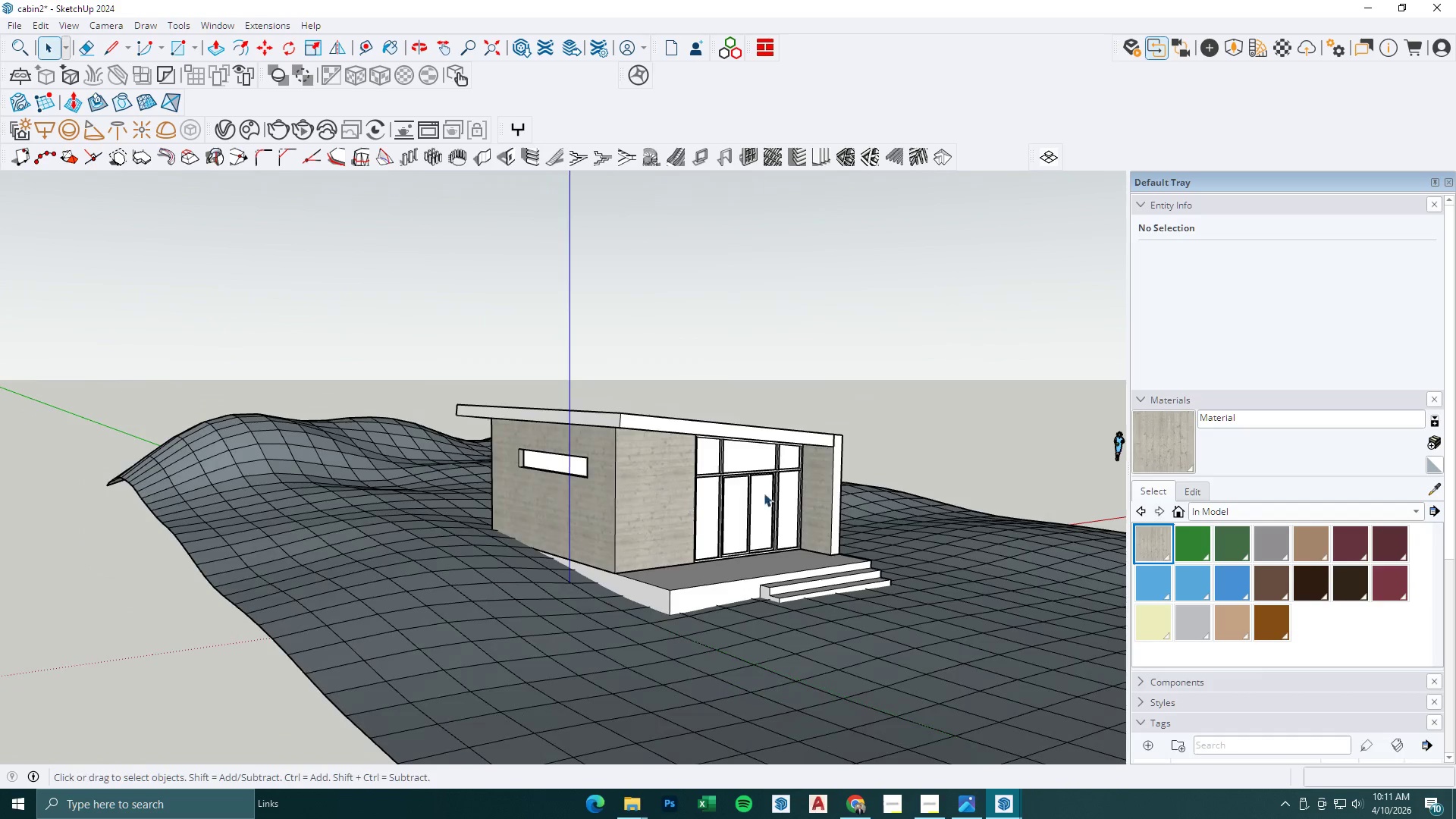 
key(Space)
 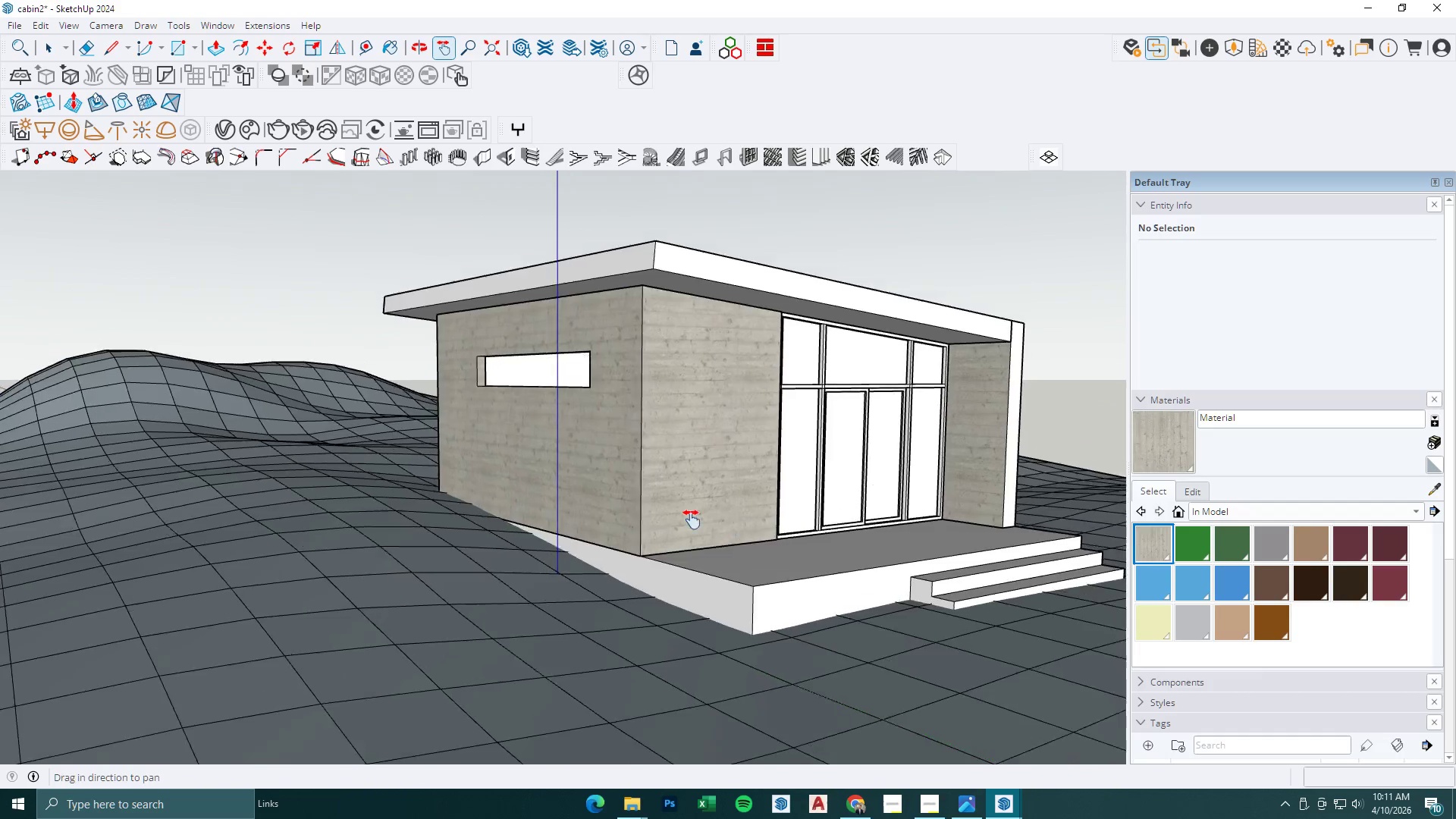 
key(Escape)
 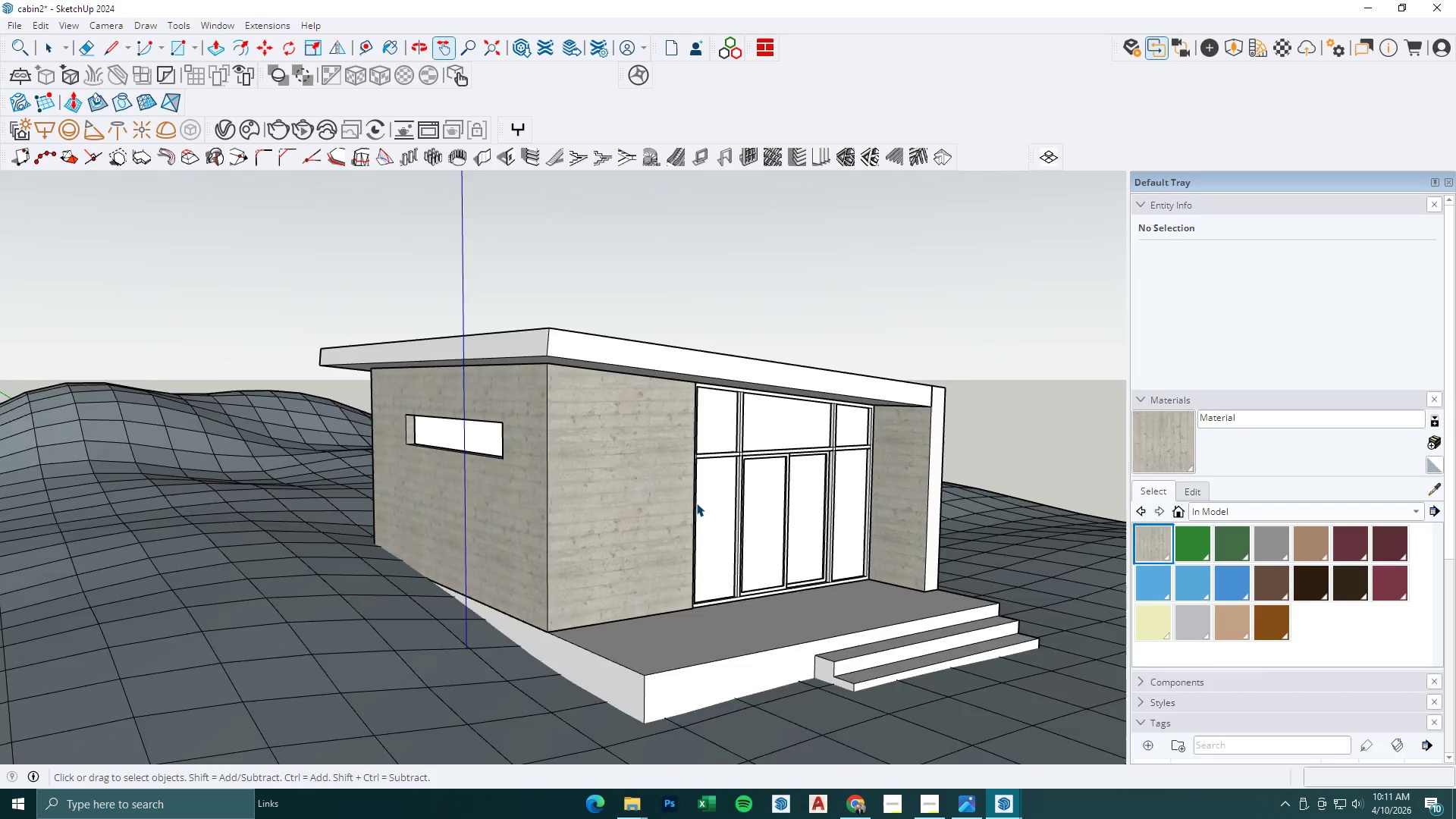 
key(Control+V)
 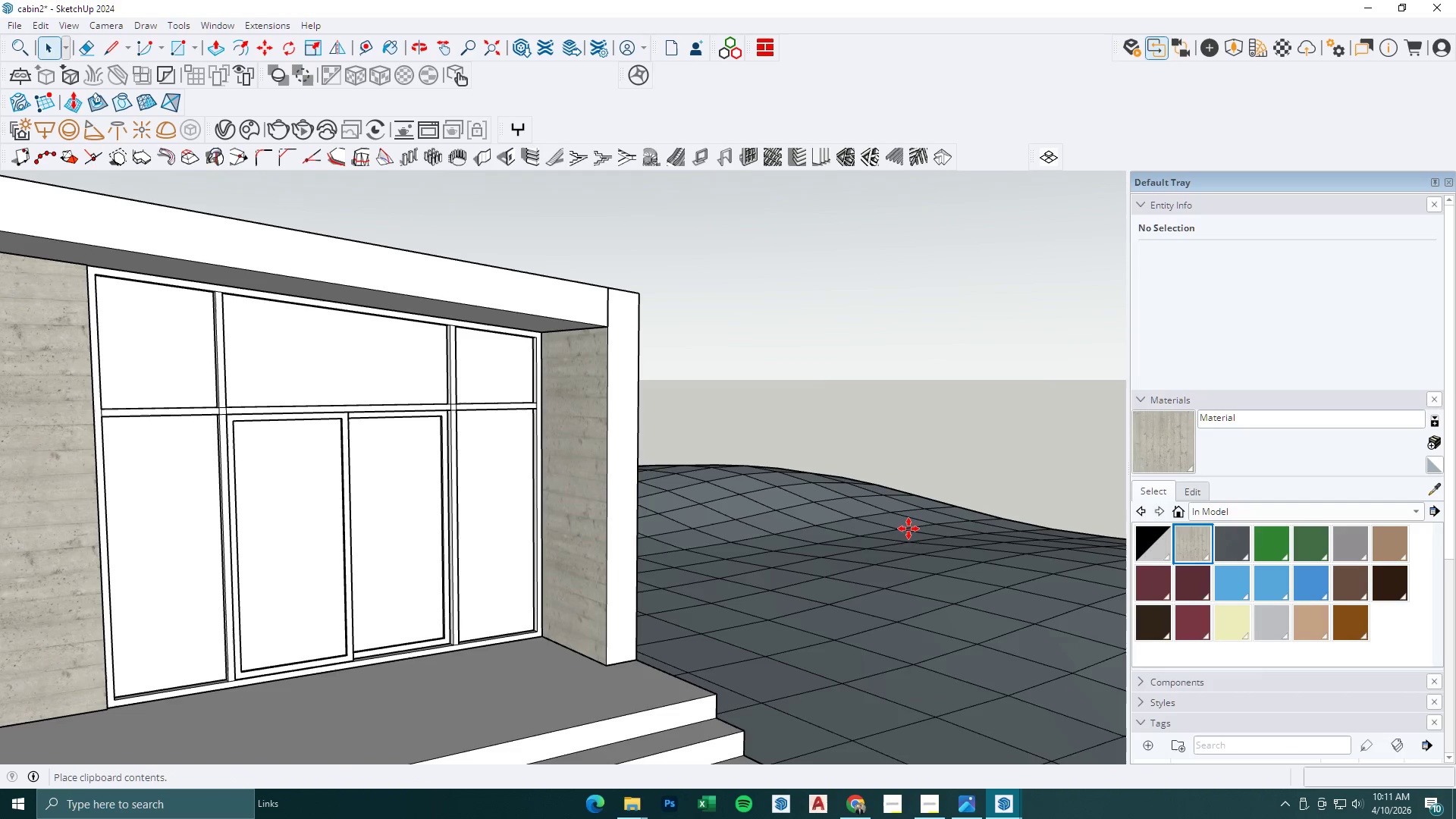 
scroll: coordinate [1010, 507], scroll_direction: none, amount: 0.0
 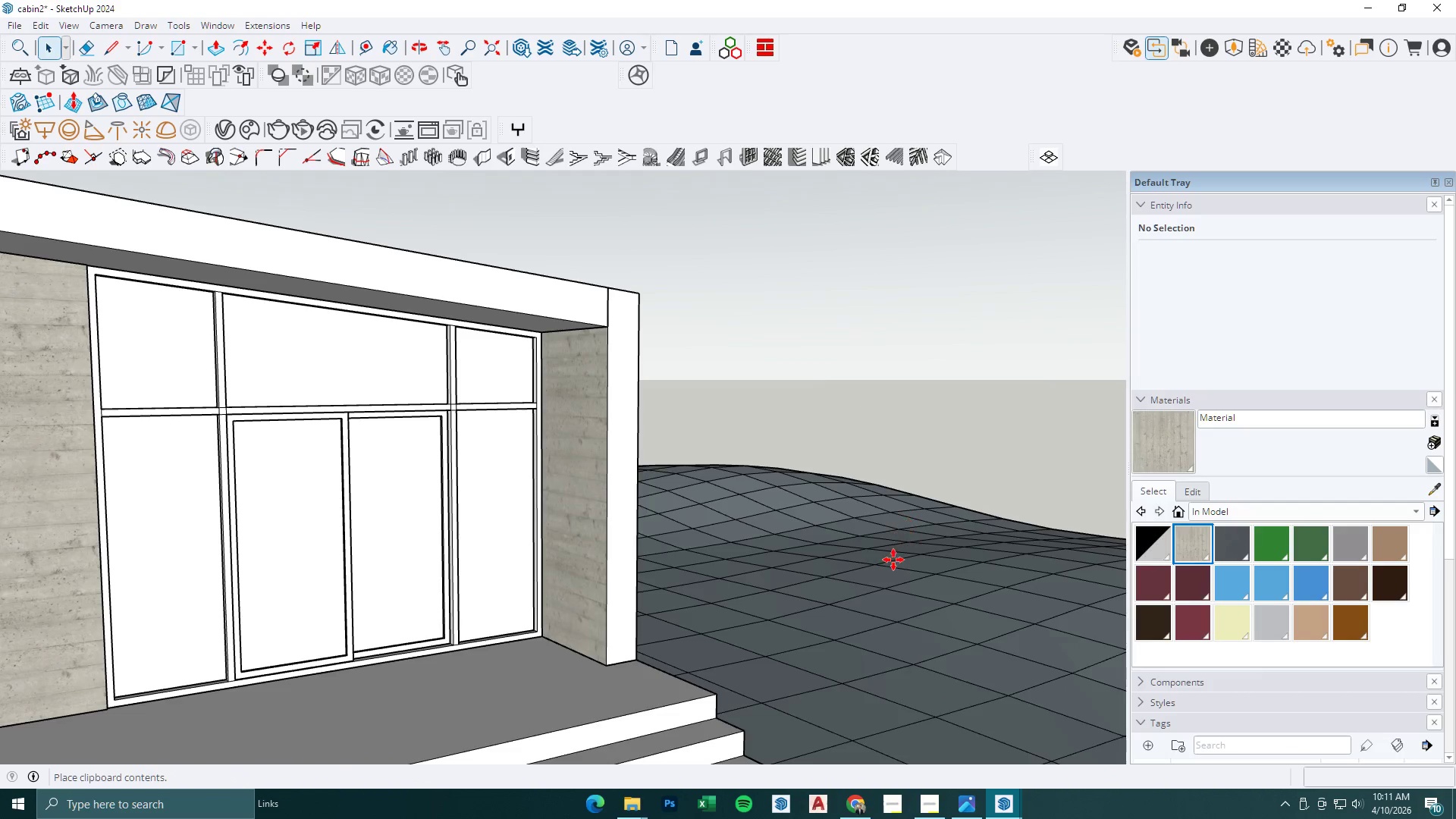 
scroll: coordinate [890, 564], scroll_direction: down, amount: 3.0
 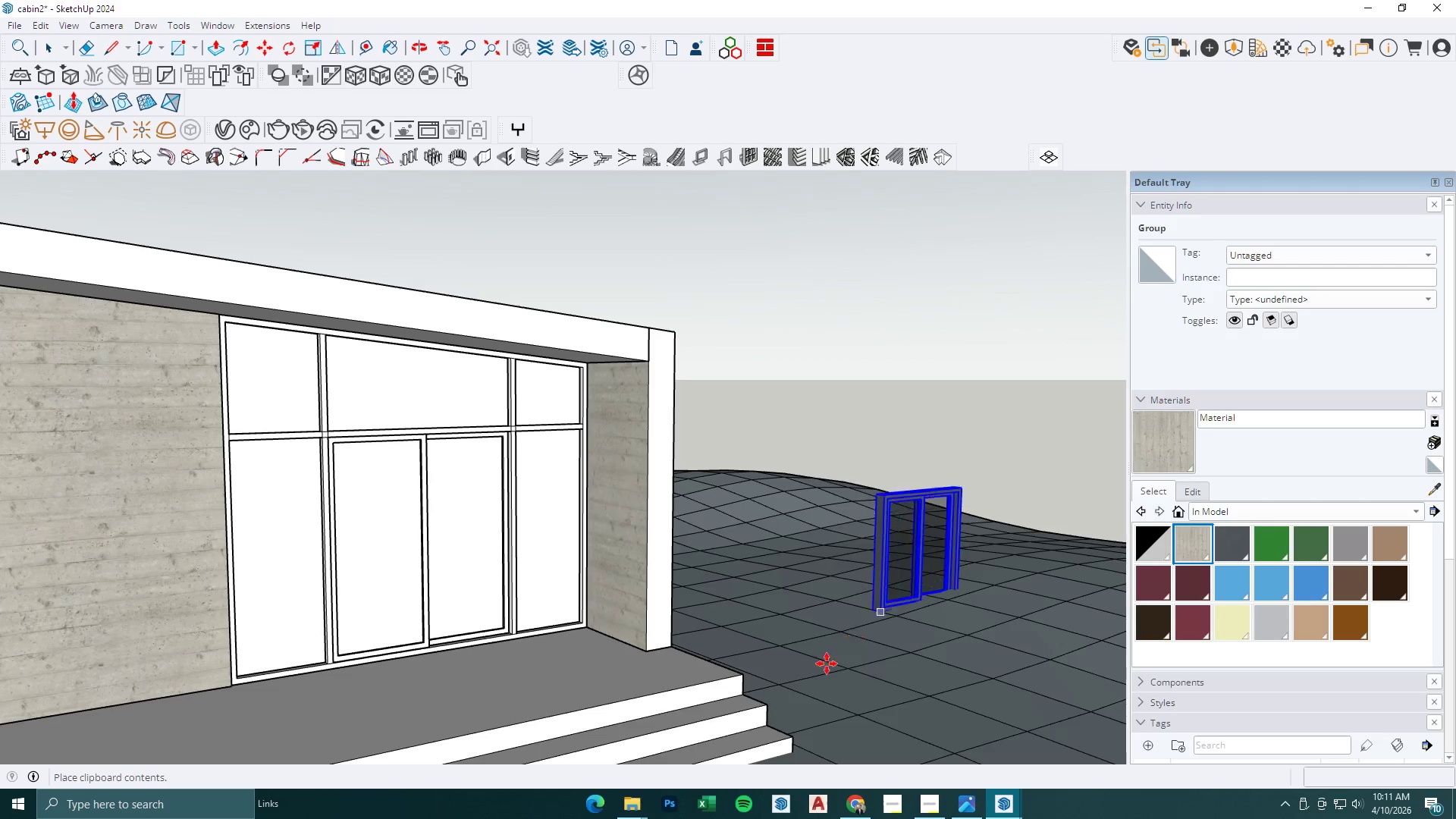 
left_click([818, 672])
 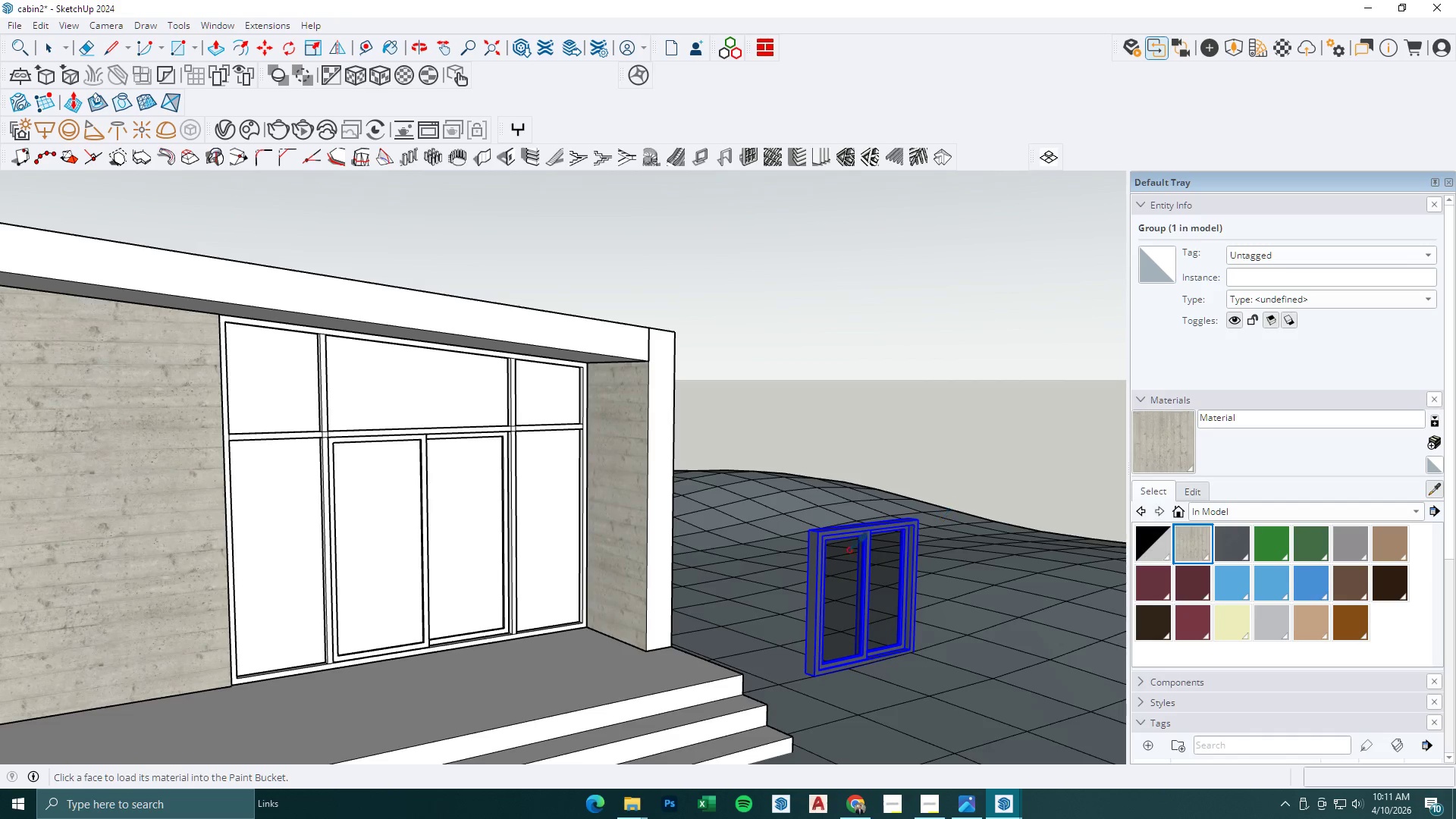 
left_click([817, 554])
 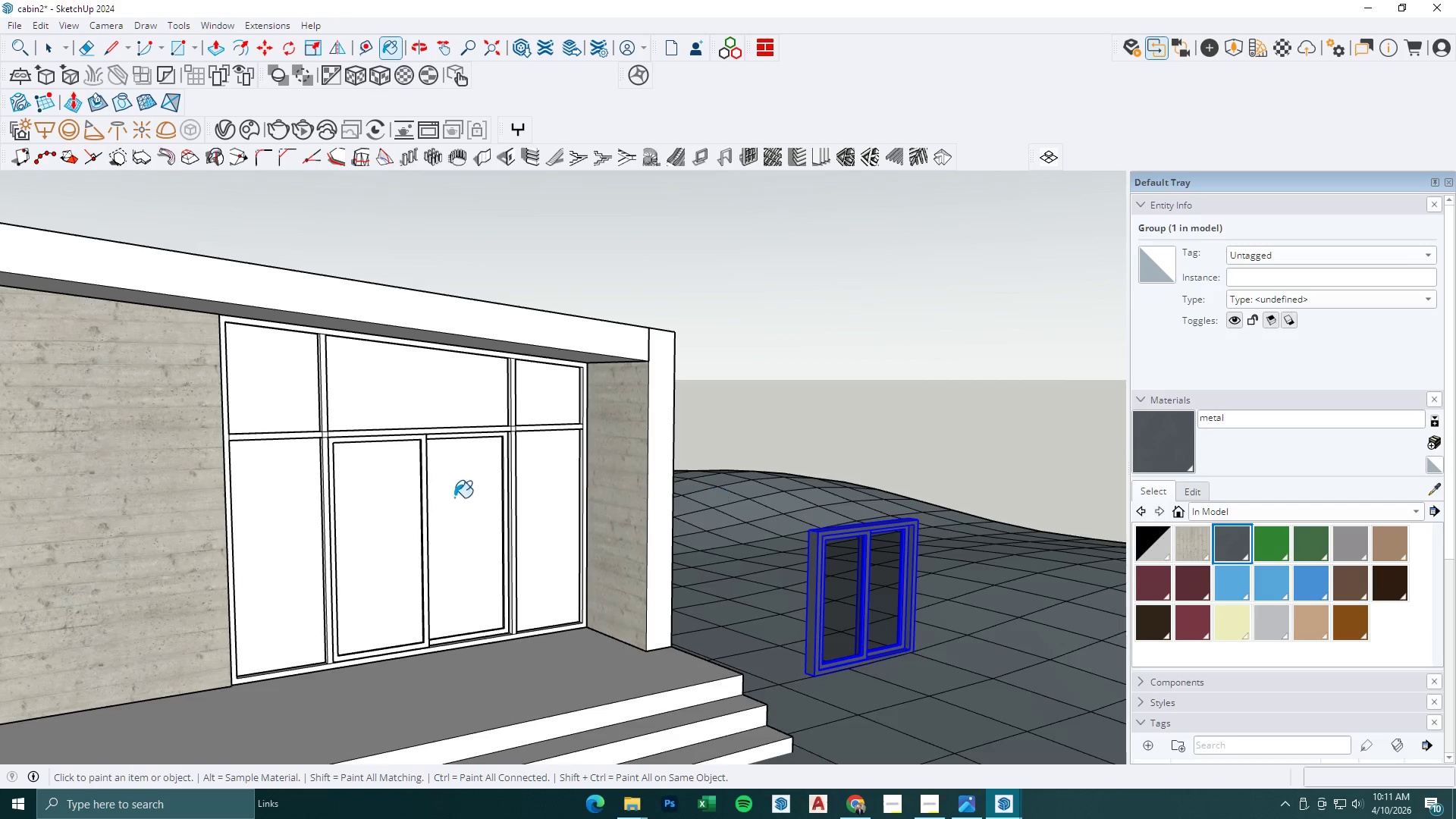 
key(Space)
 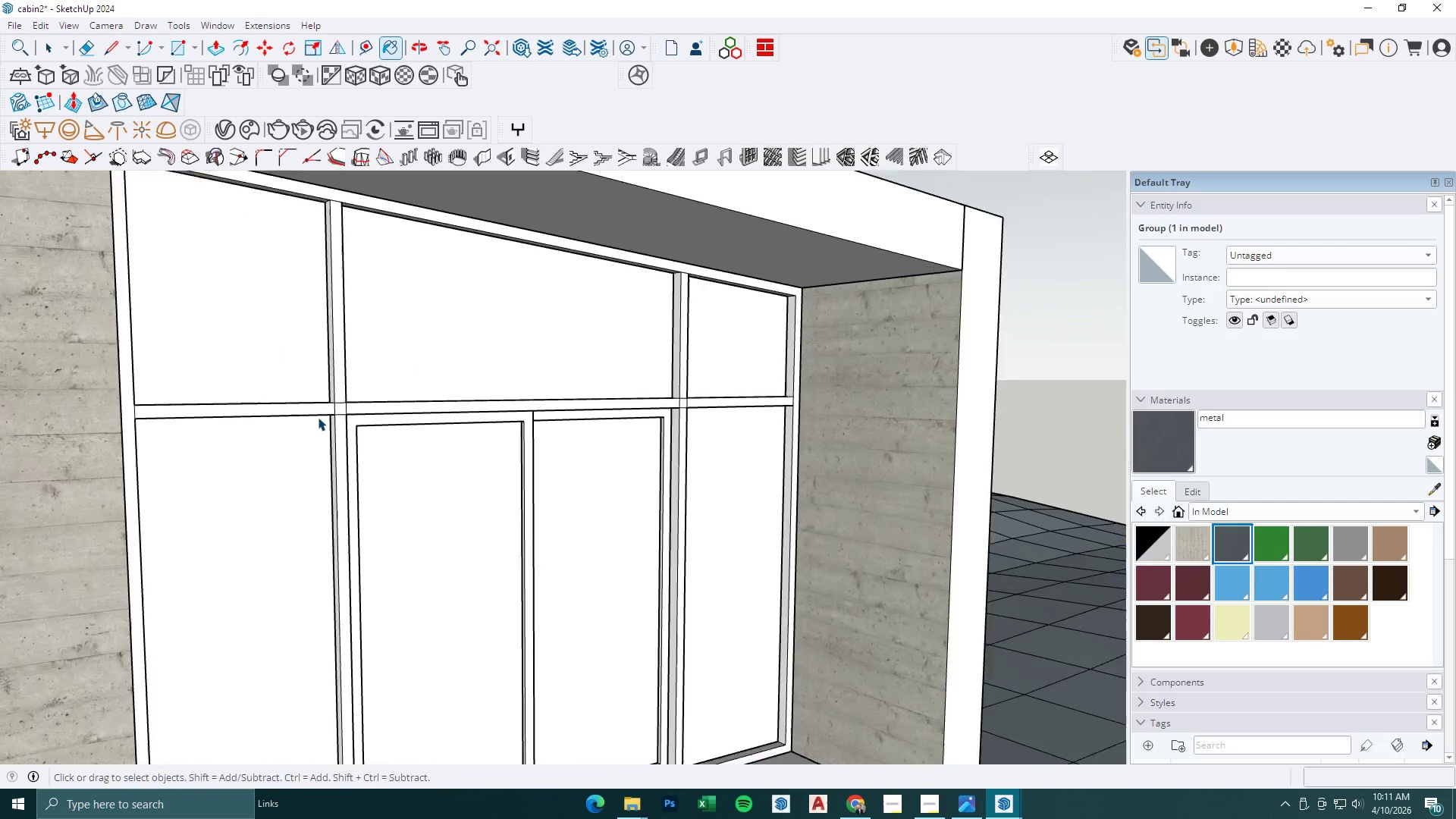 
key(Escape)
 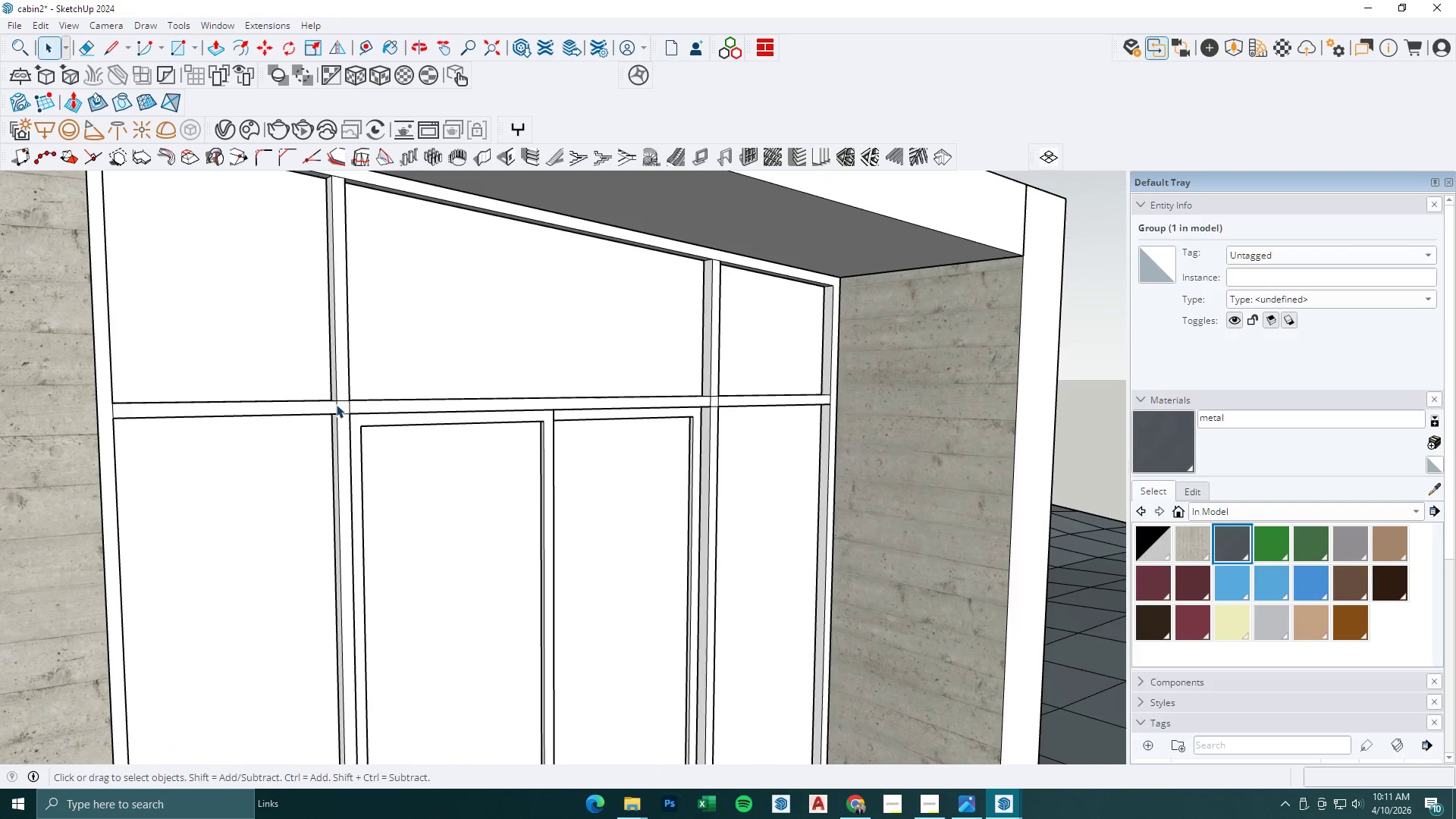 
double_click([336, 404])
 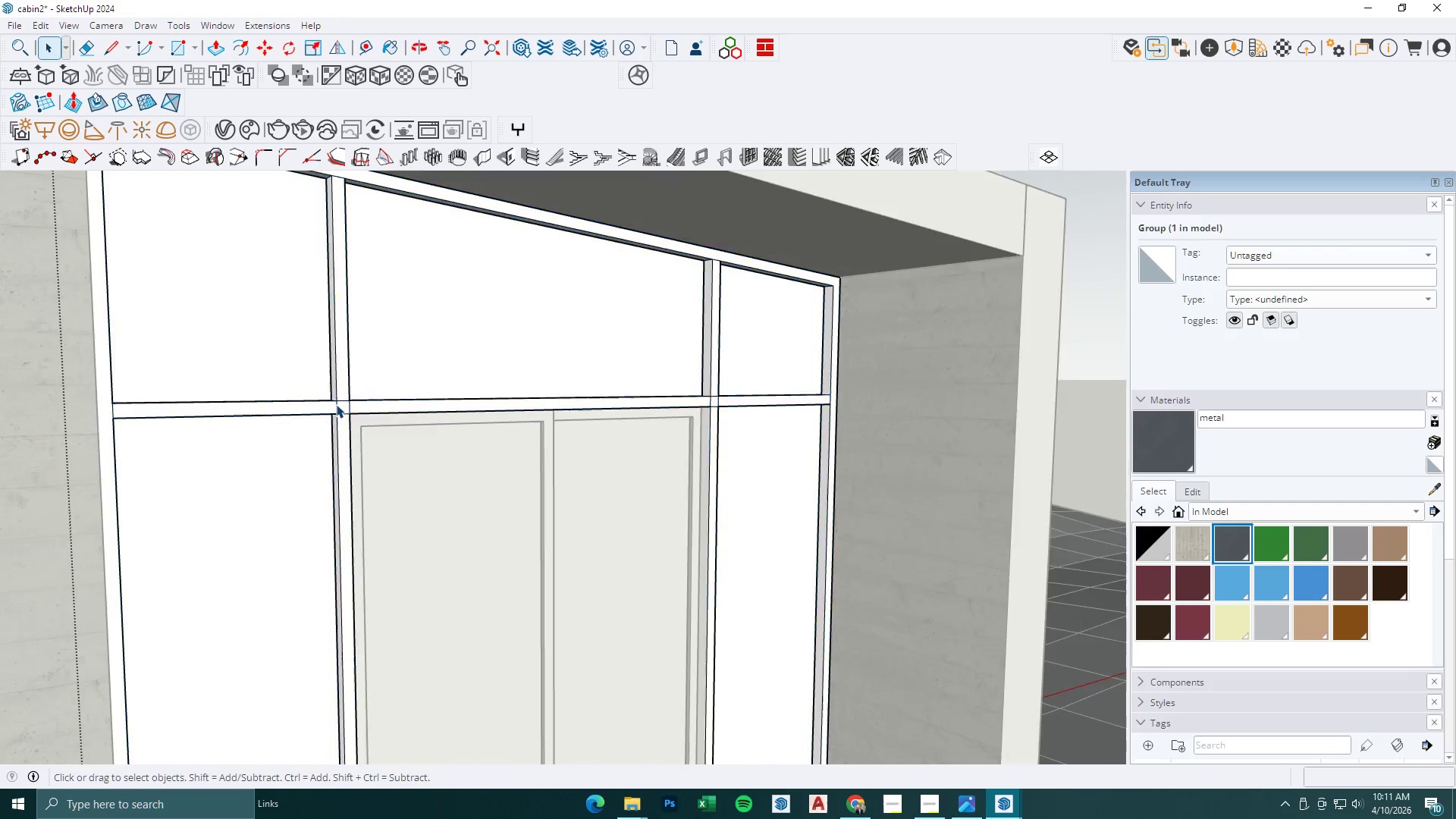 
triple_click([336, 404])
 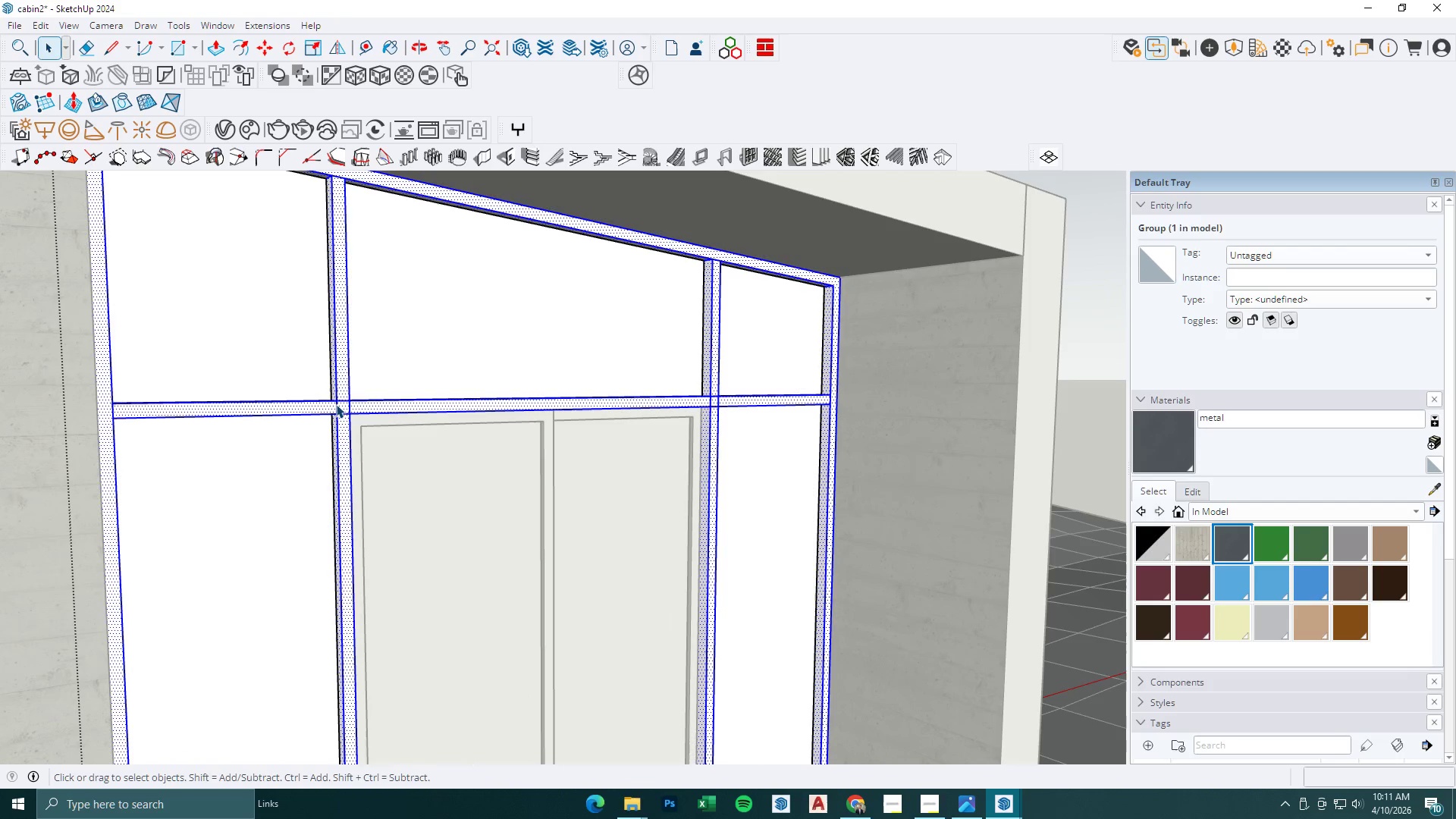 
scroll: coordinate [315, 422], scroll_direction: up, amount: 8.0
 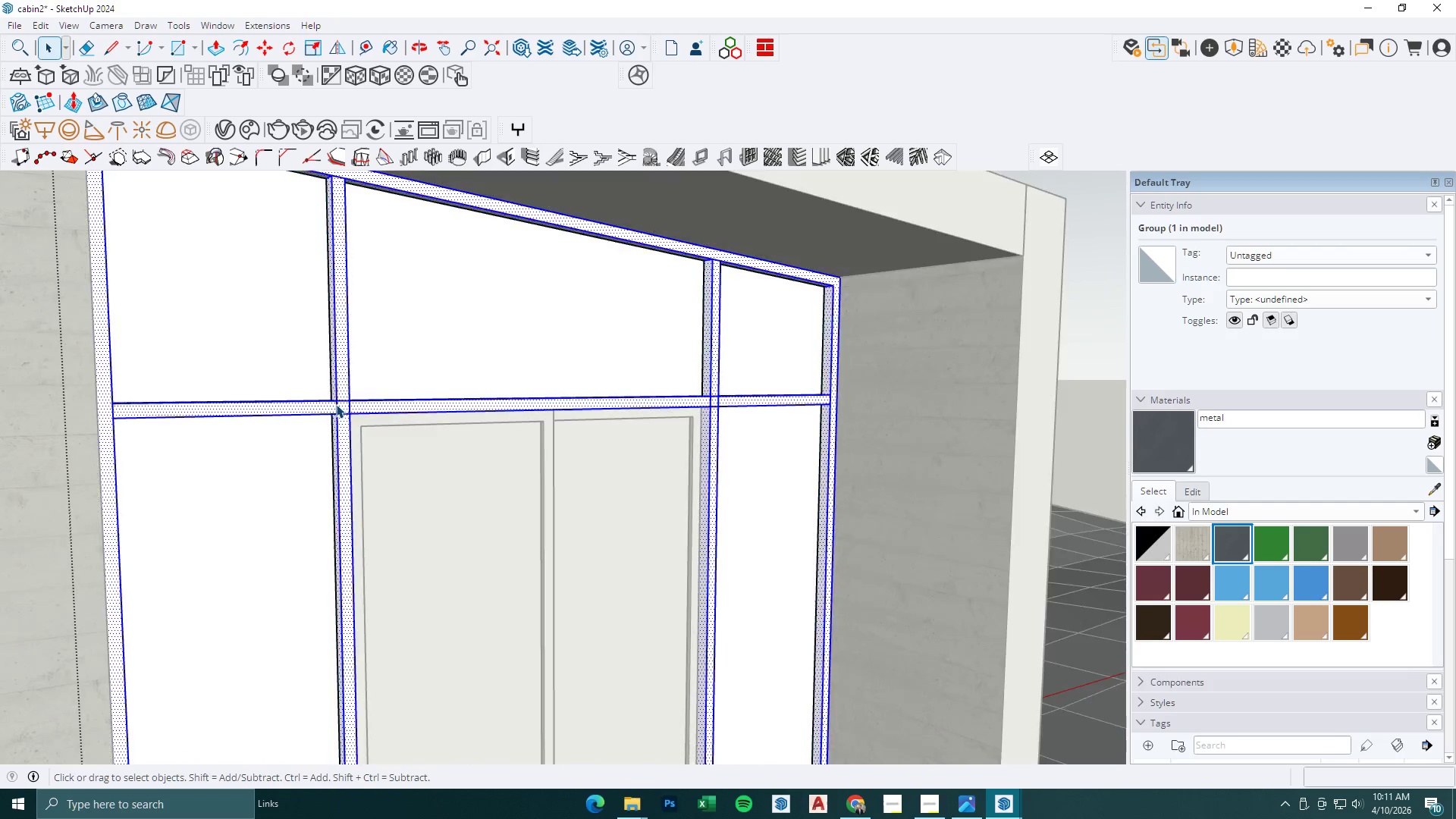 
triple_click([336, 404])
 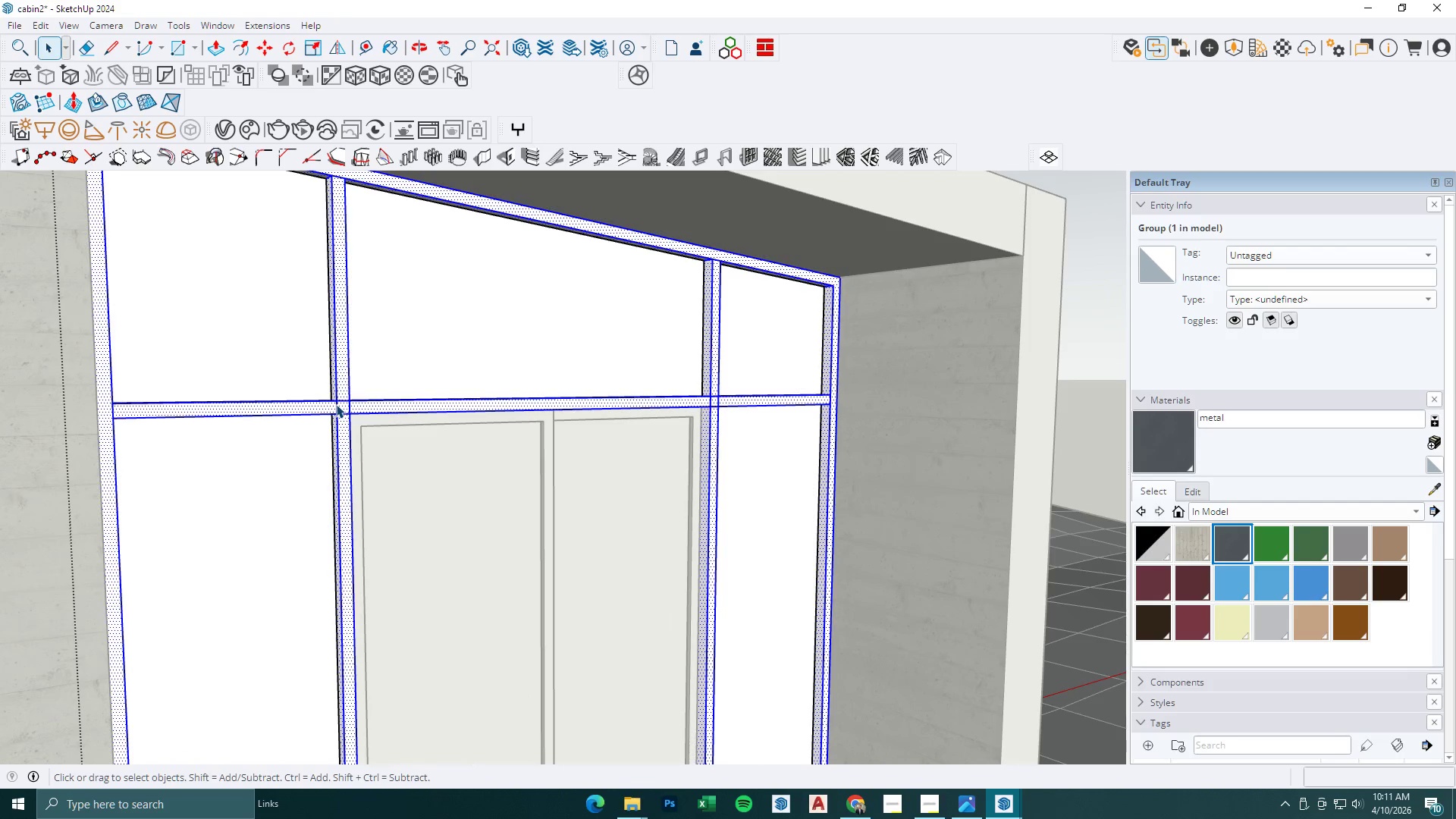 
triple_click([336, 404])
 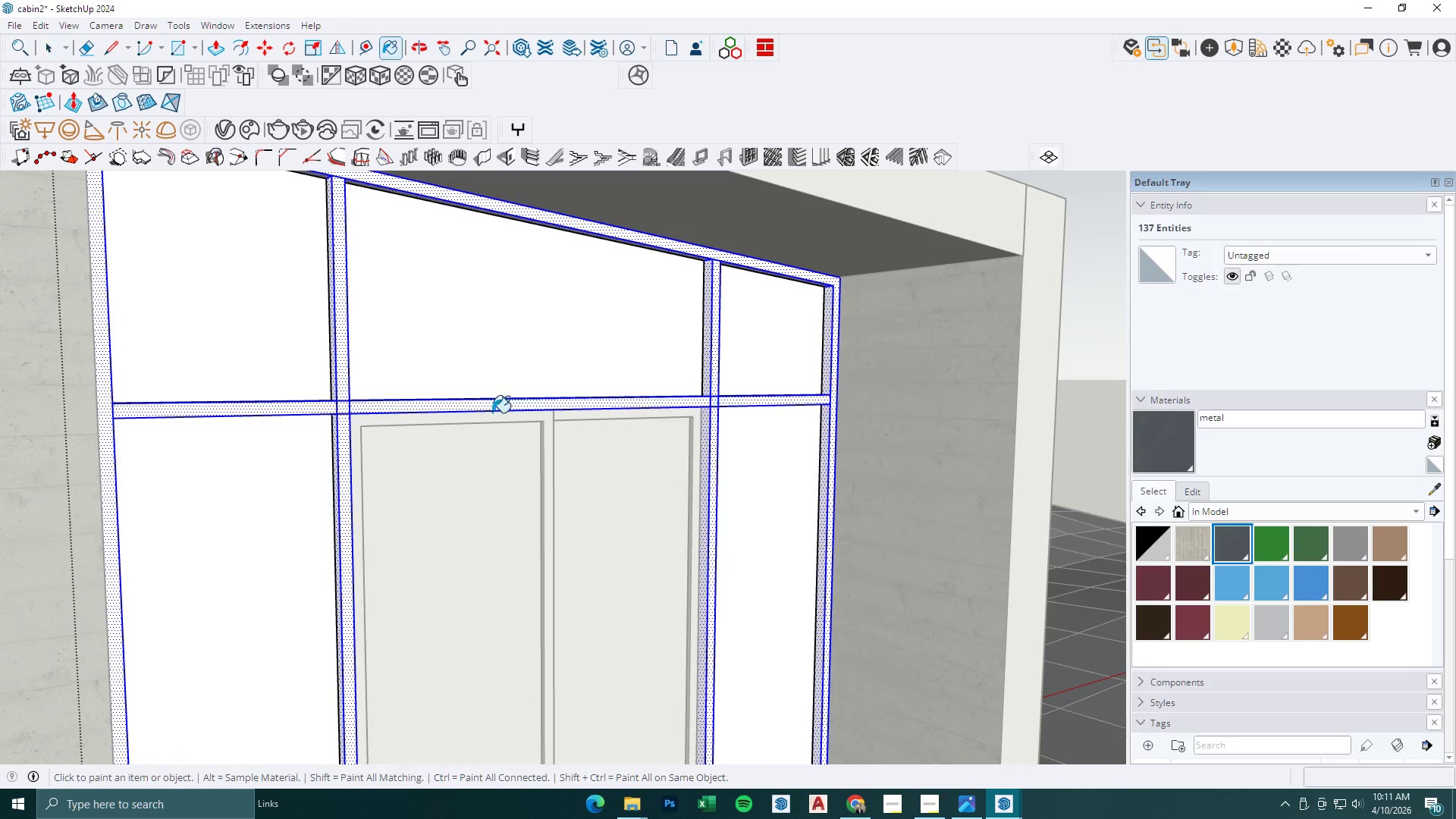 
left_click([336, 407])
 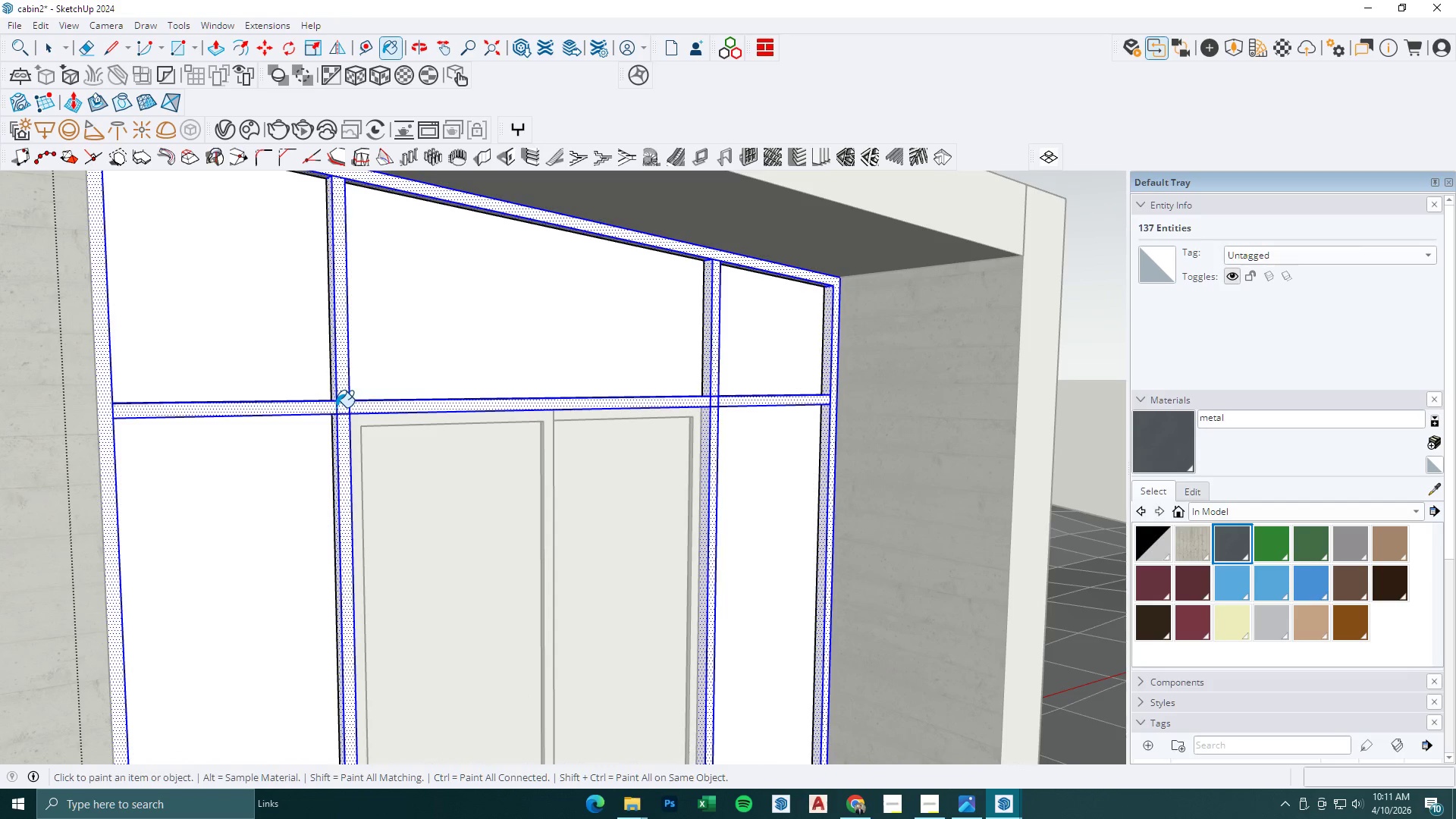 
key(Space)
 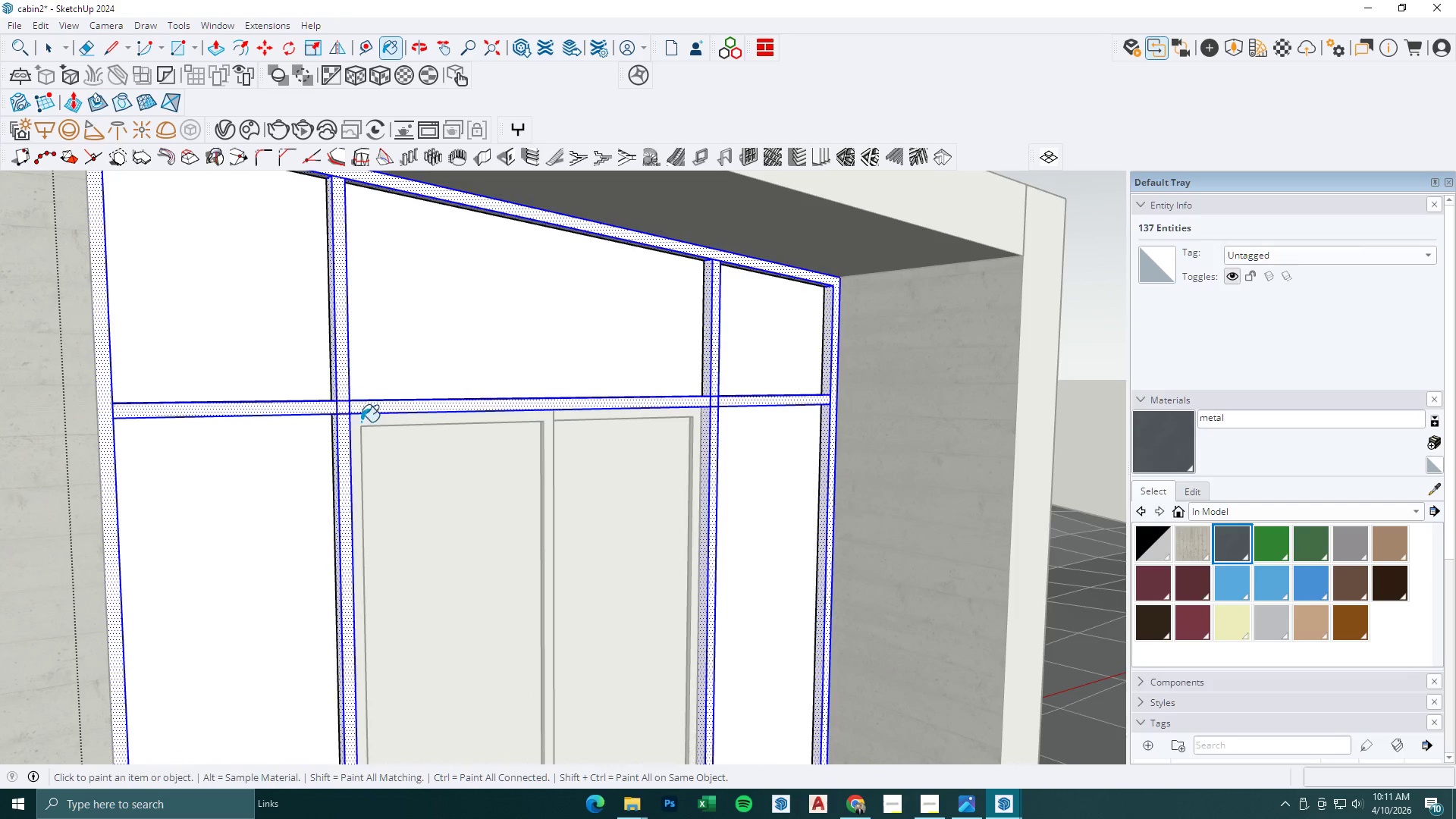 
key(Escape)
 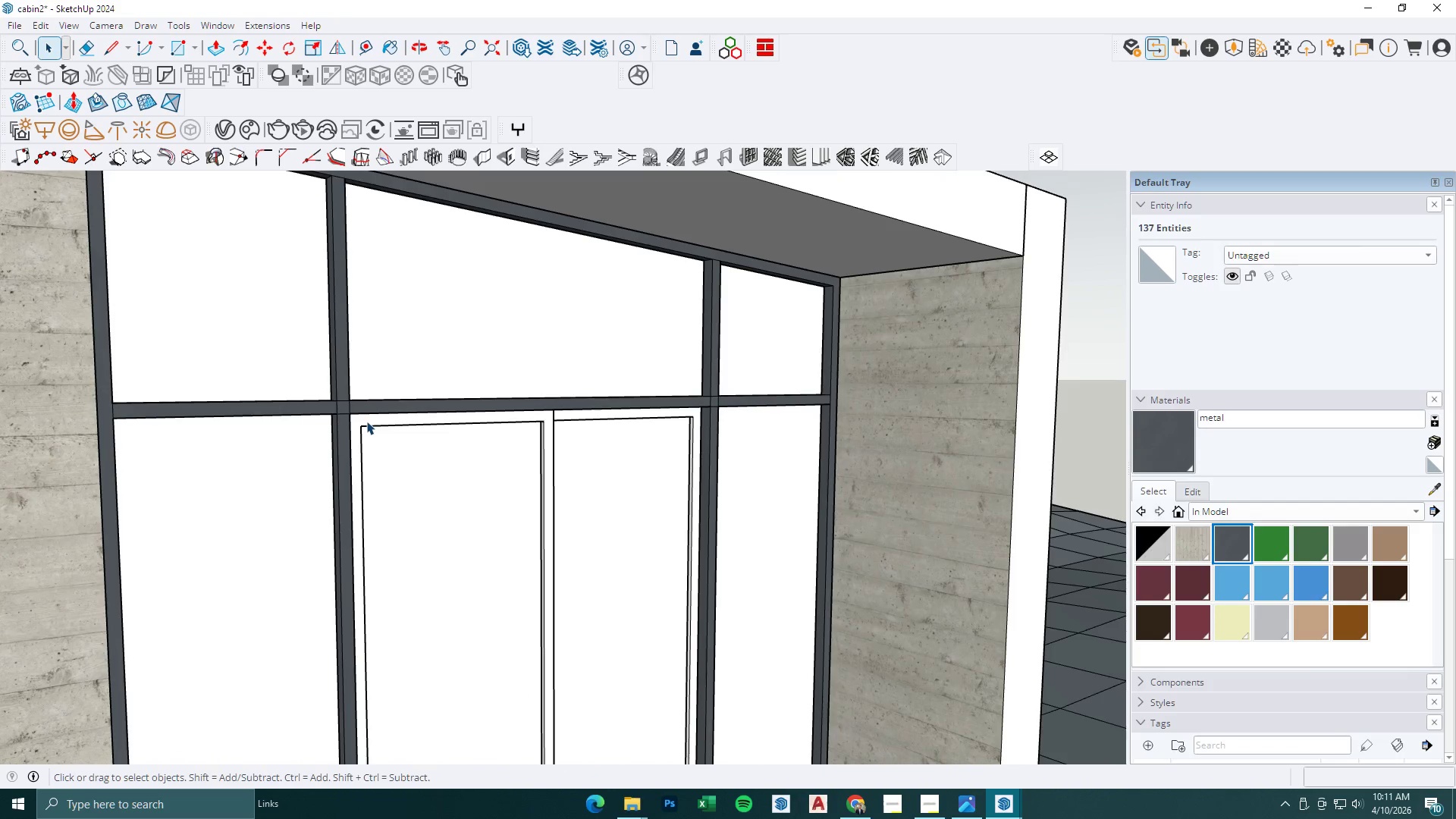 
double_click([366, 421])
 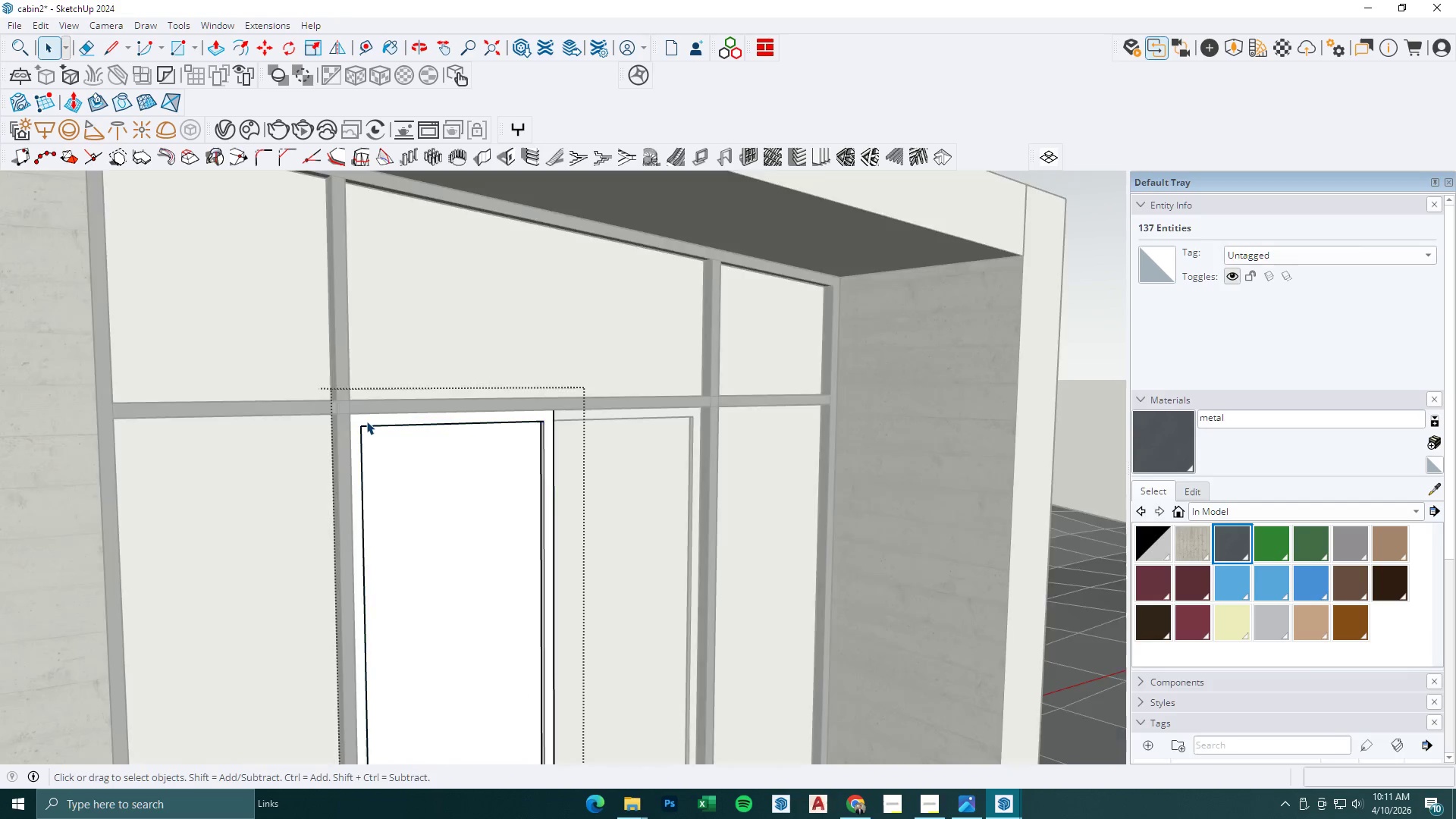 
triple_click([366, 421])
 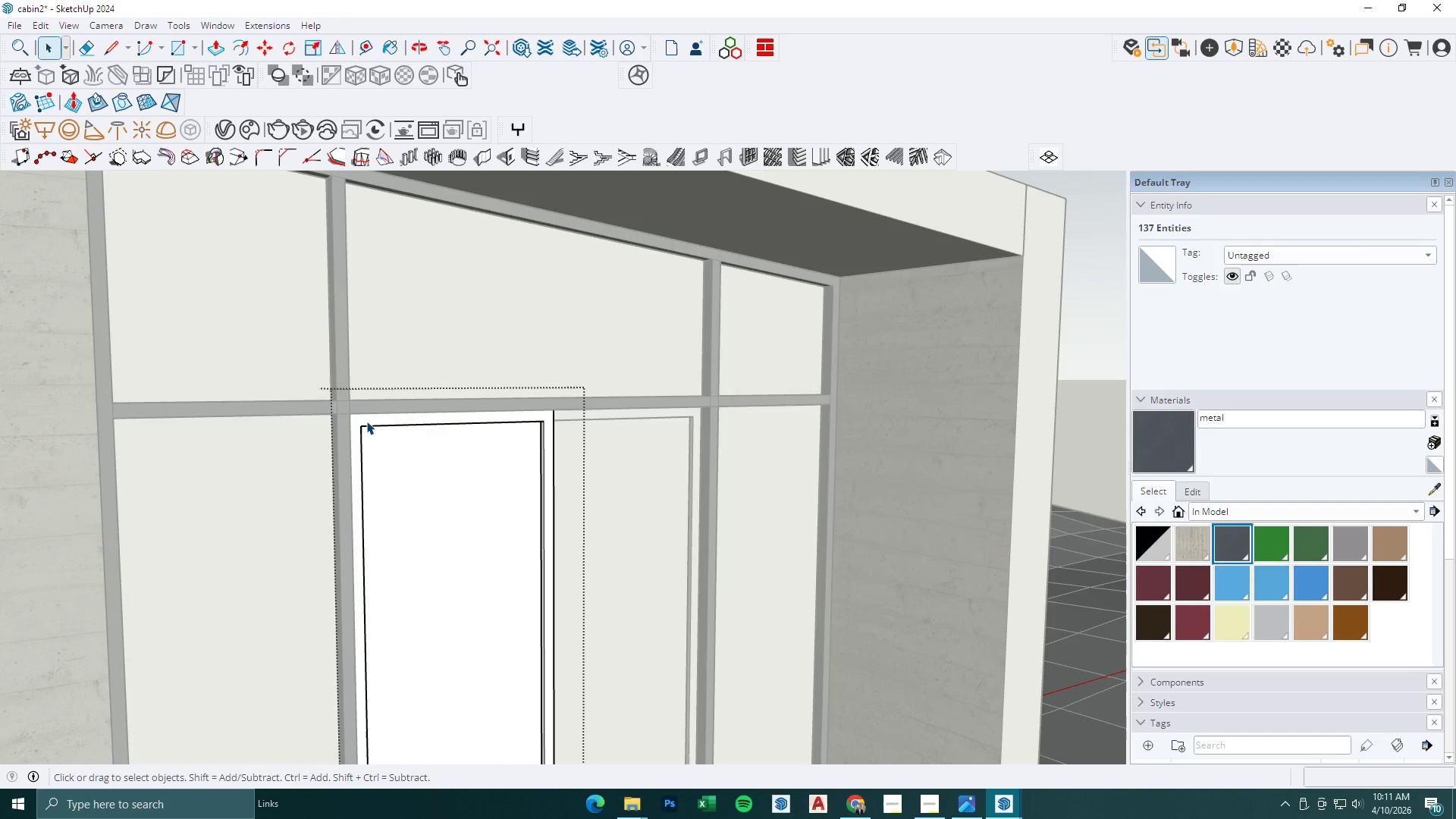 
triple_click([366, 421])
 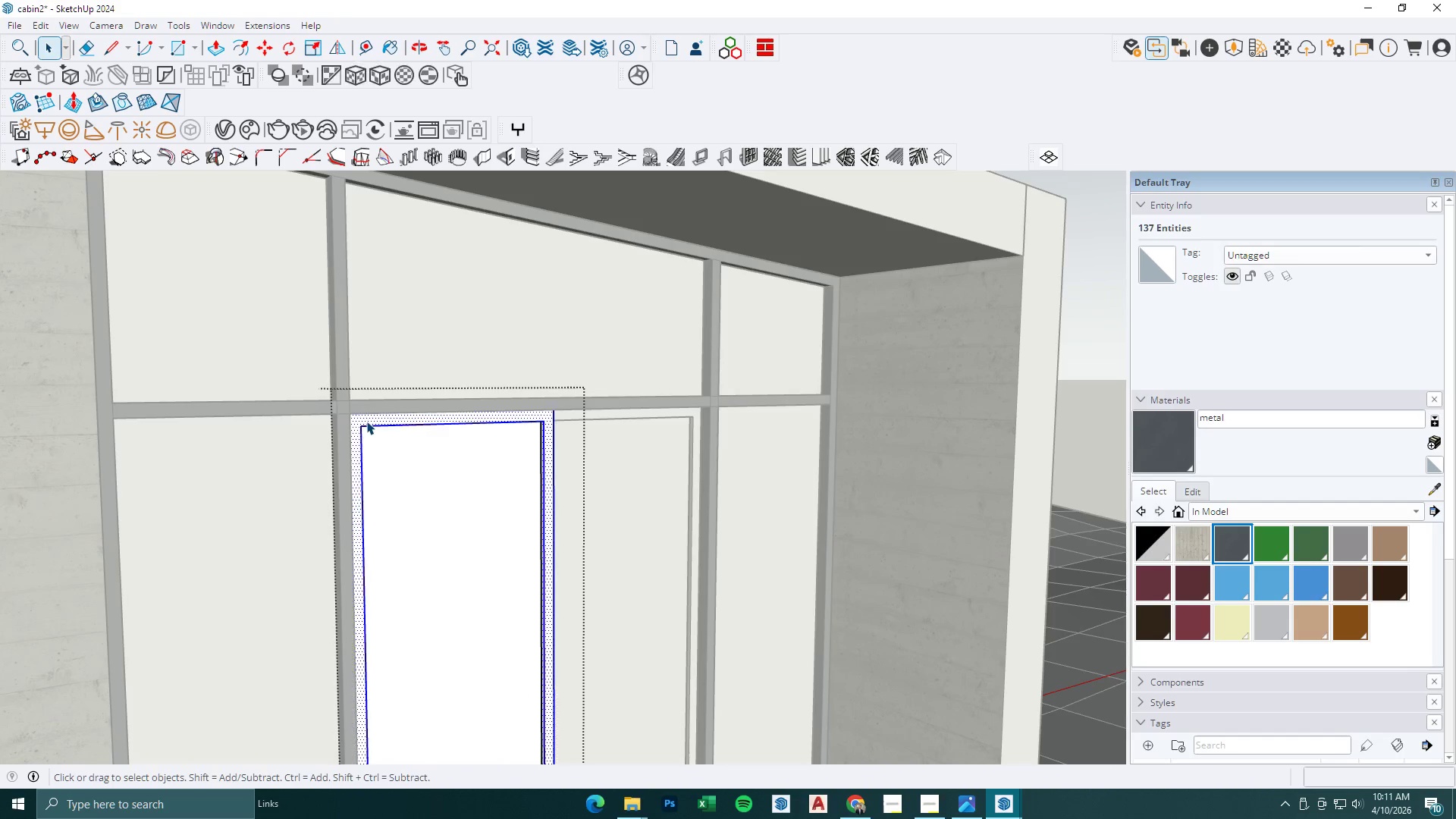 
triple_click([366, 421])
 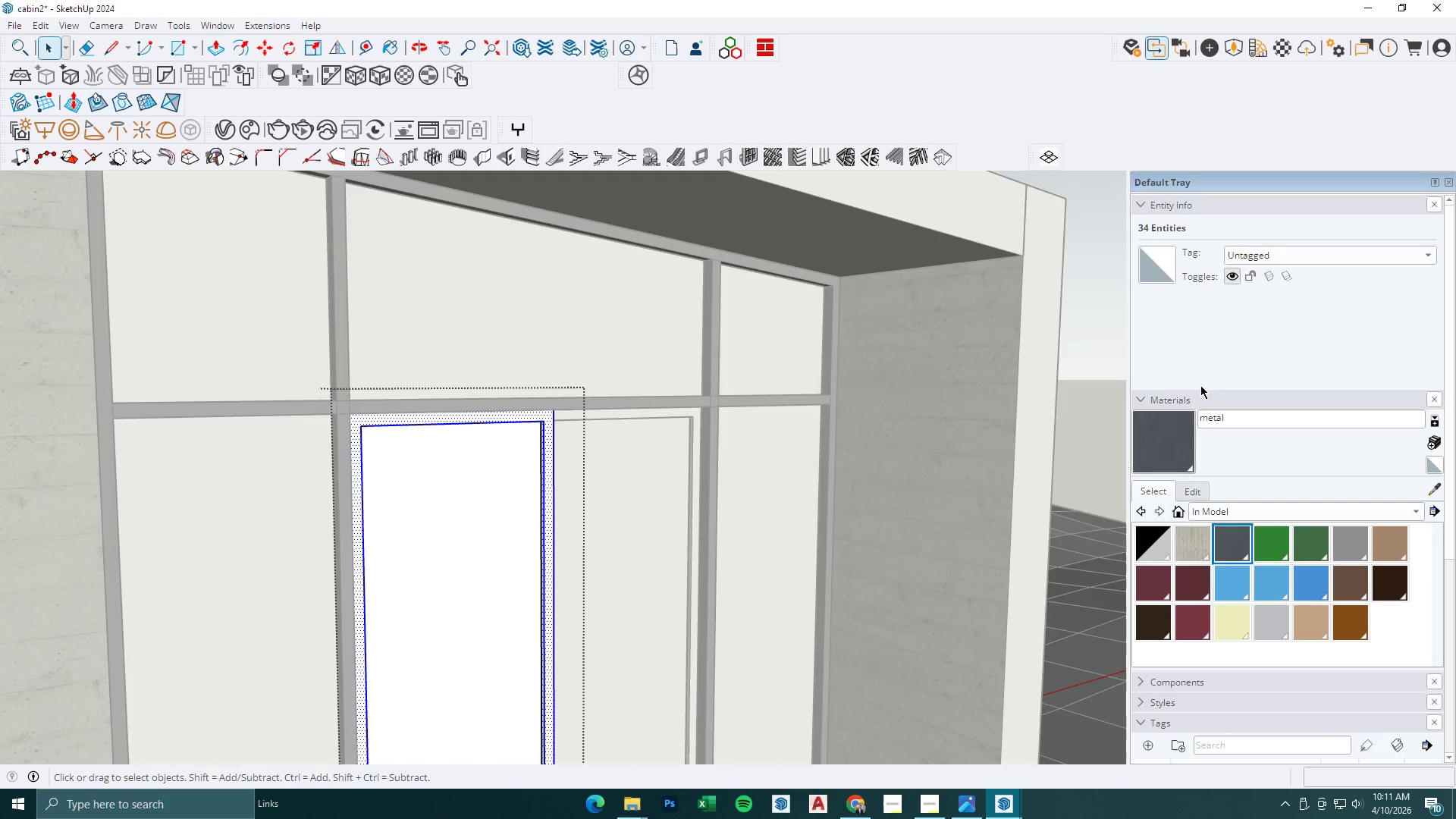 
left_click_drag(start_coordinate=[1136, 427], to_coordinate=[1132, 429])
 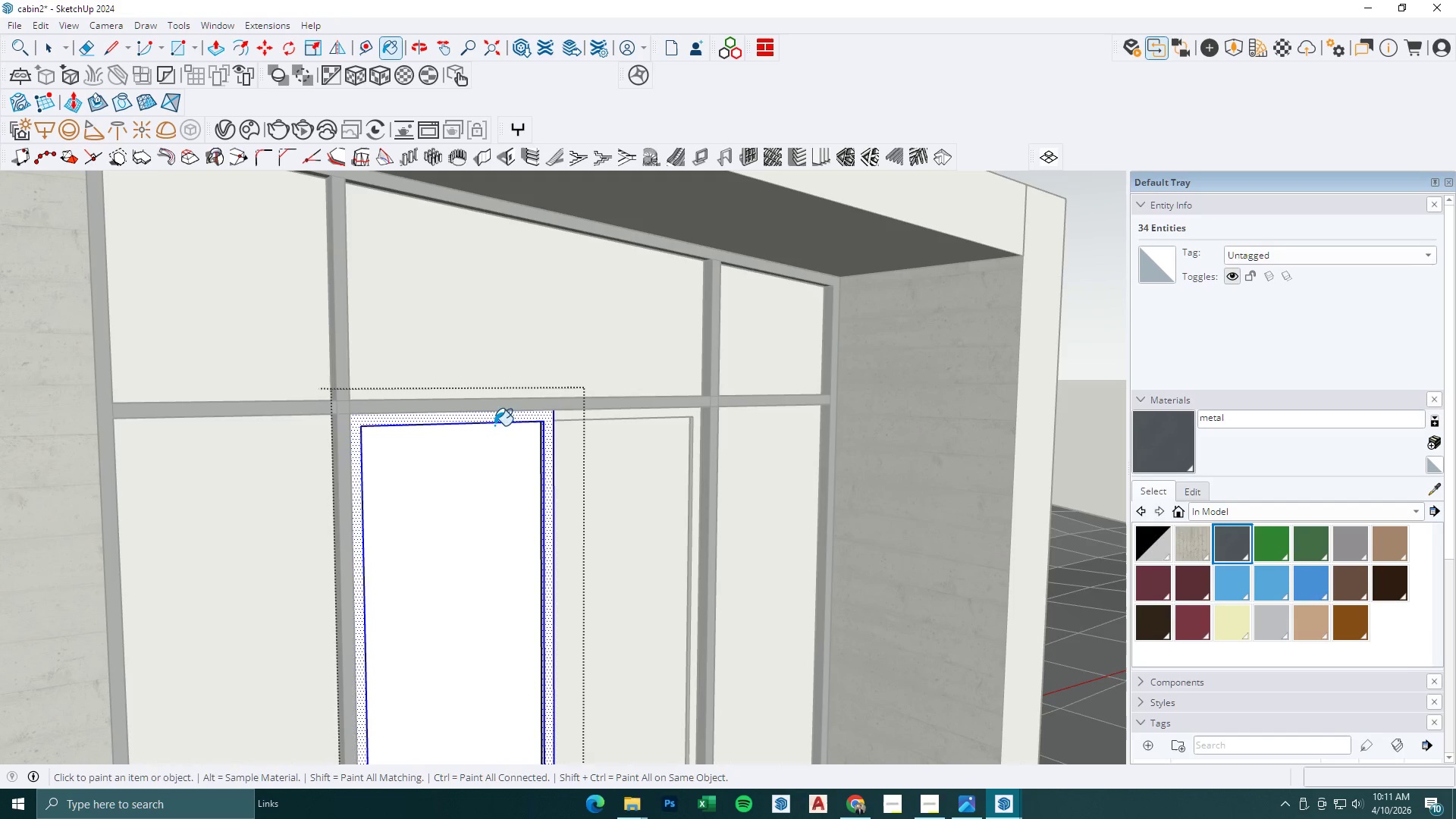 
left_click([509, 416])
 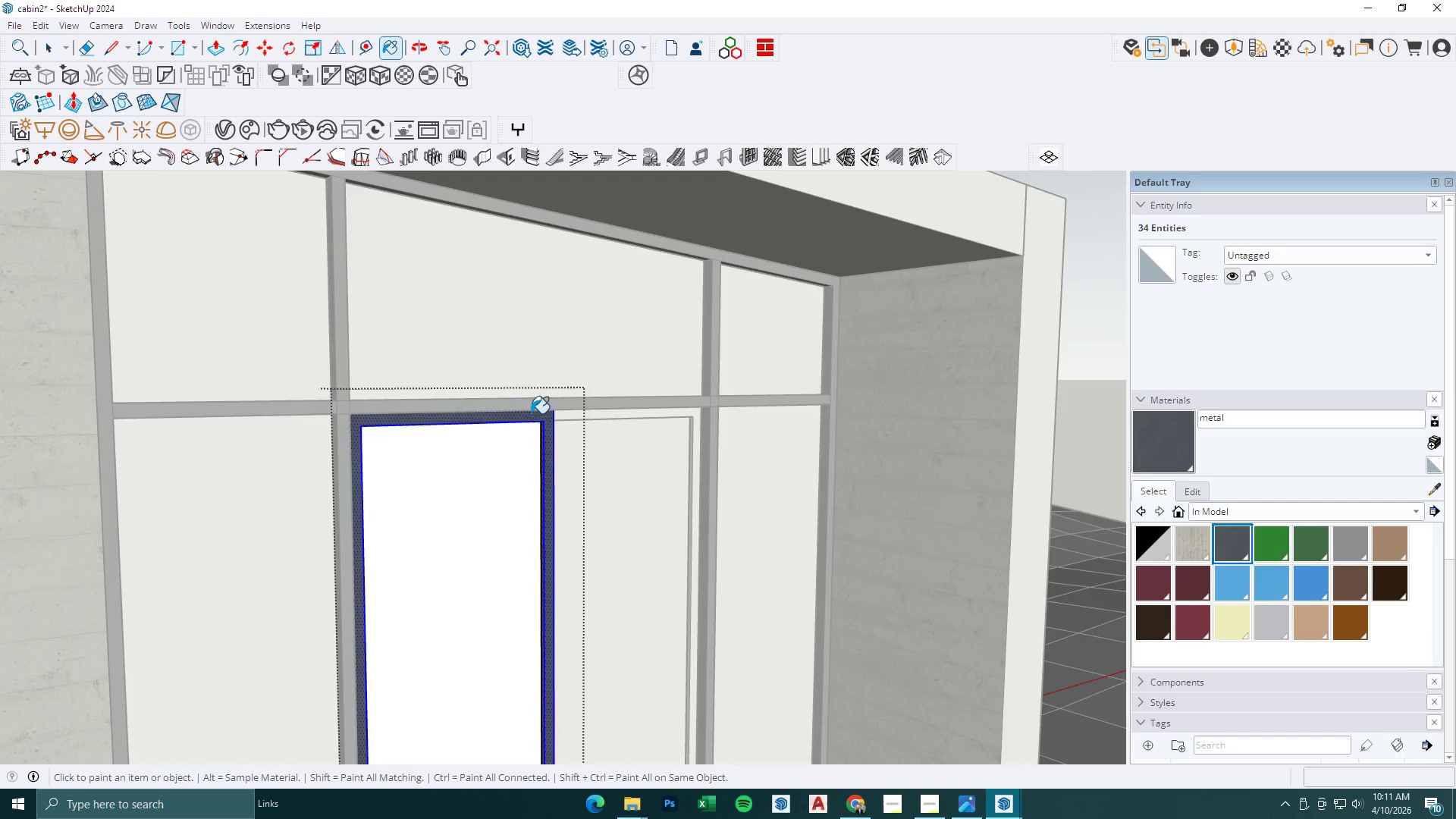 
key(Space)
 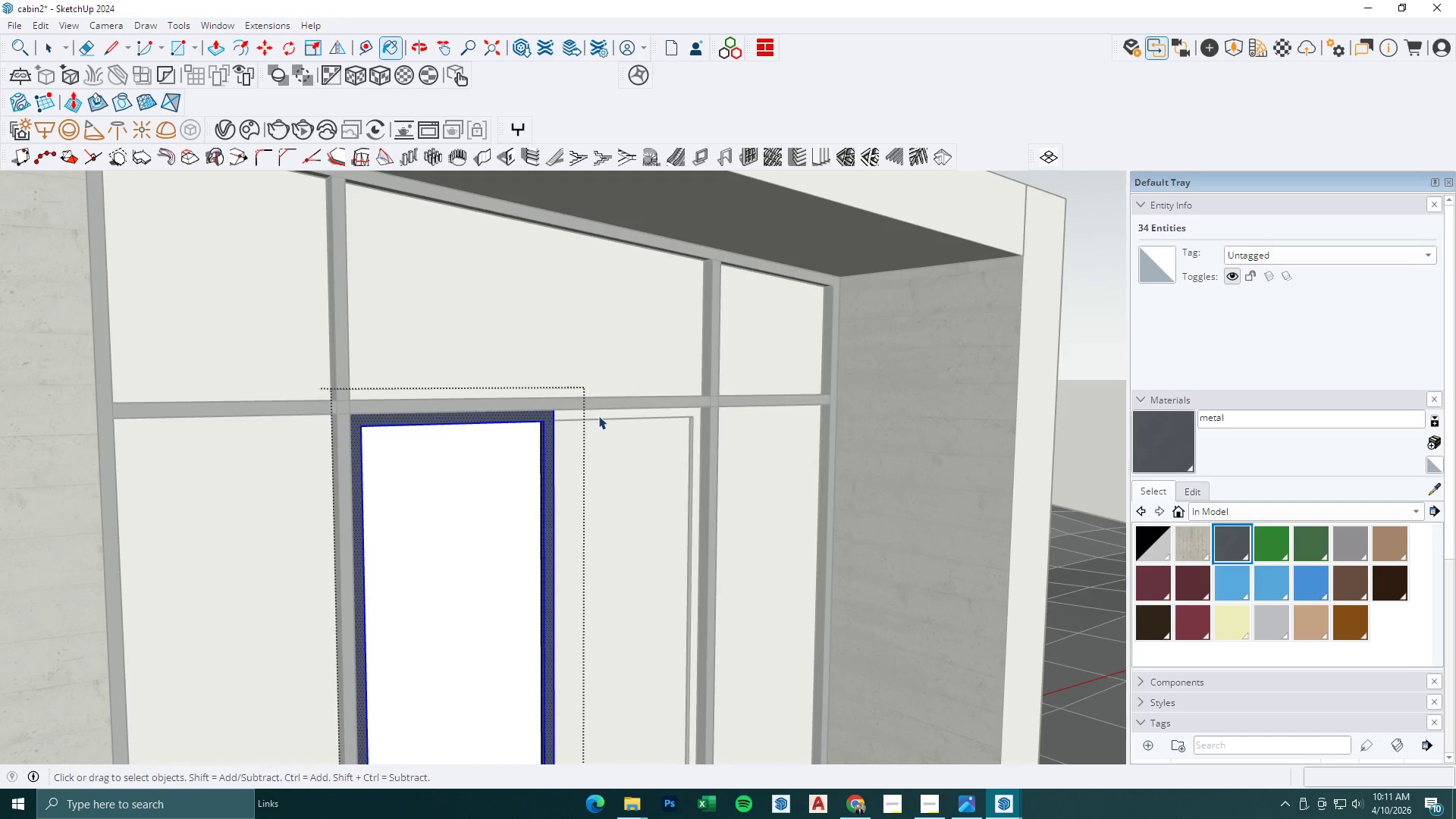 
key(Escape)
 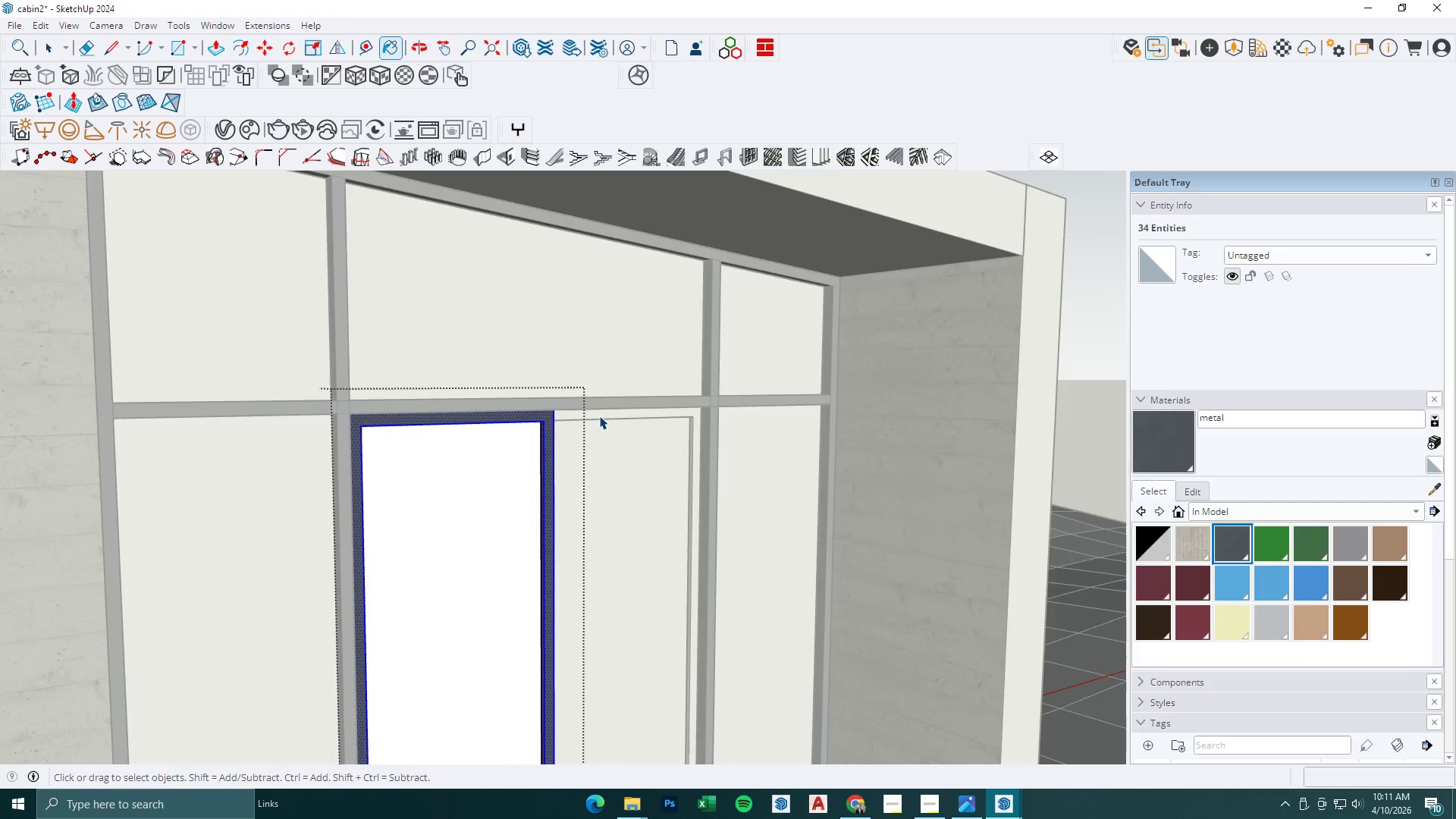 
double_click([599, 416])
 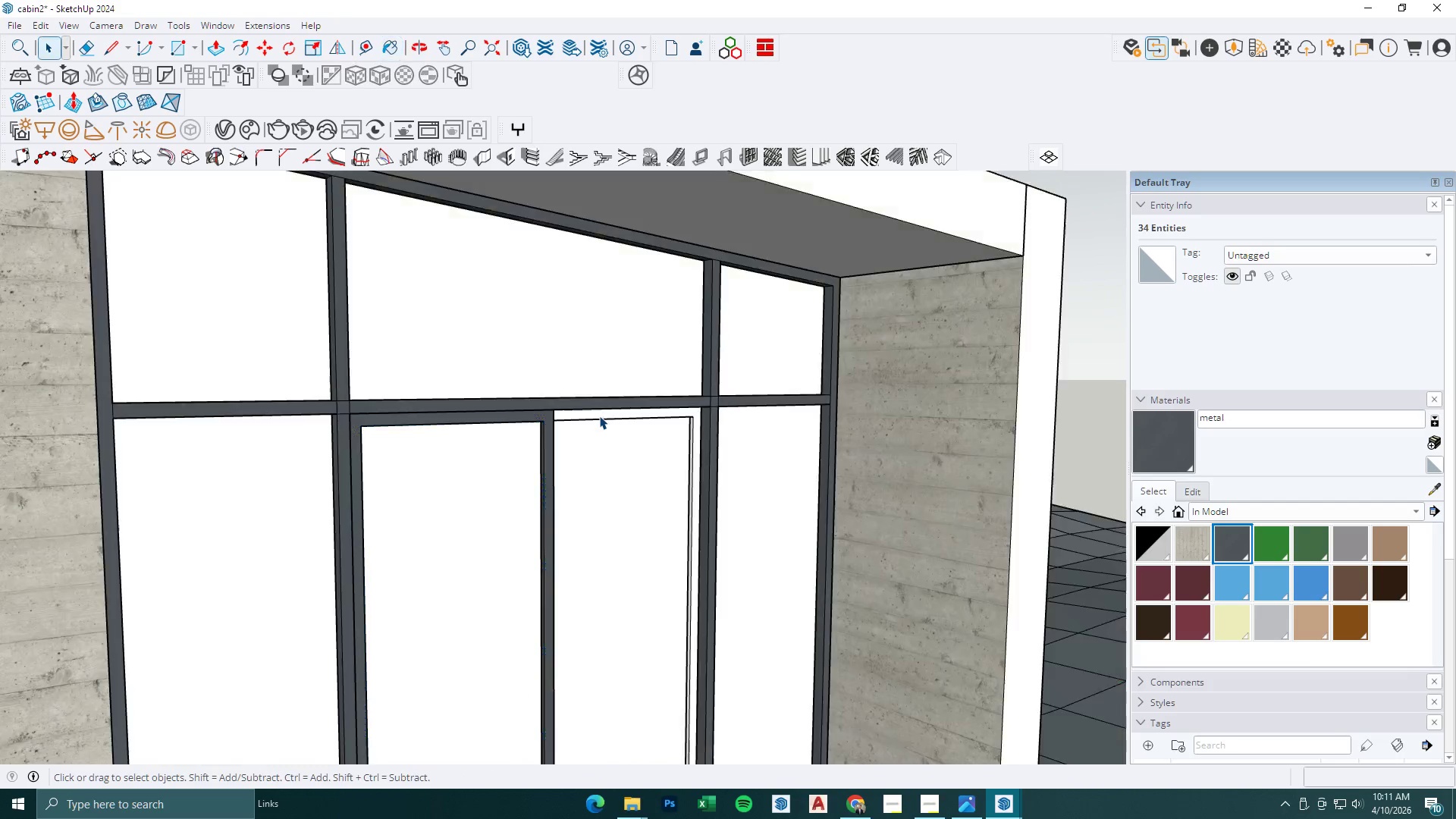 
triple_click([599, 416])
 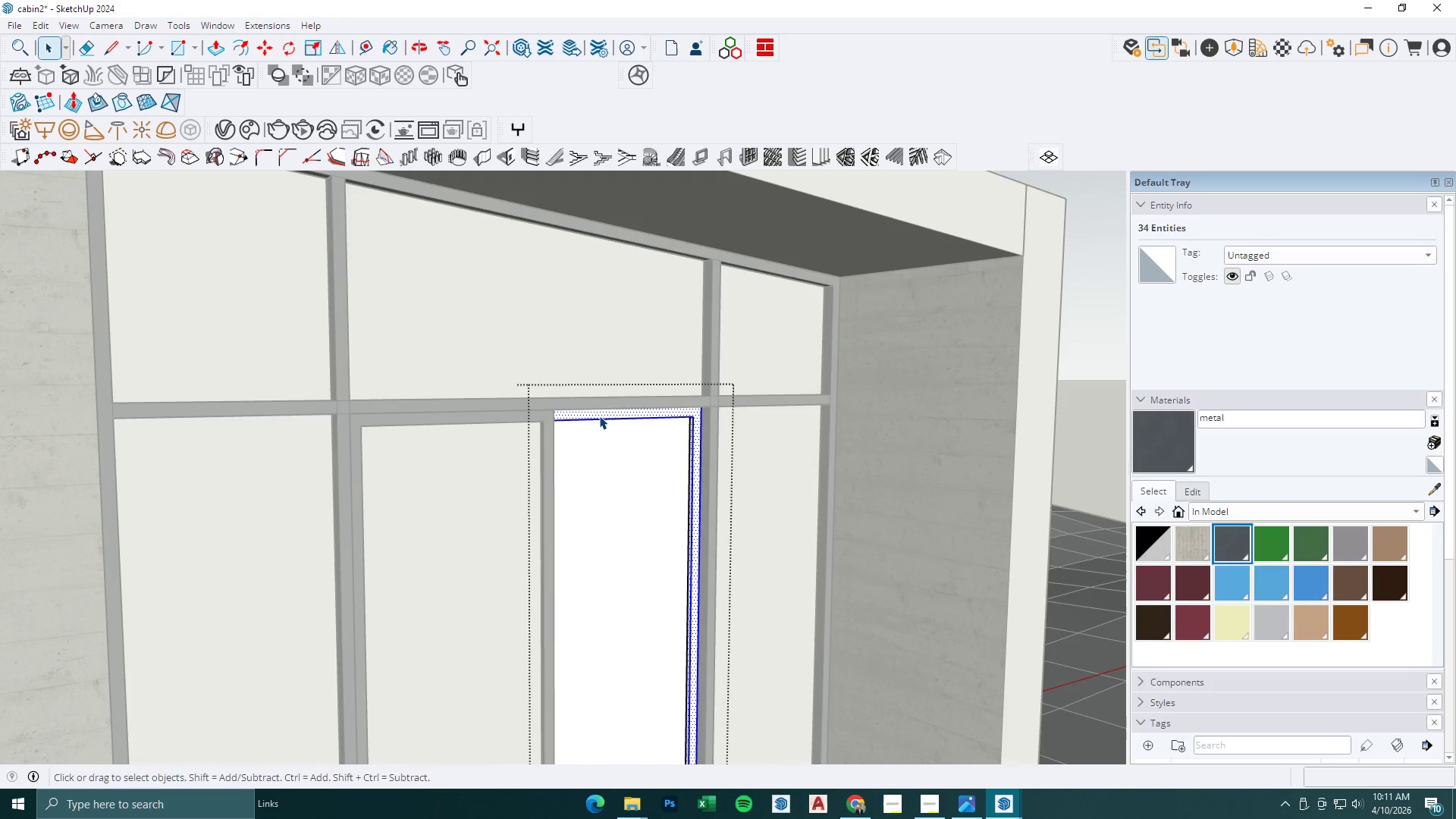 
triple_click([599, 416])
 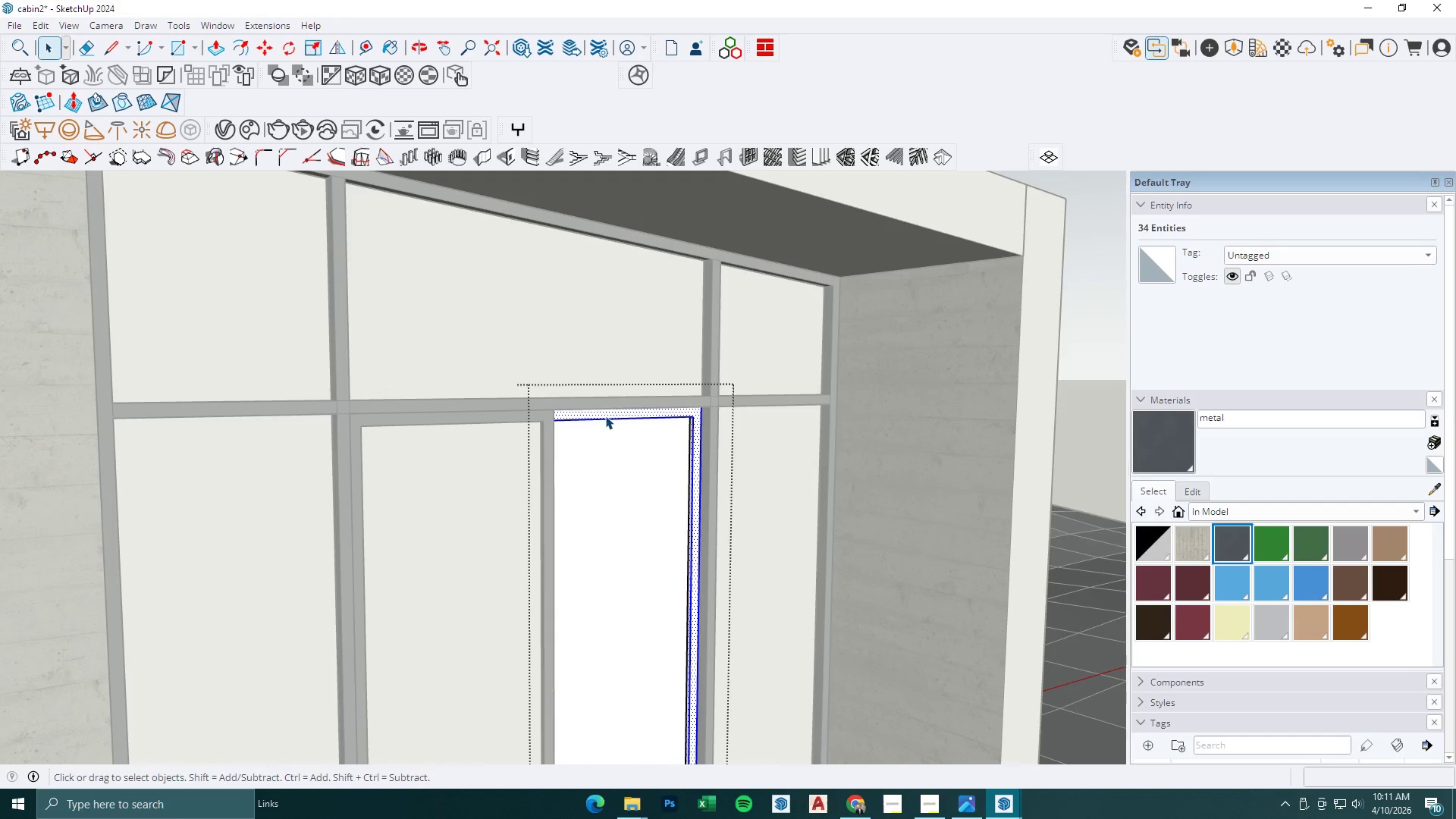 
triple_click([599, 416])
 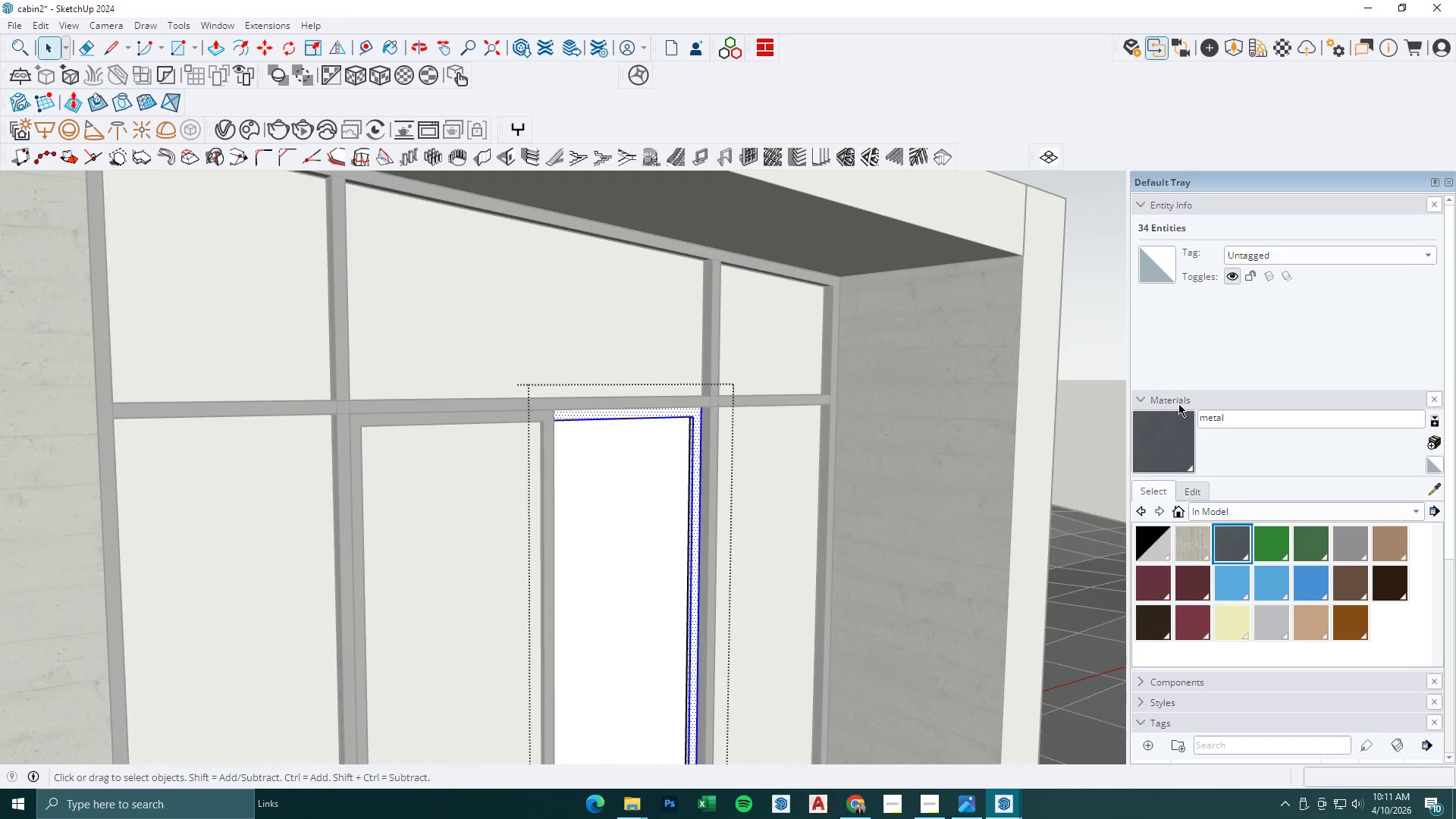 
left_click_drag(start_coordinate=[1173, 429], to_coordinate=[1166, 431])
 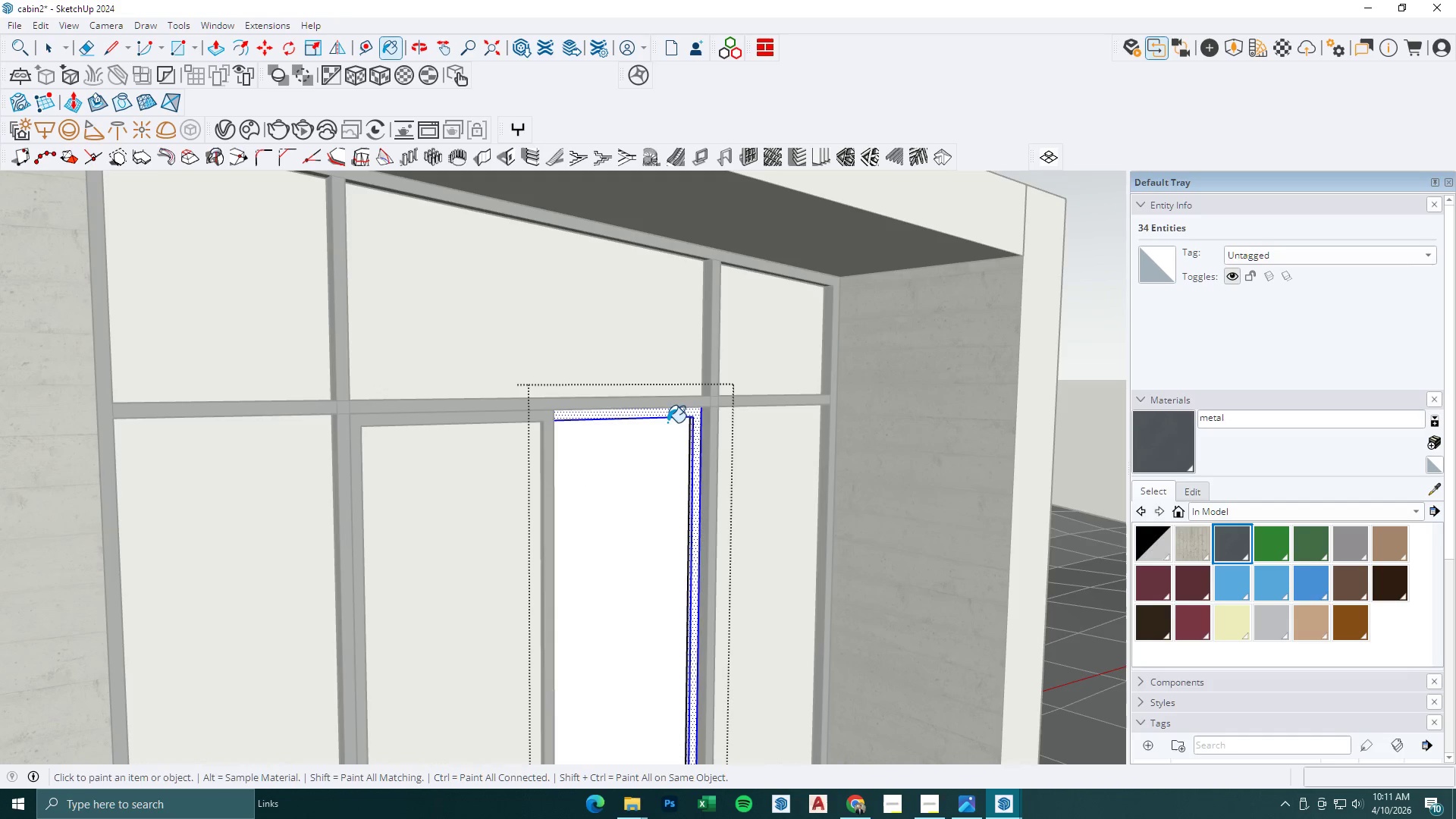 
left_click([673, 411])
 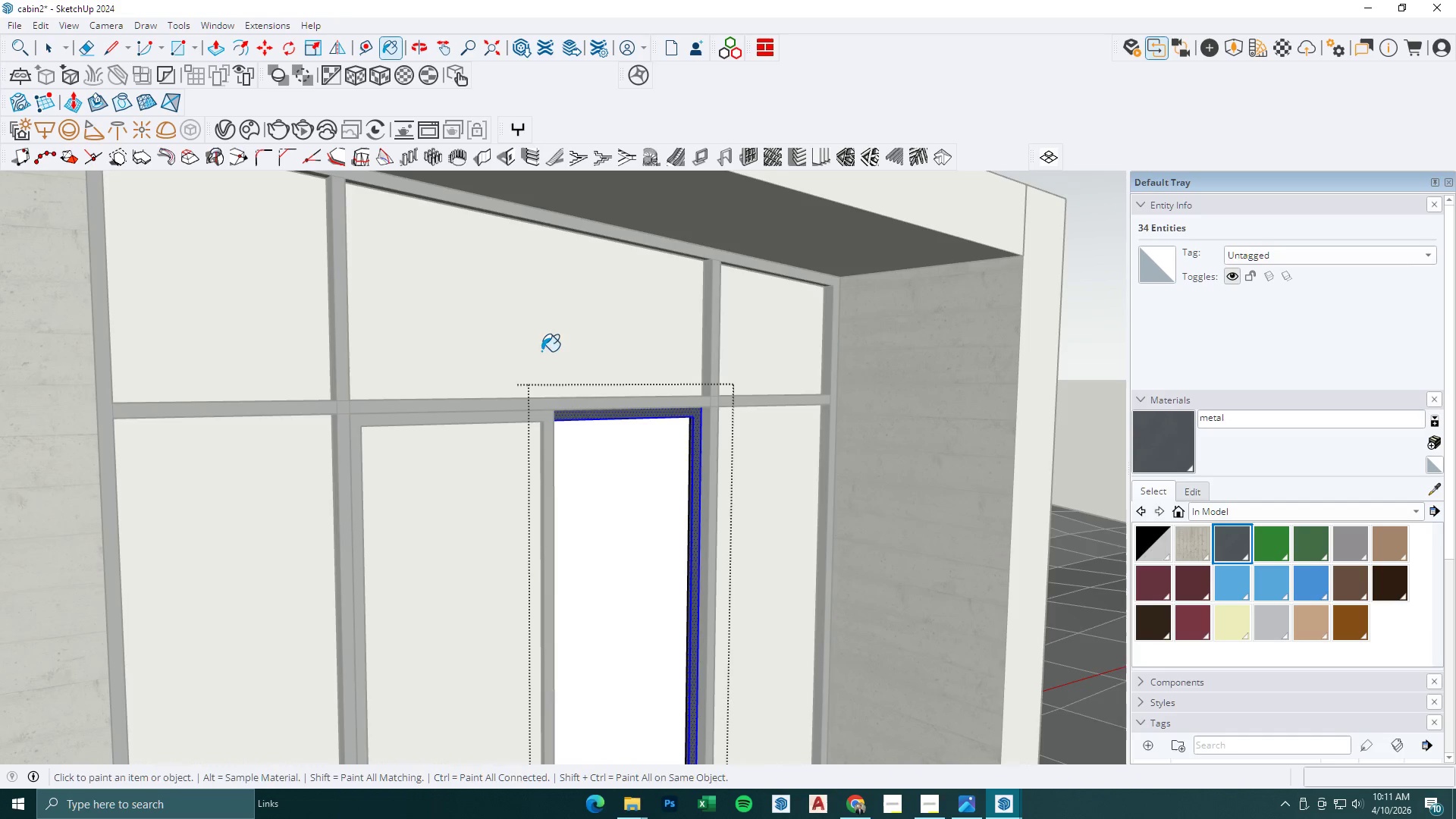 
key(Space)
 